 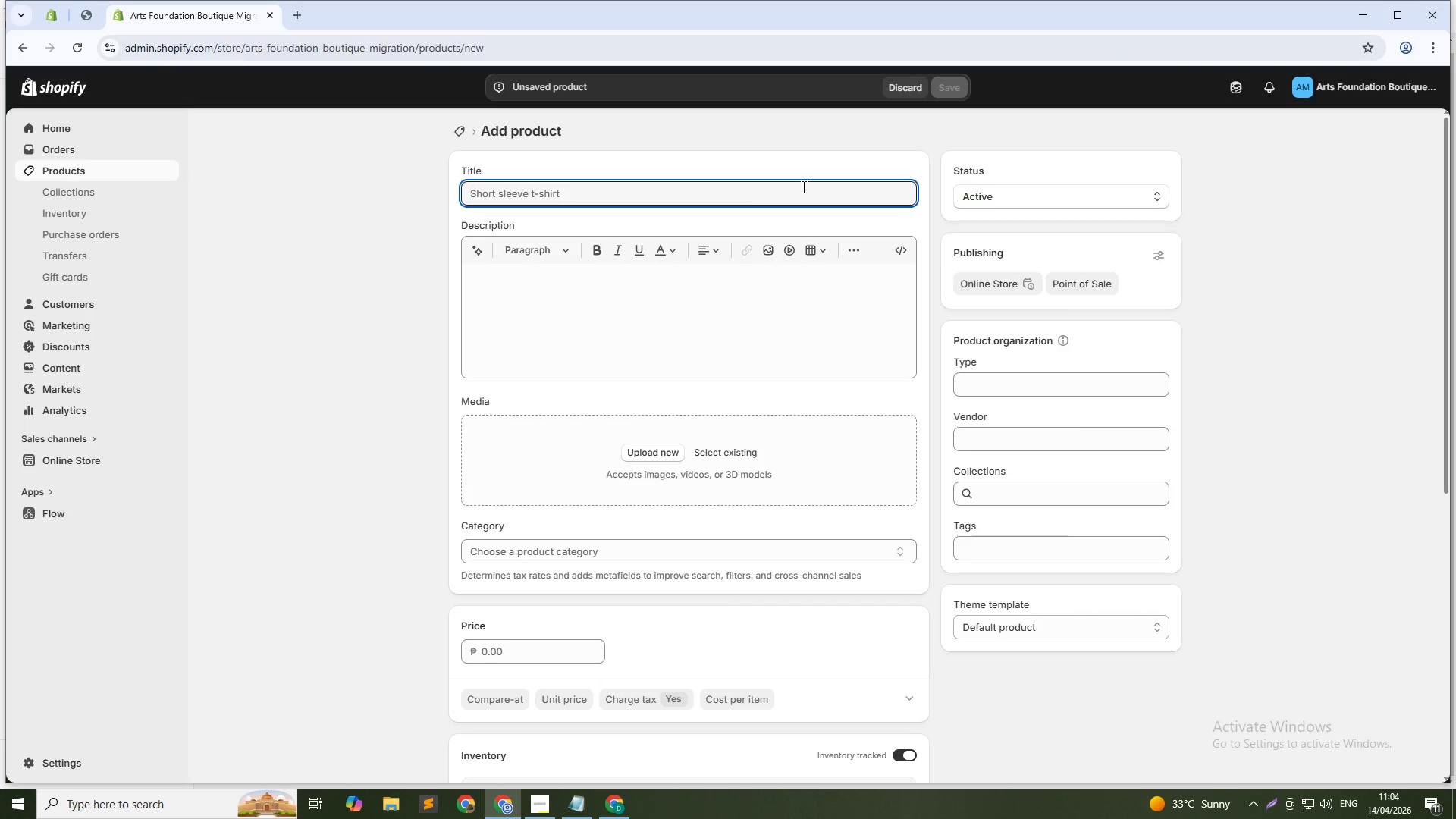 
type(Rafael Aquino - Banga Water Pitcher)
 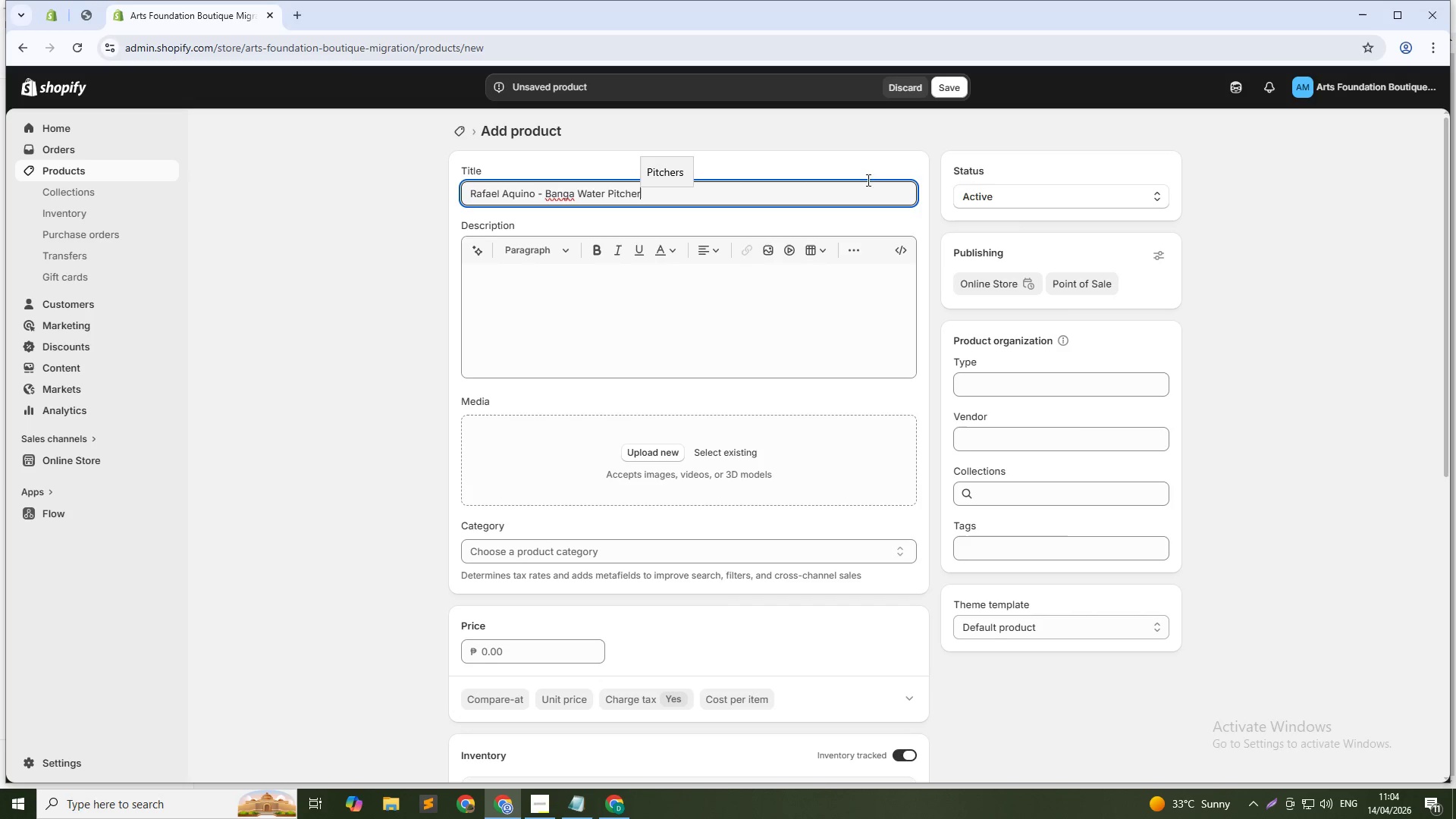 
left_click([951, 83])
 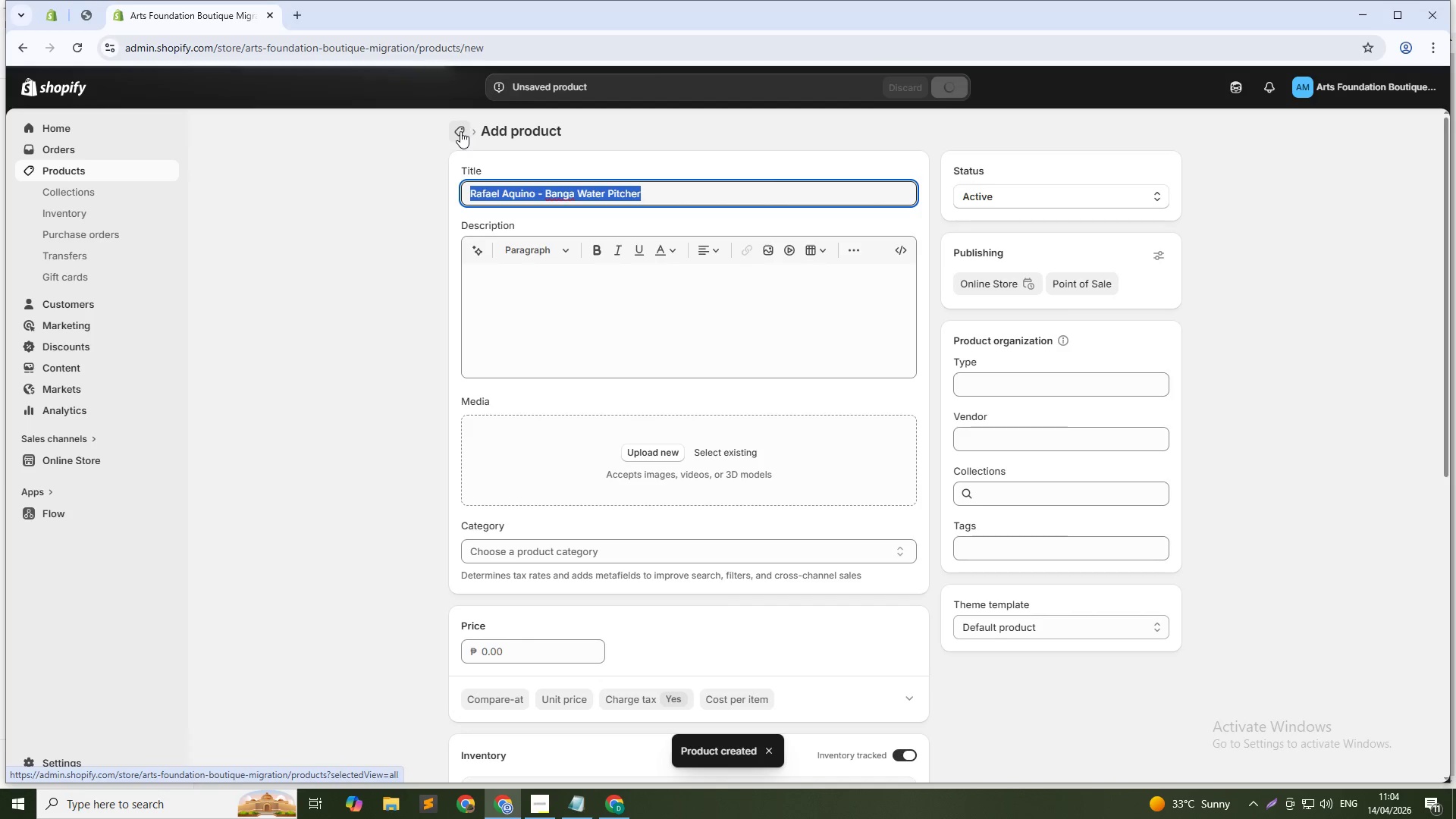 
left_click([460, 131])
 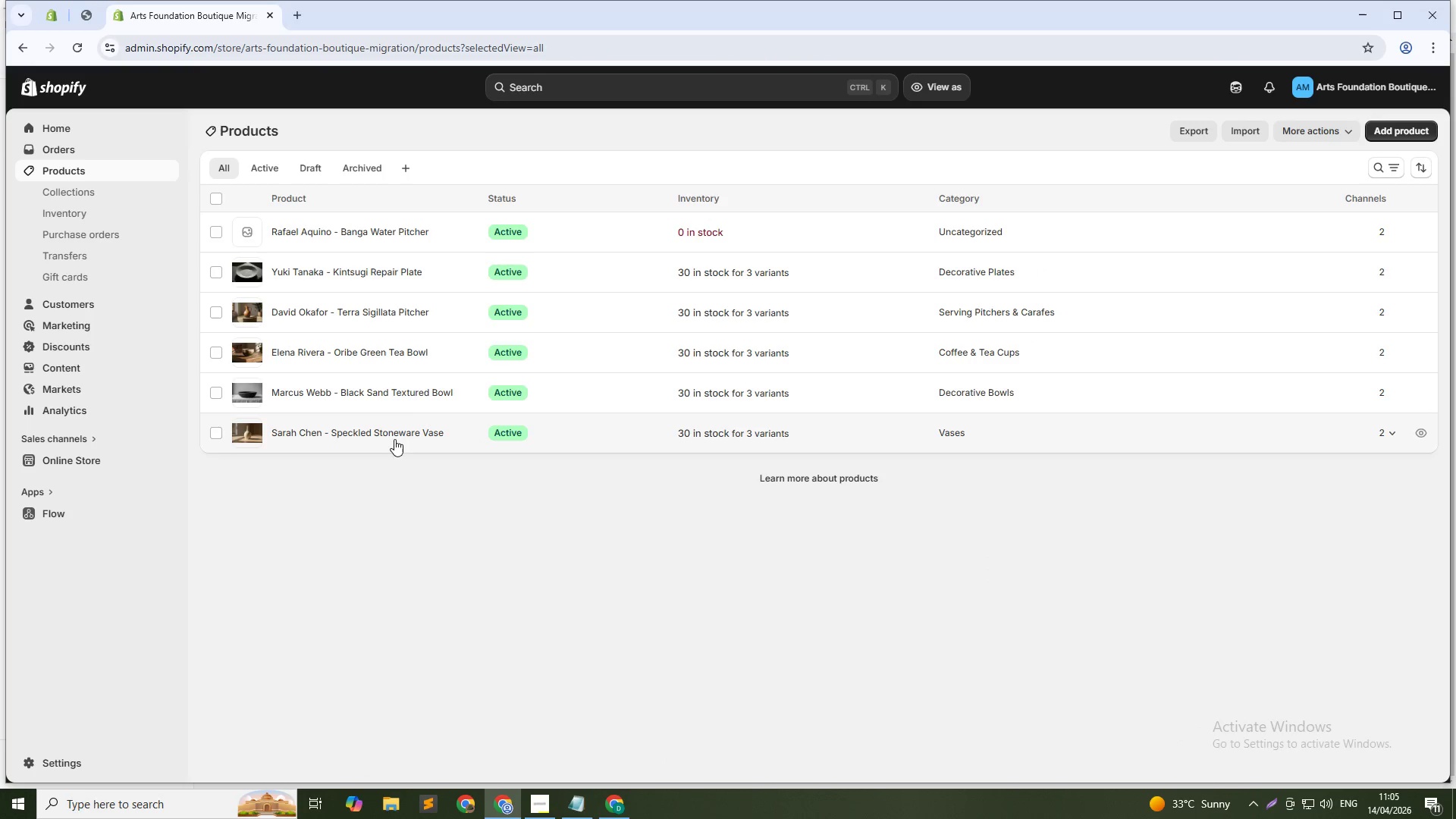 
left_click([396, 231])
 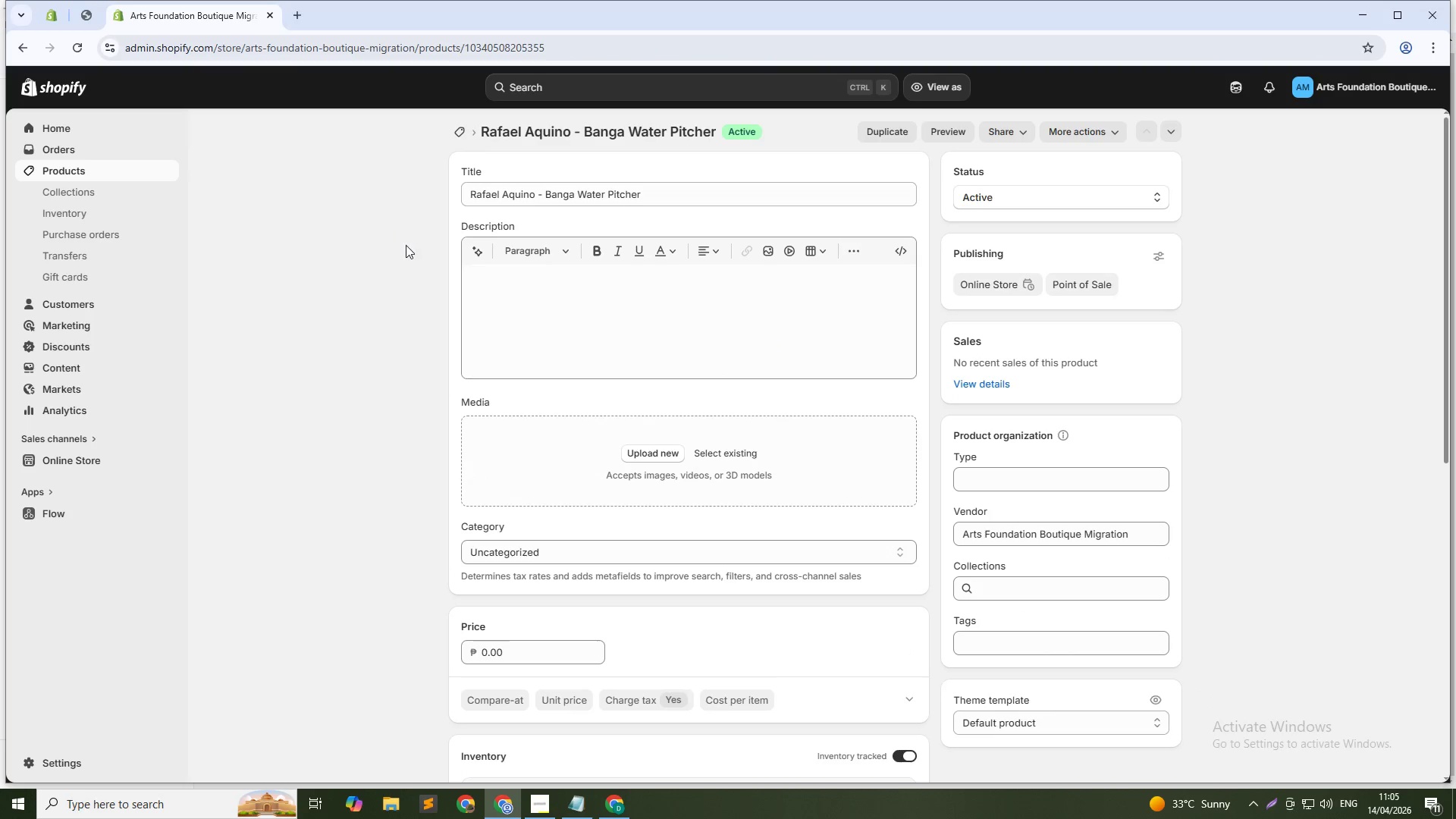 
left_click([499, 276])
 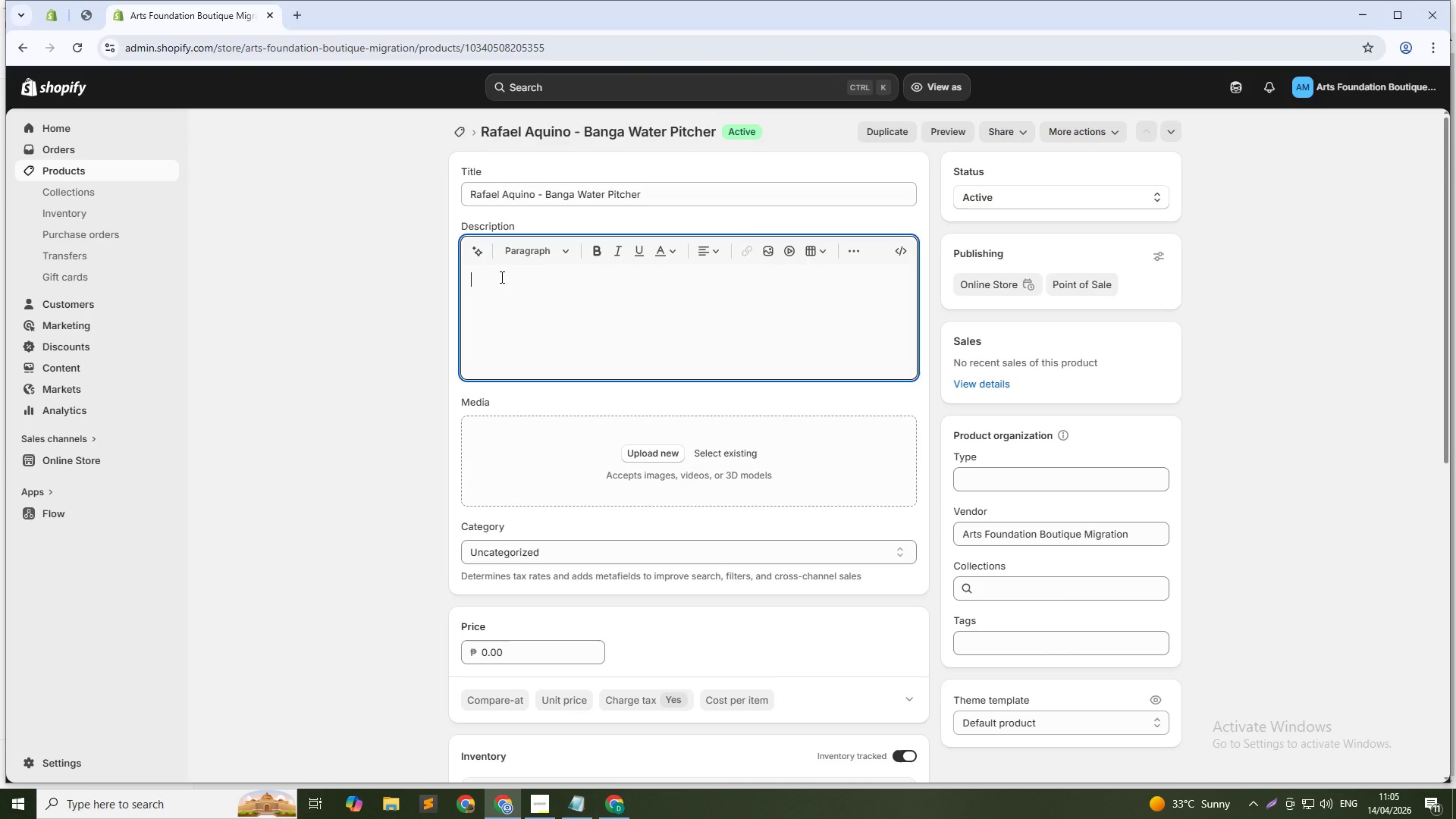 
type(Rafael Aquino reimagines the traditional banga ())
 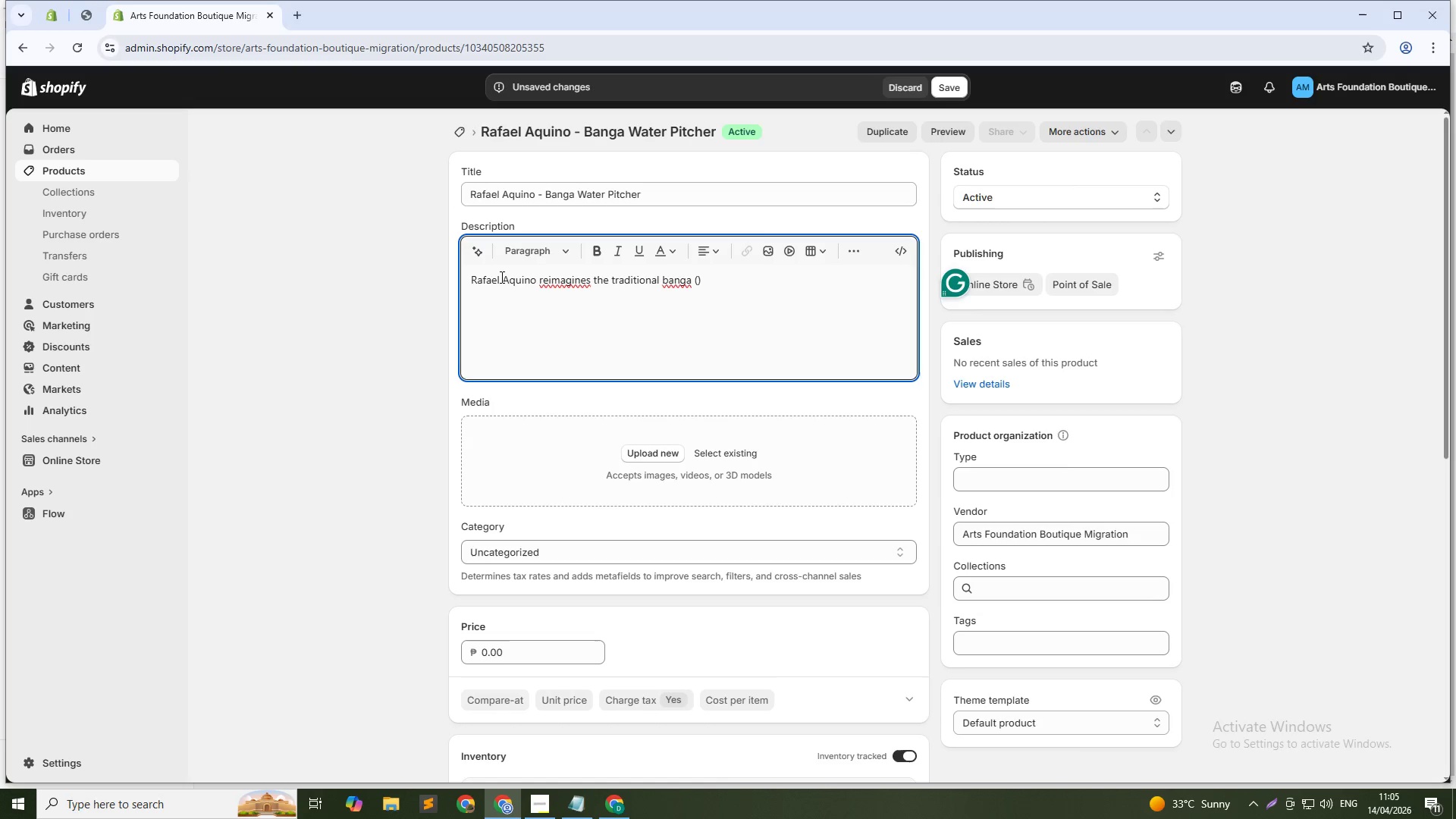 
key(ArrowLeft)
 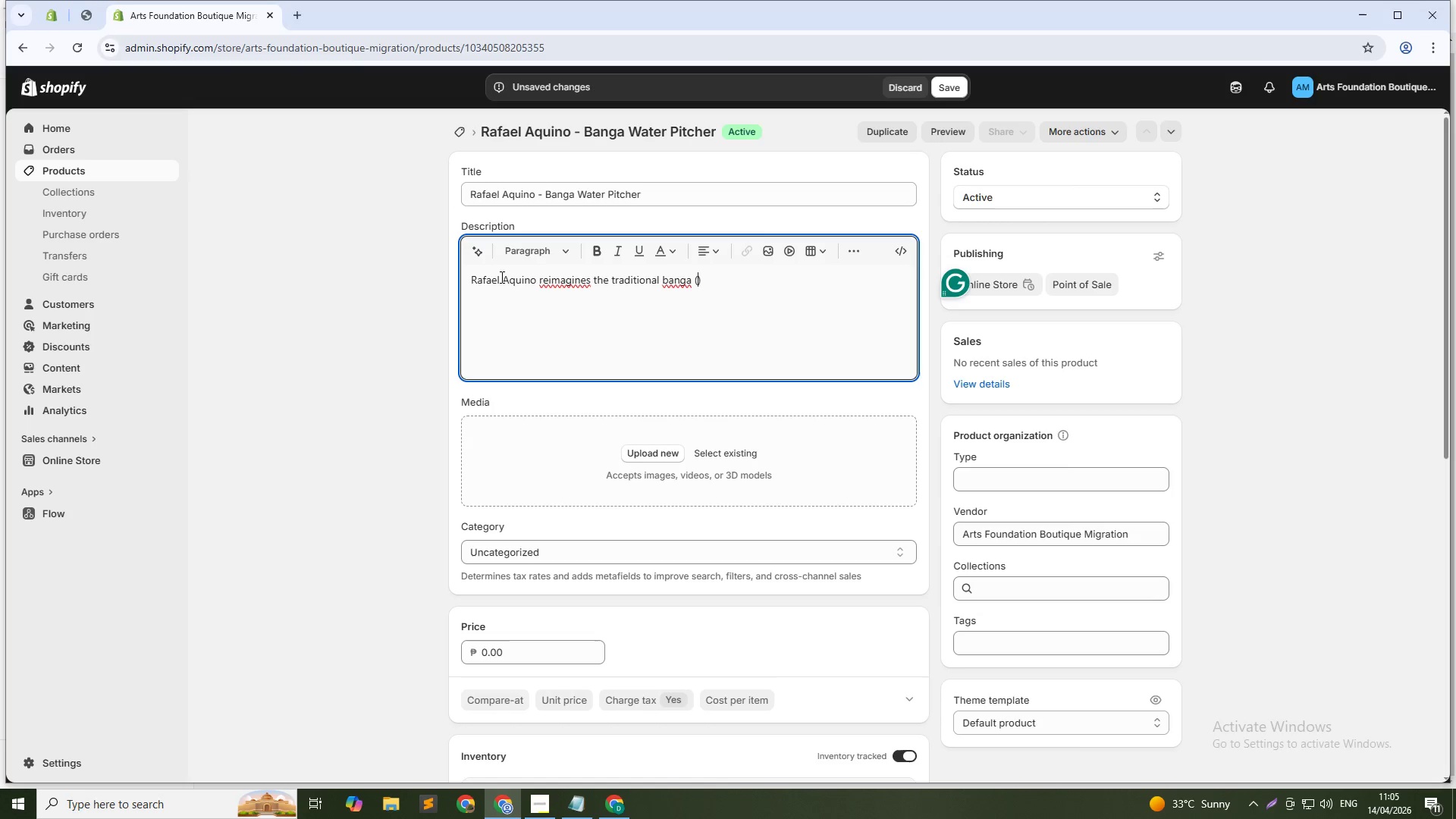 
wait(8.36)
 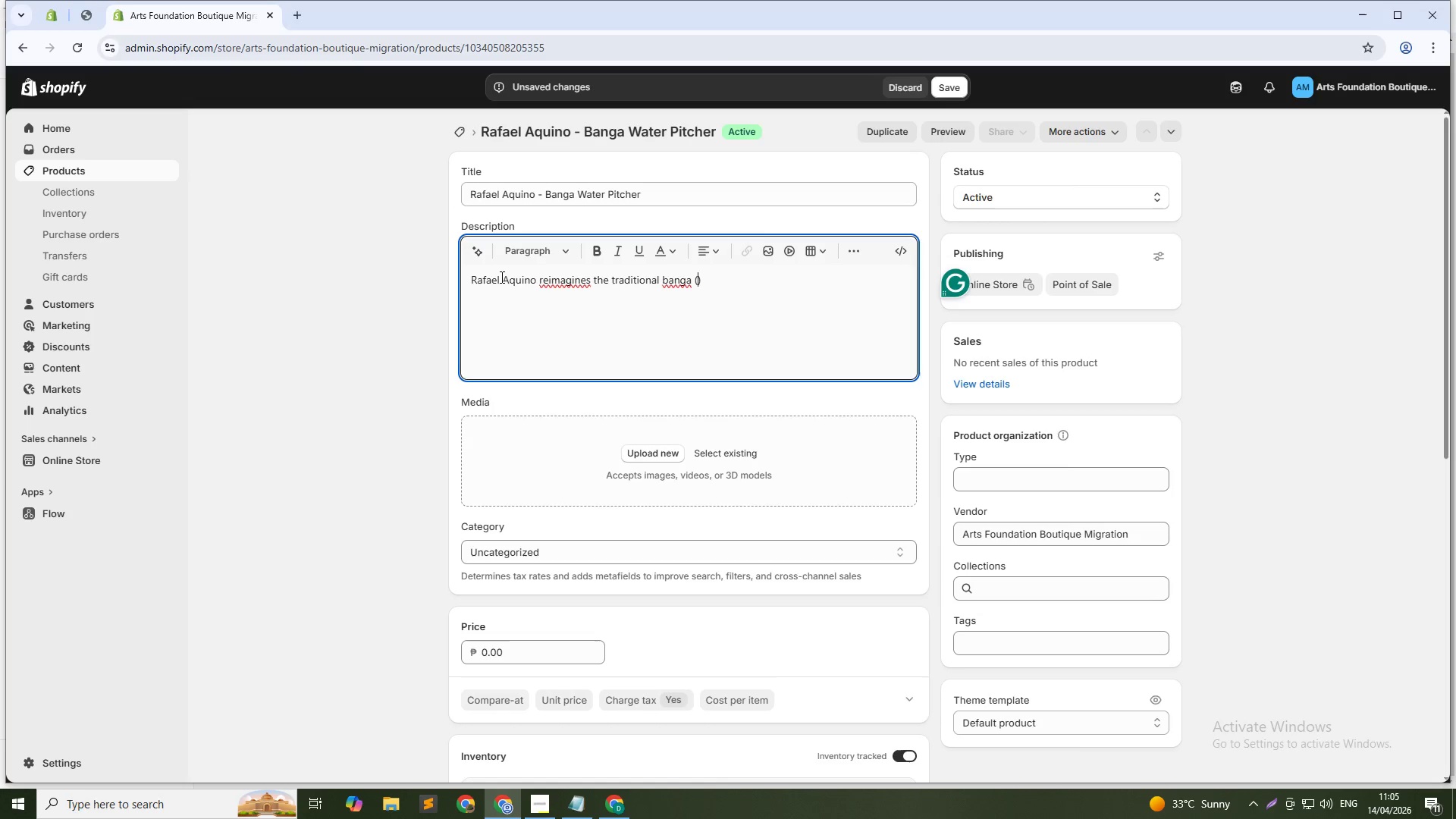 
type(clay water jar)
 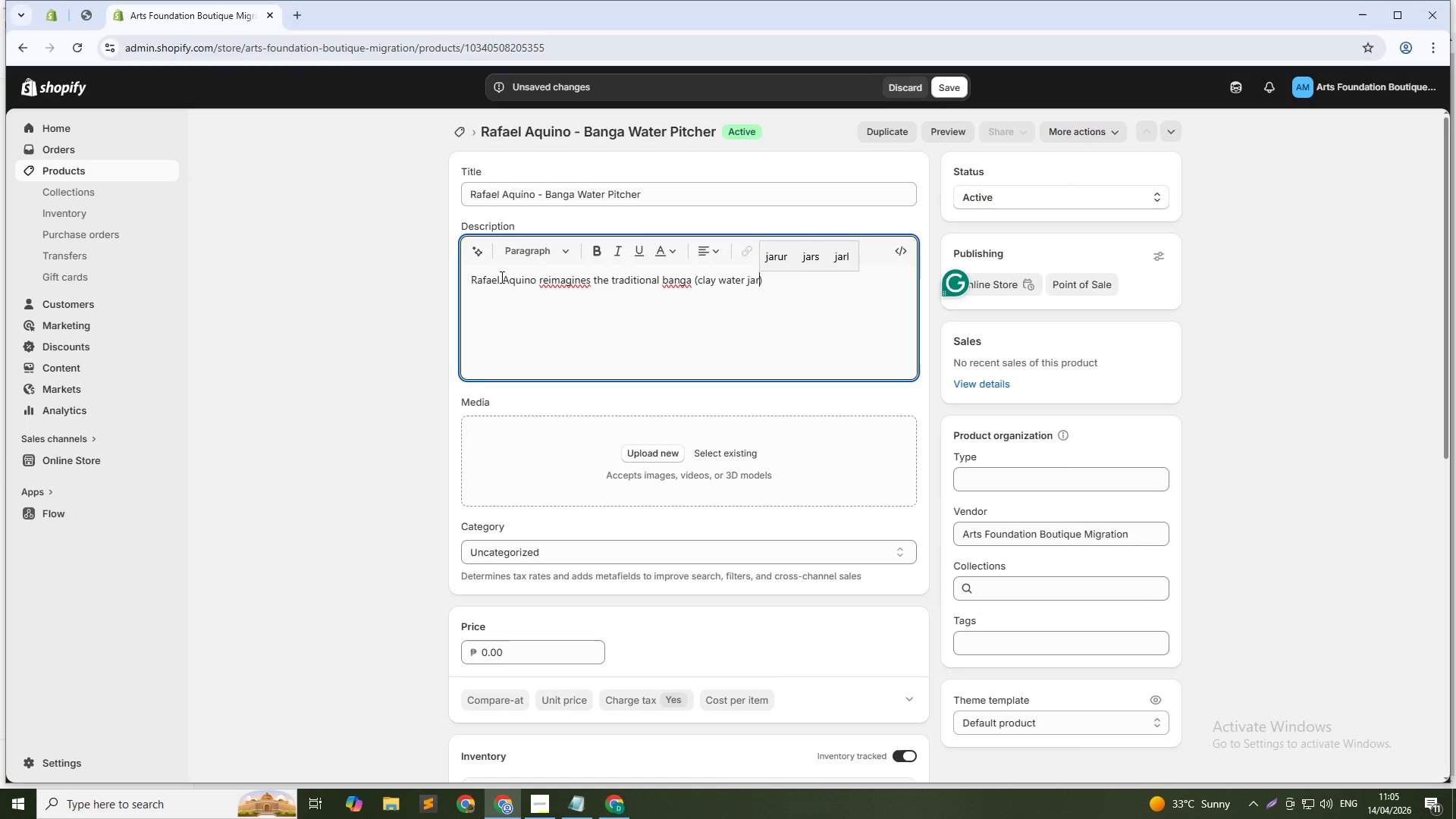 
key(ArrowDown)
 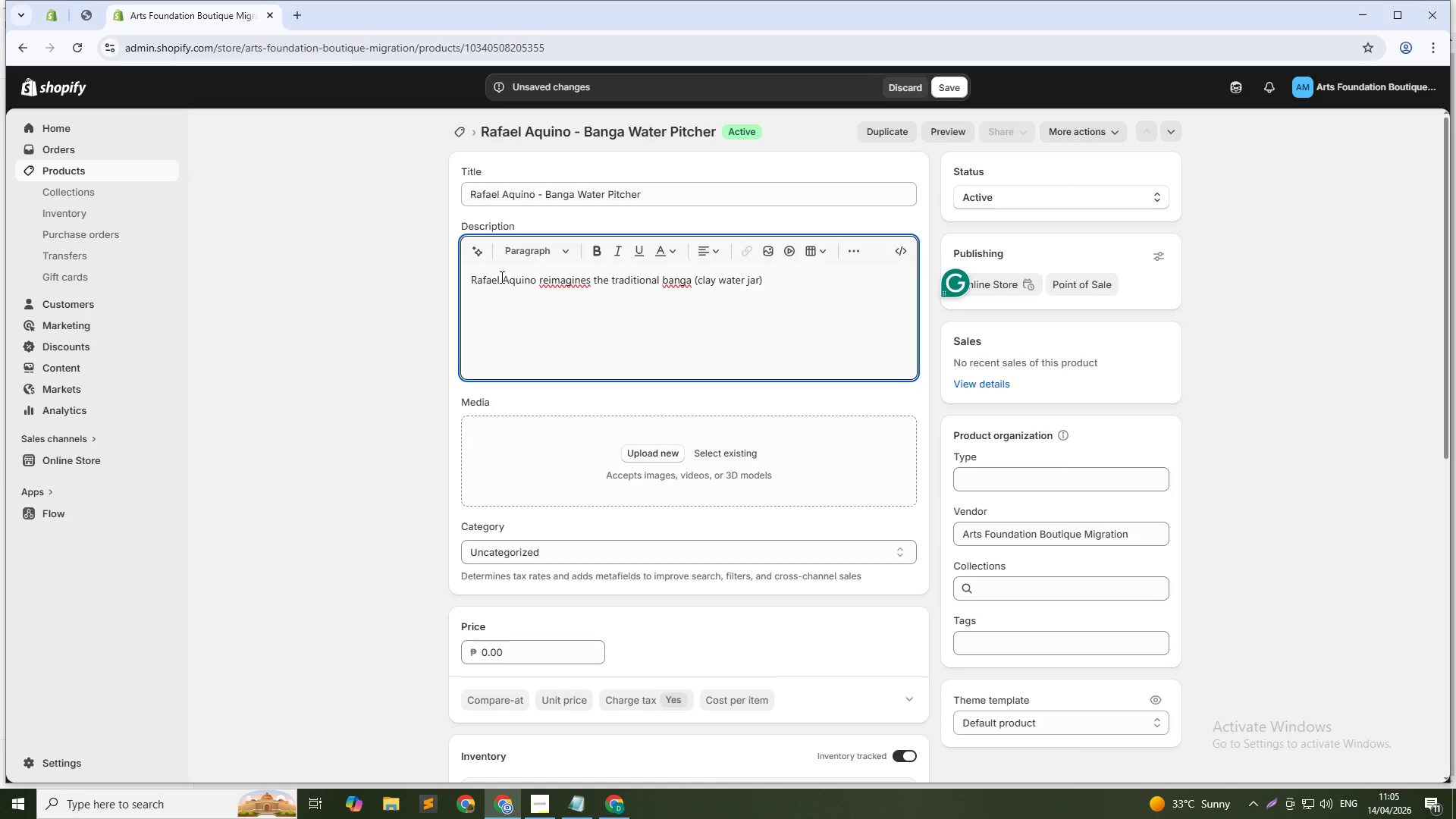 
type( of the Cordillera region into a modern 1.5-liter pitcher for everyday use. Hand-coiled from iron-rich red clay, this pitcher features a wide belly, narrow nechk)
key(Backspace)
key(Backspace)
type(l)
key(Backspace)
type(k, and a pulled clay handle. The unglazed exterior stays cool)
 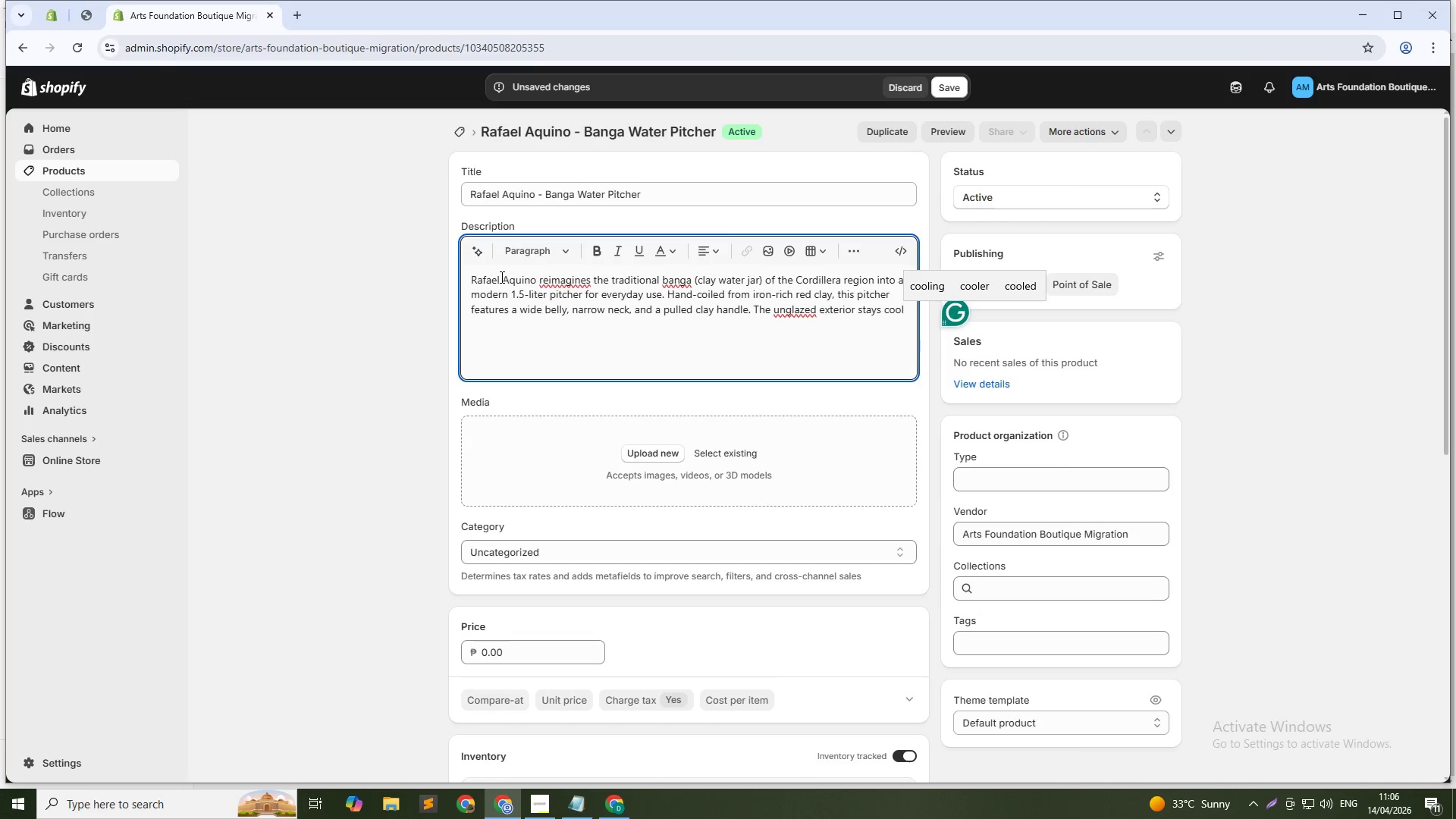 
wait(13.88)
 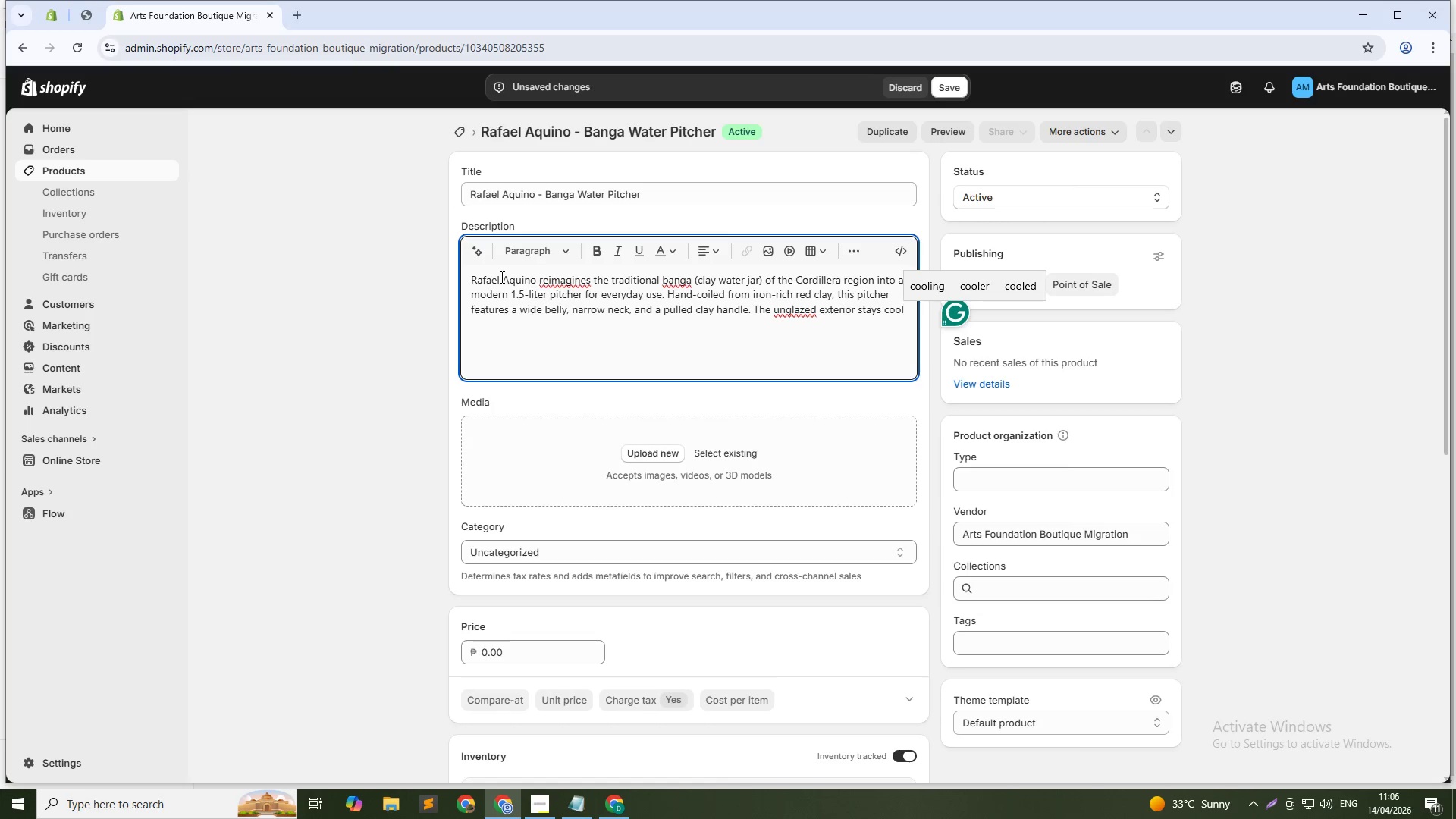 
type( to the touch, naturally chilling water through evaporation - just as indigenous potters have o)
key(Backspace)
type(done for centru)
key(Backspace)
key(Backspace)
type(uries. The interior is lined with a food )
key(Backspace)
type(-safe clear glaze for easy)
 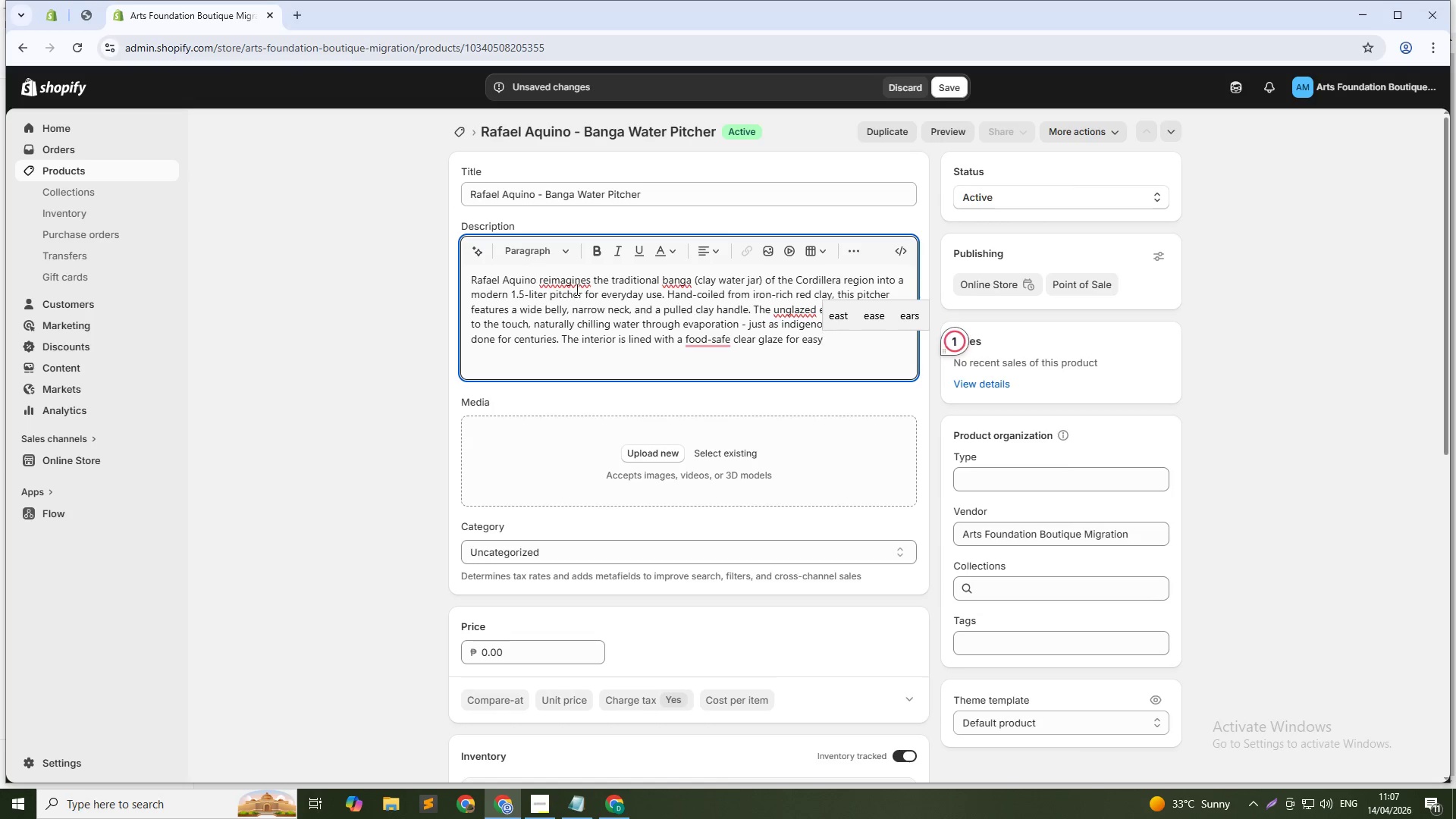 
type( cleaning )
key(Backspace)
type(. Rafael works wih)
key(Backspace)
type(th the Ibaloi community to source clay adn)
key(Backspace)
key(Backspace)
type(d )
key(Backspace)
key(Backspace)
type(nd preserve traditional coiling methods. Each pith)
key(Backspace)
type(cher takes three days to make, d)
key(Backspace)
type(dry, and fire. Perfect for serving water, or)
key(Backspace)
key(Backspace)
type(juice, or as a centerpiece. Measures 9 inches tall and 6 inches wide,)
key(Backspace)
type(.)
 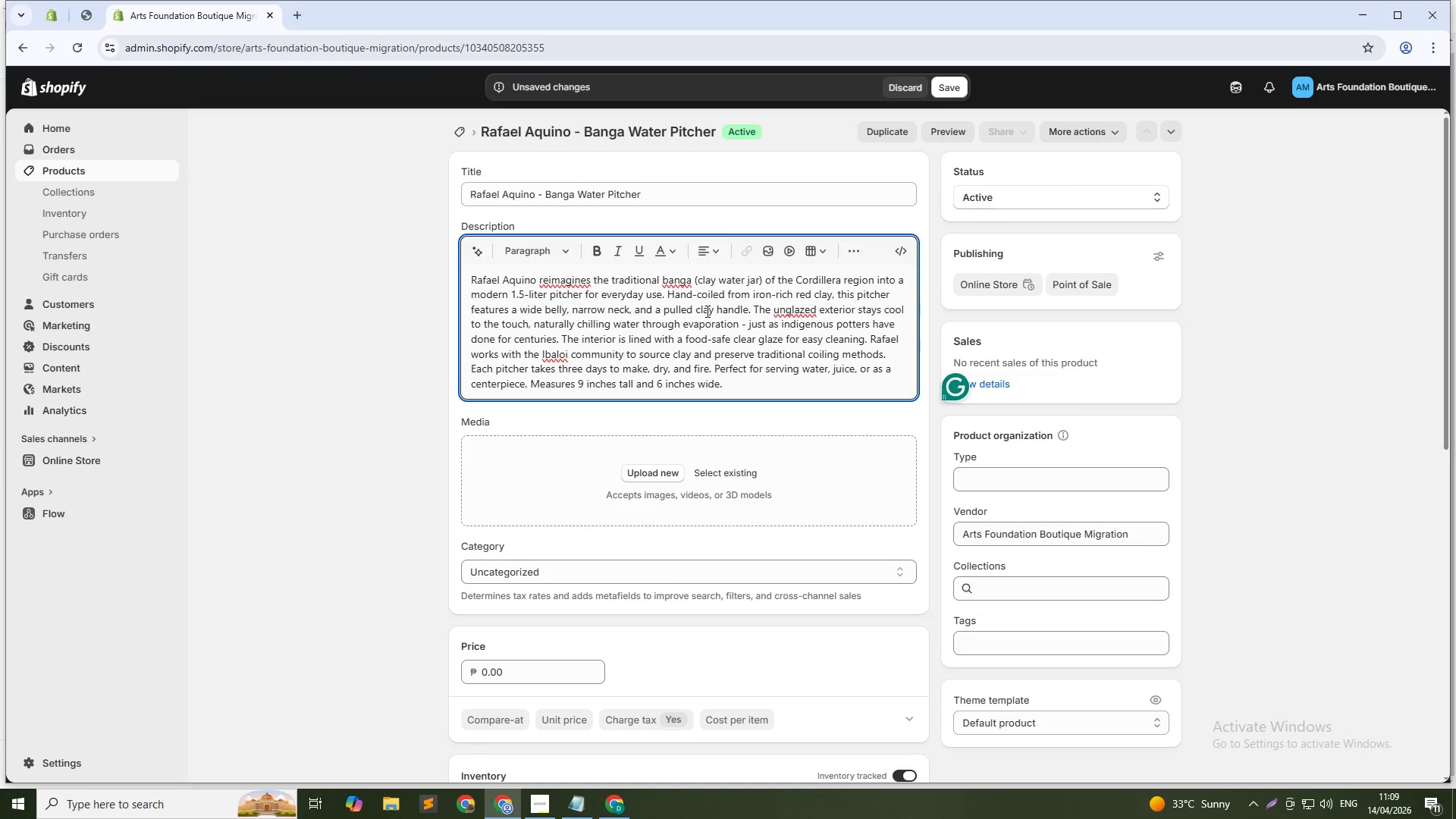 
left_click([538, 668])
 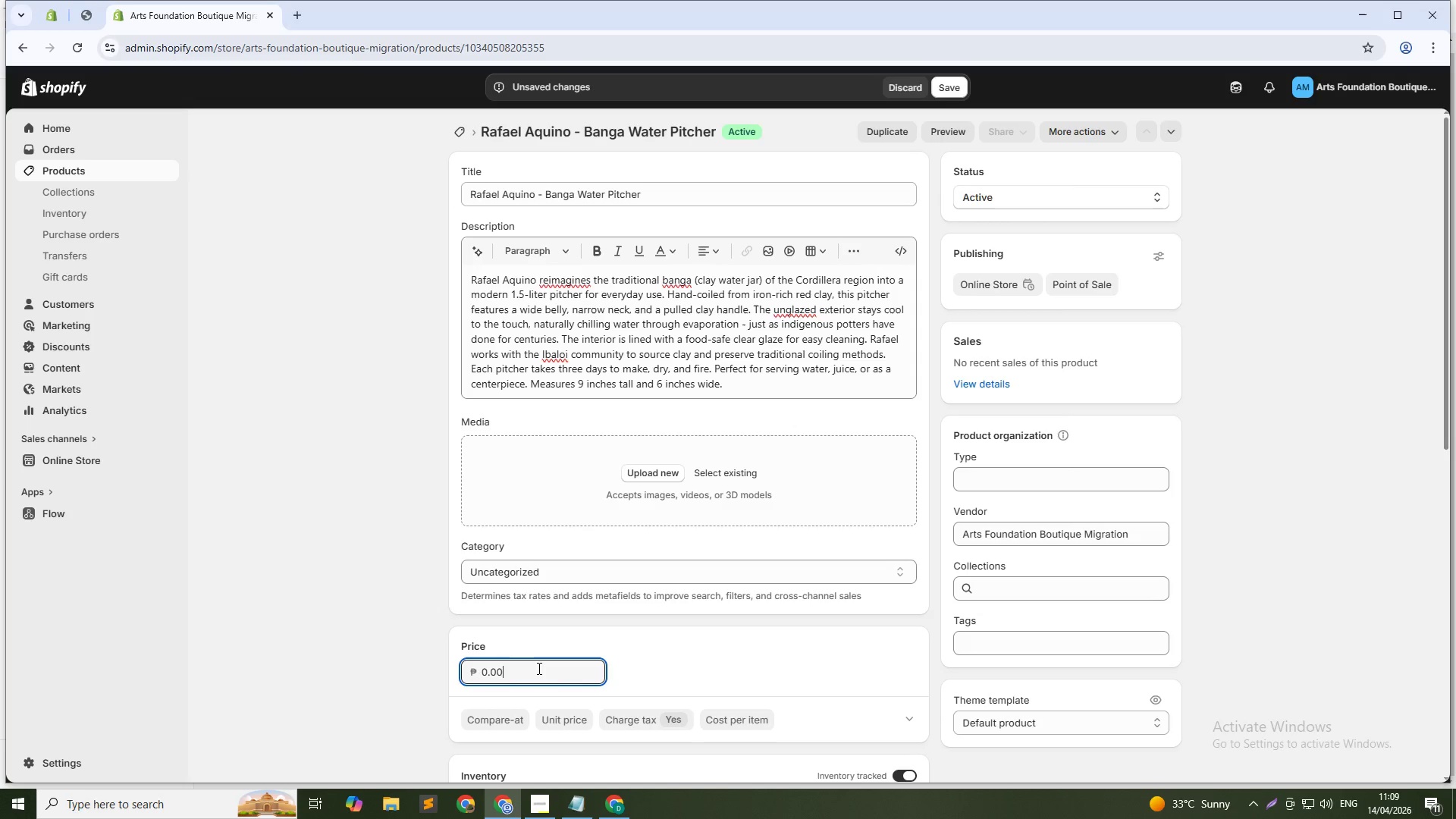 
key(Numpad2)
 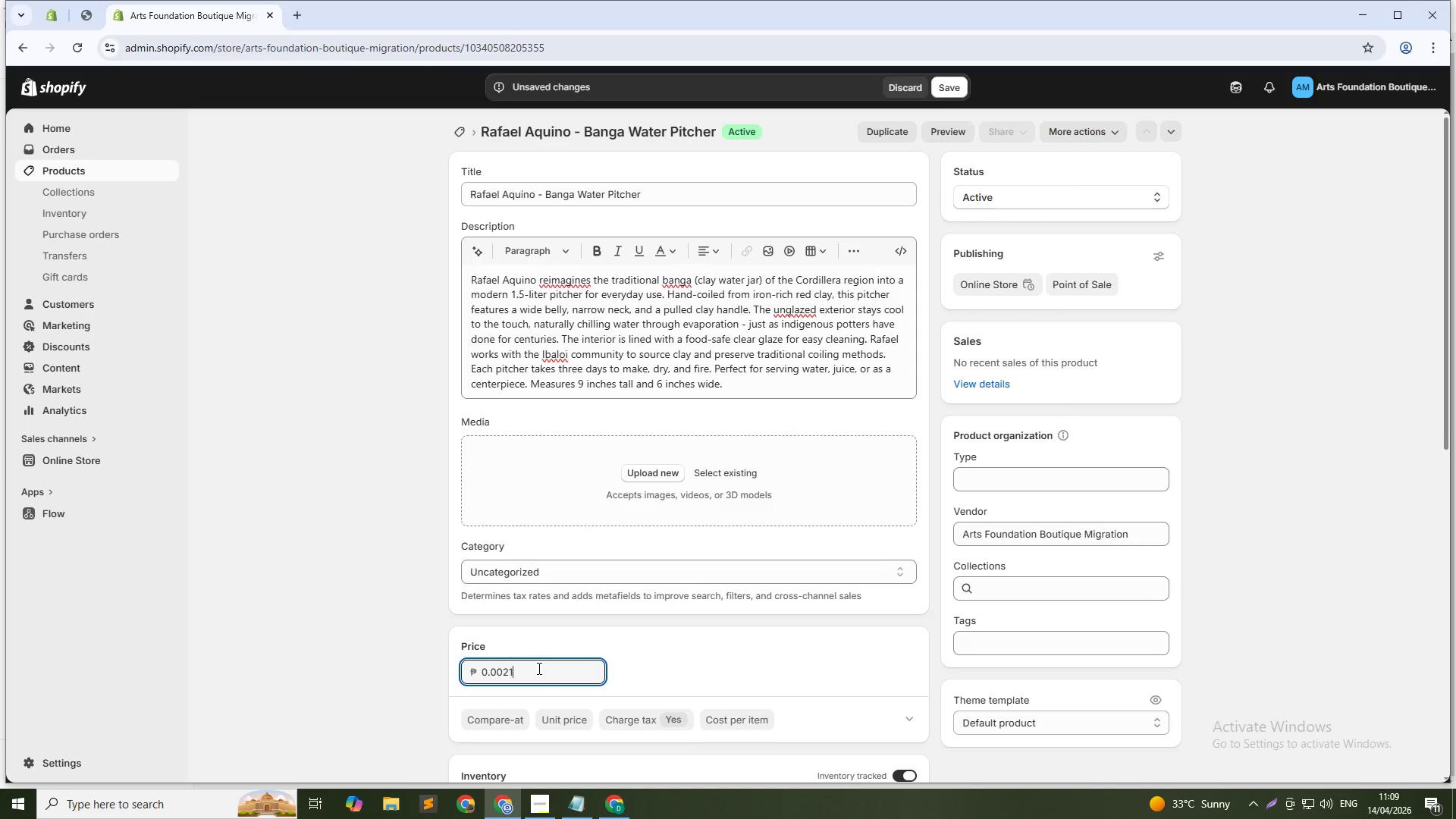 
key(Numpad1)
 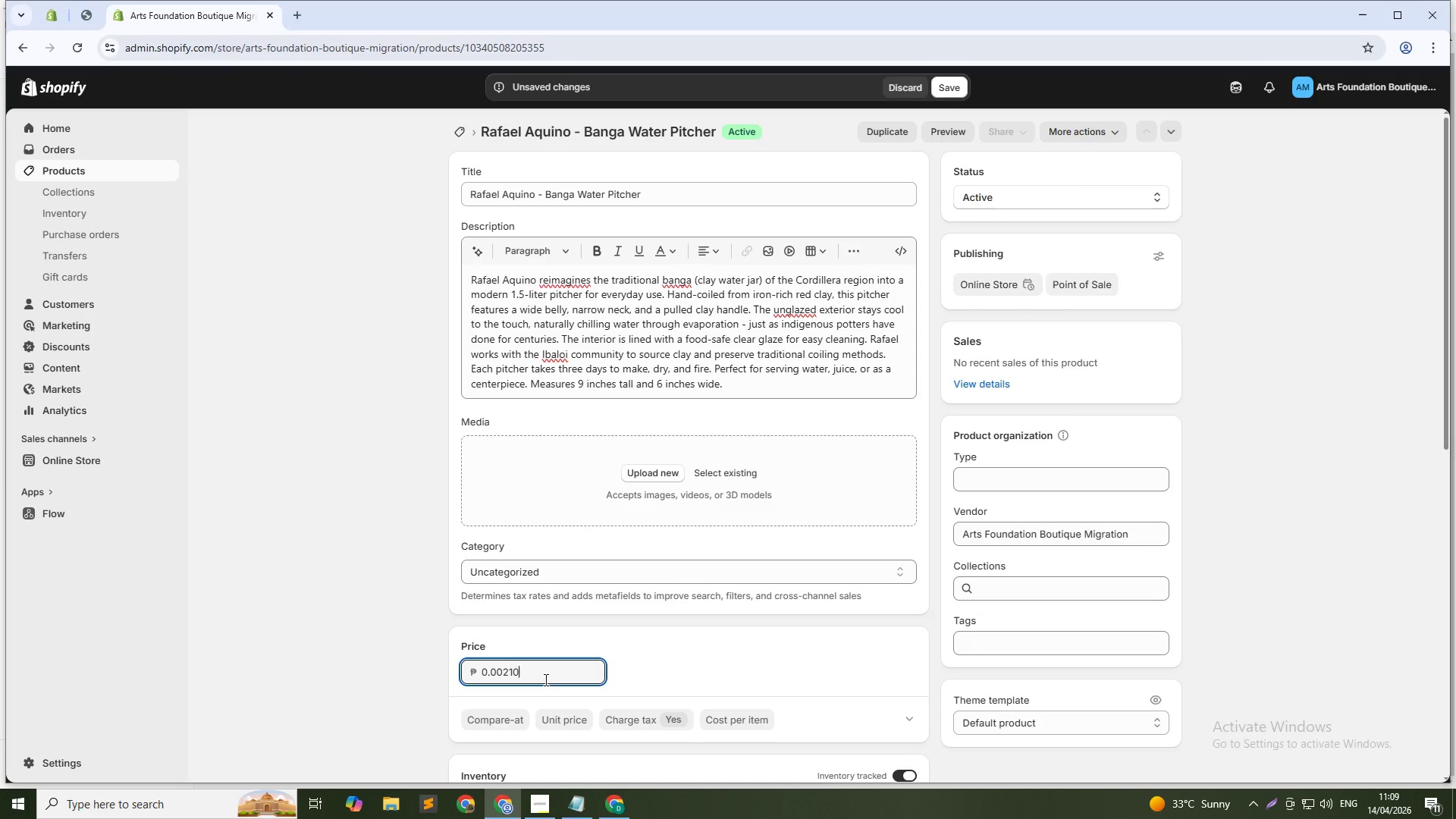 
key(Numpad0)
 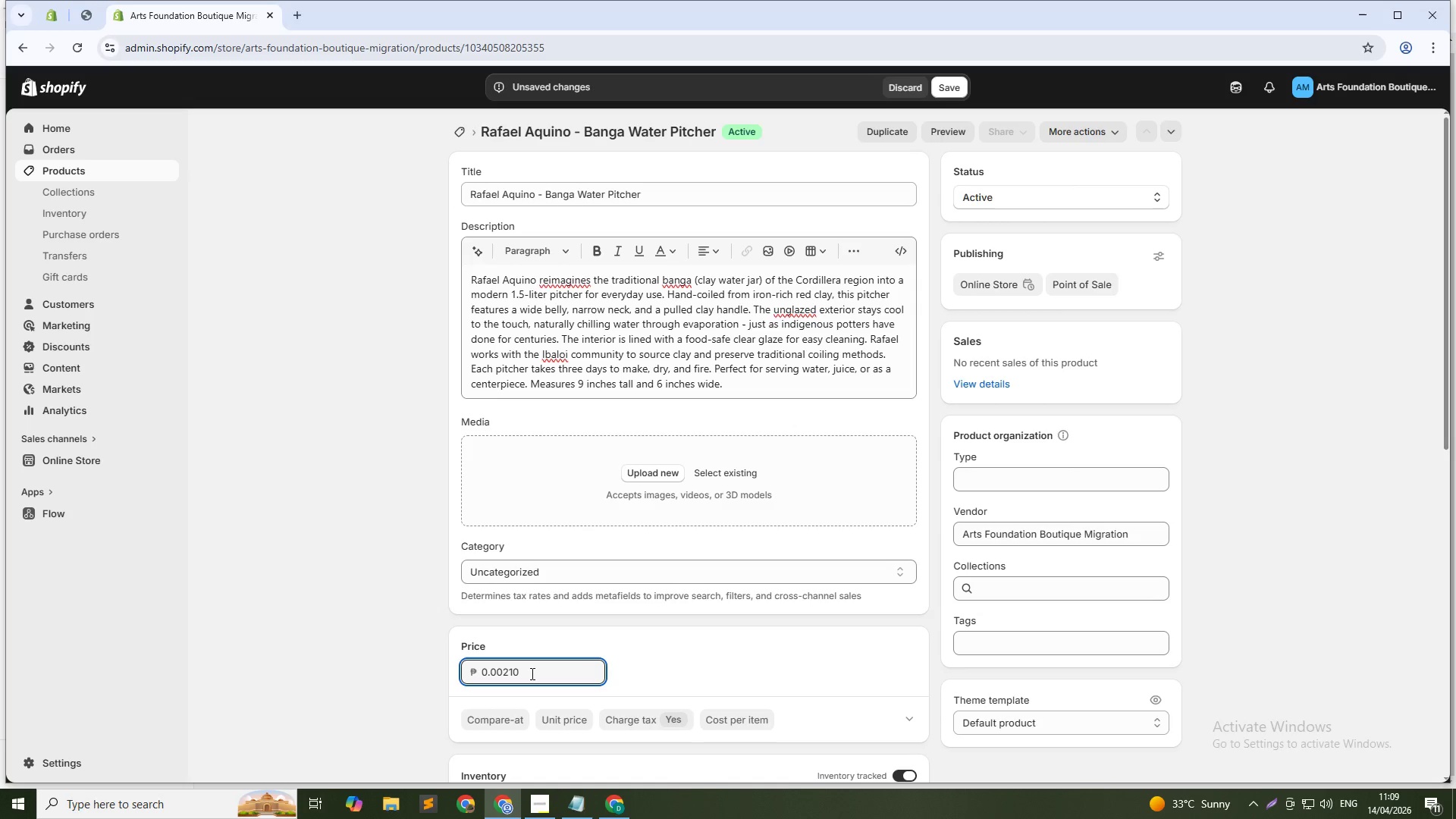 
double_click([531, 673])
 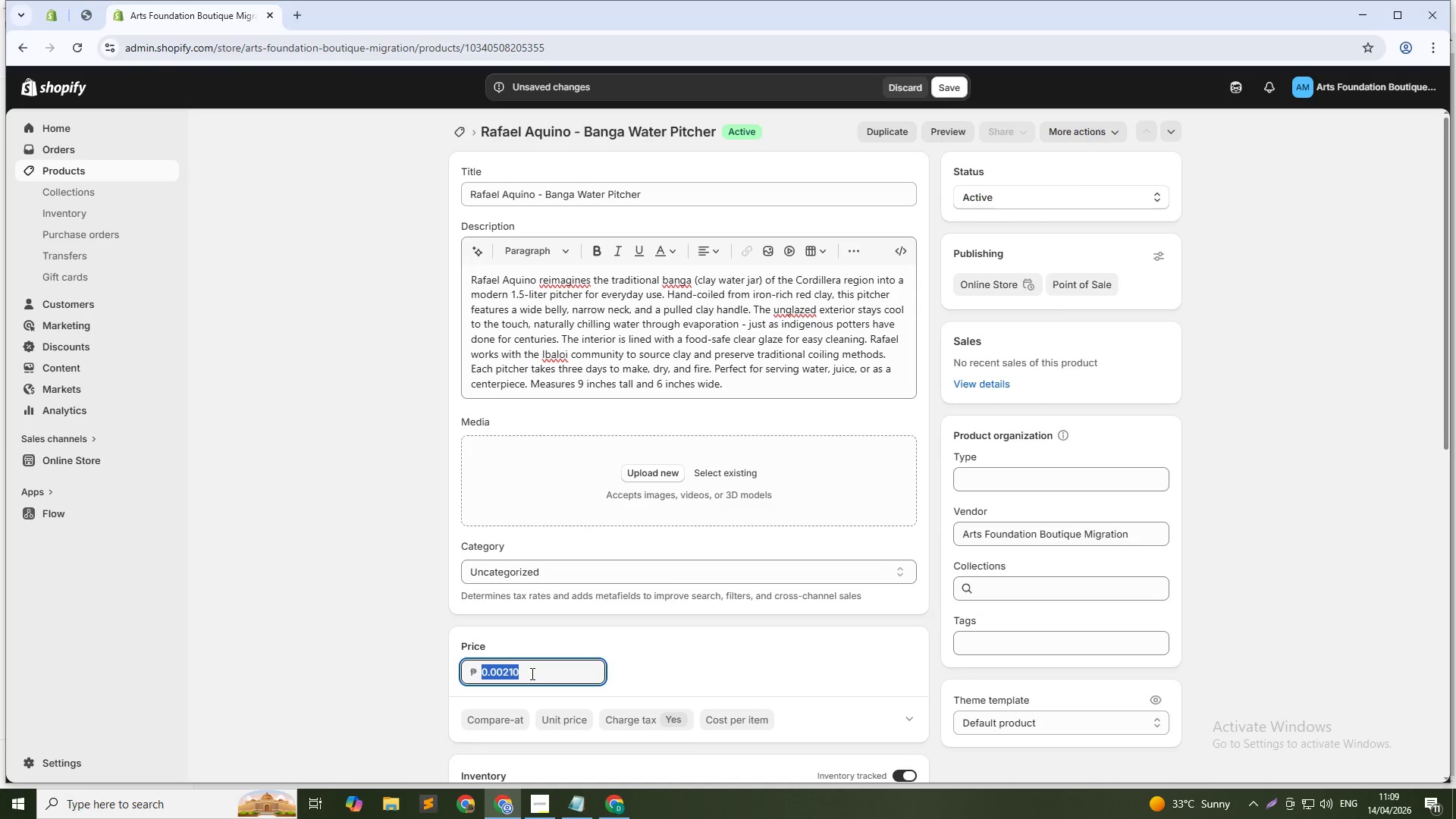 
triple_click([531, 673])
 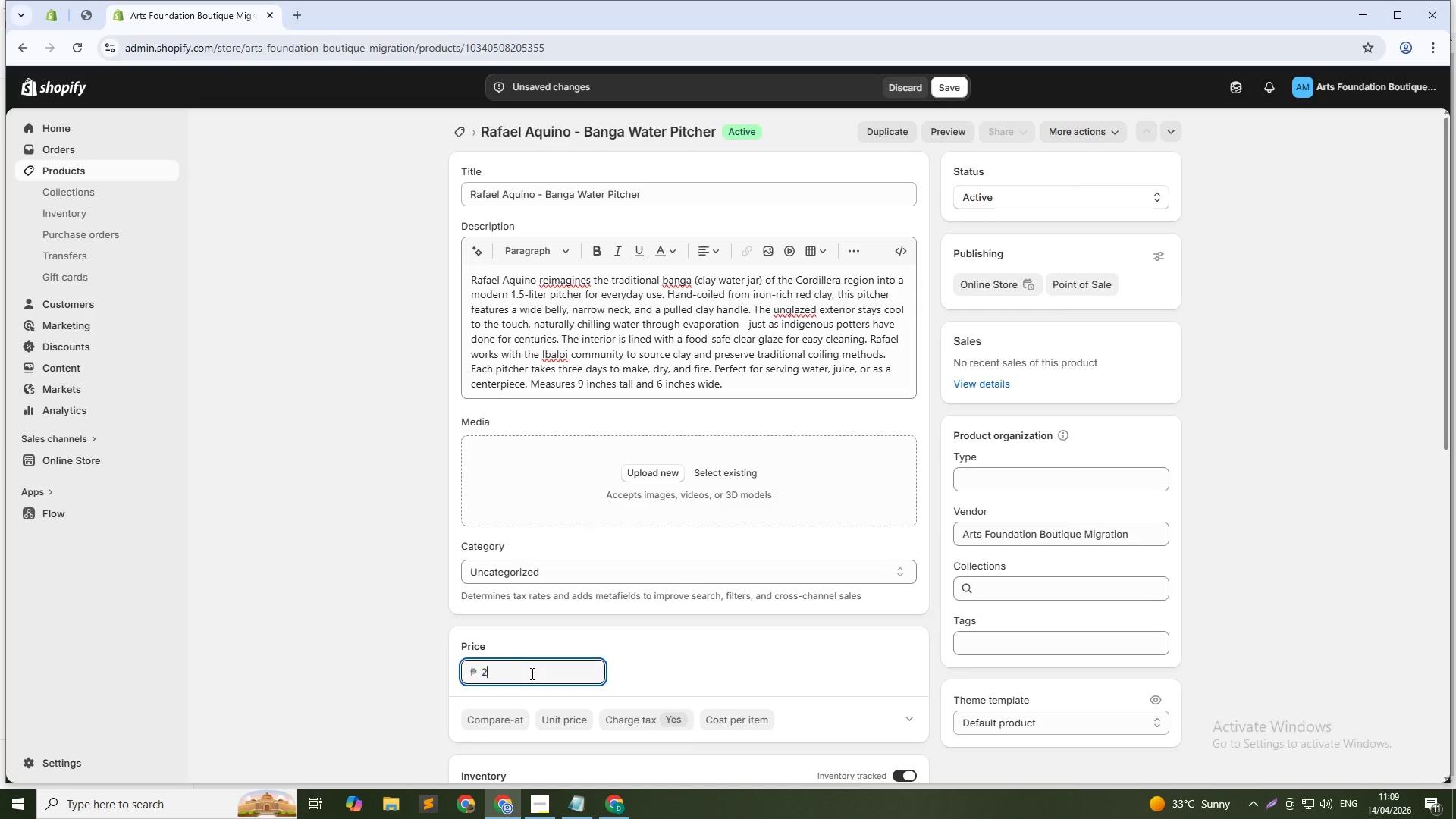 
key(Numpad2)
 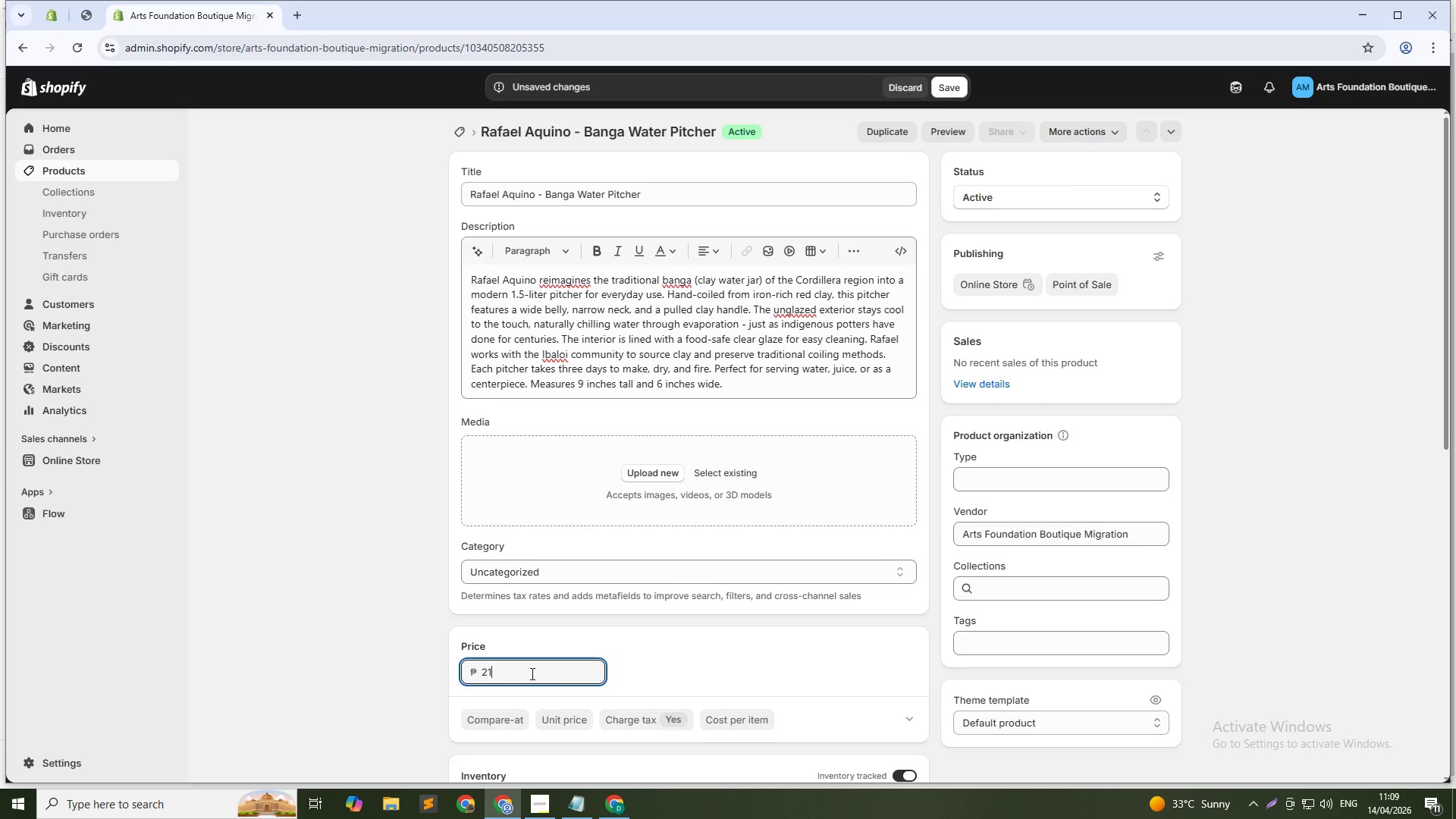 
key(Numpad1)
 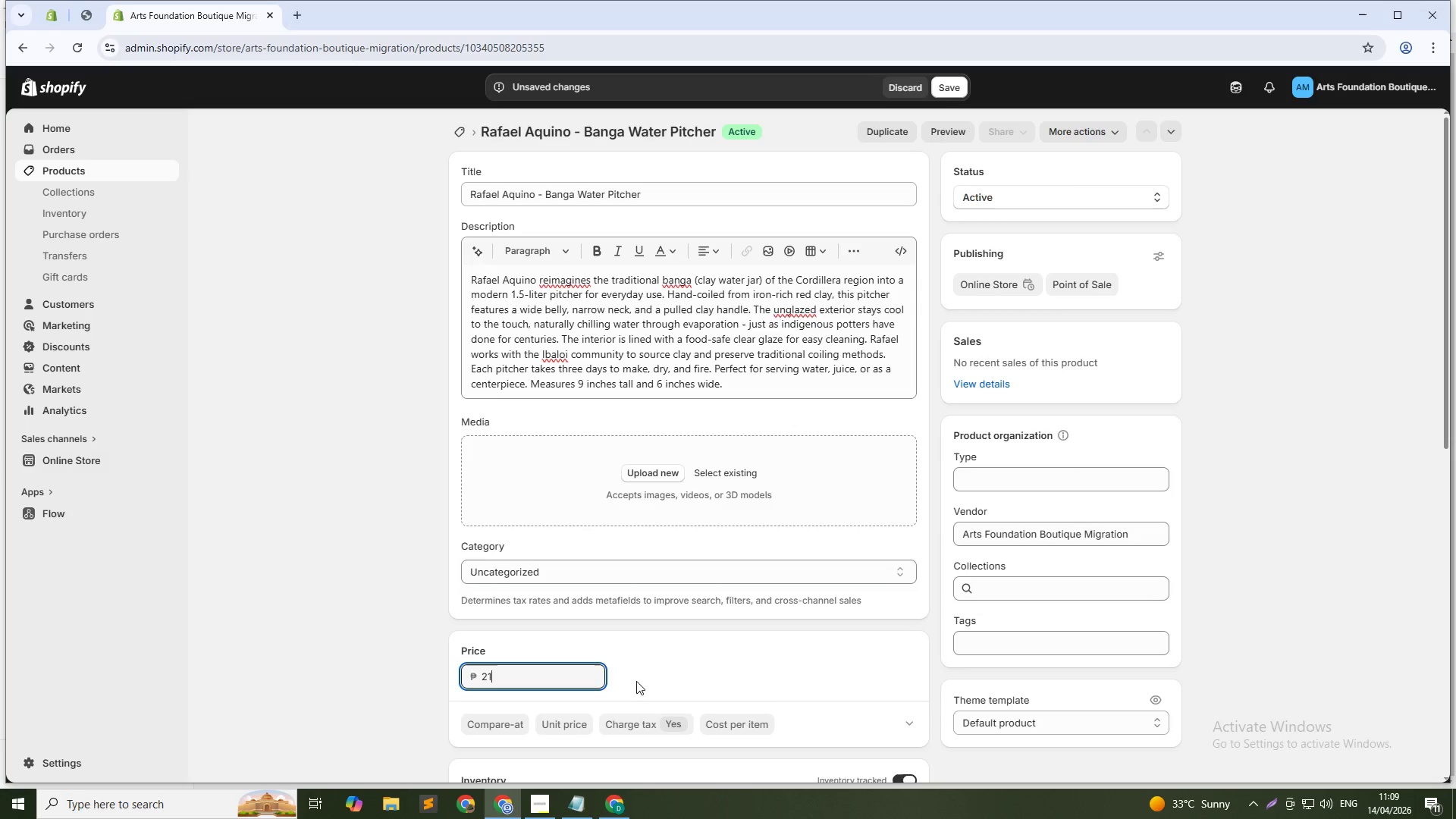 
key(Numpad0)
 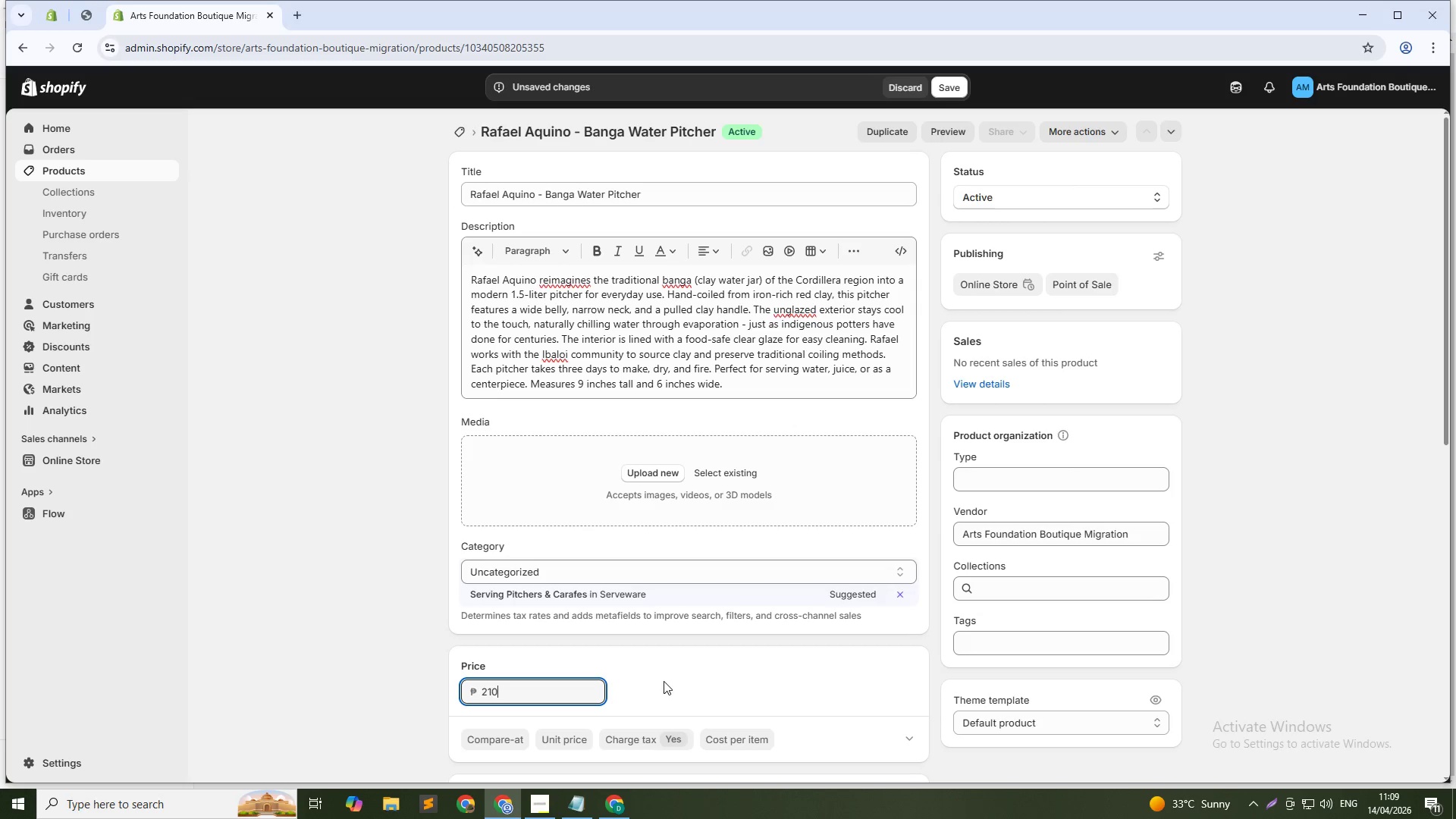 
left_click([668, 681])
 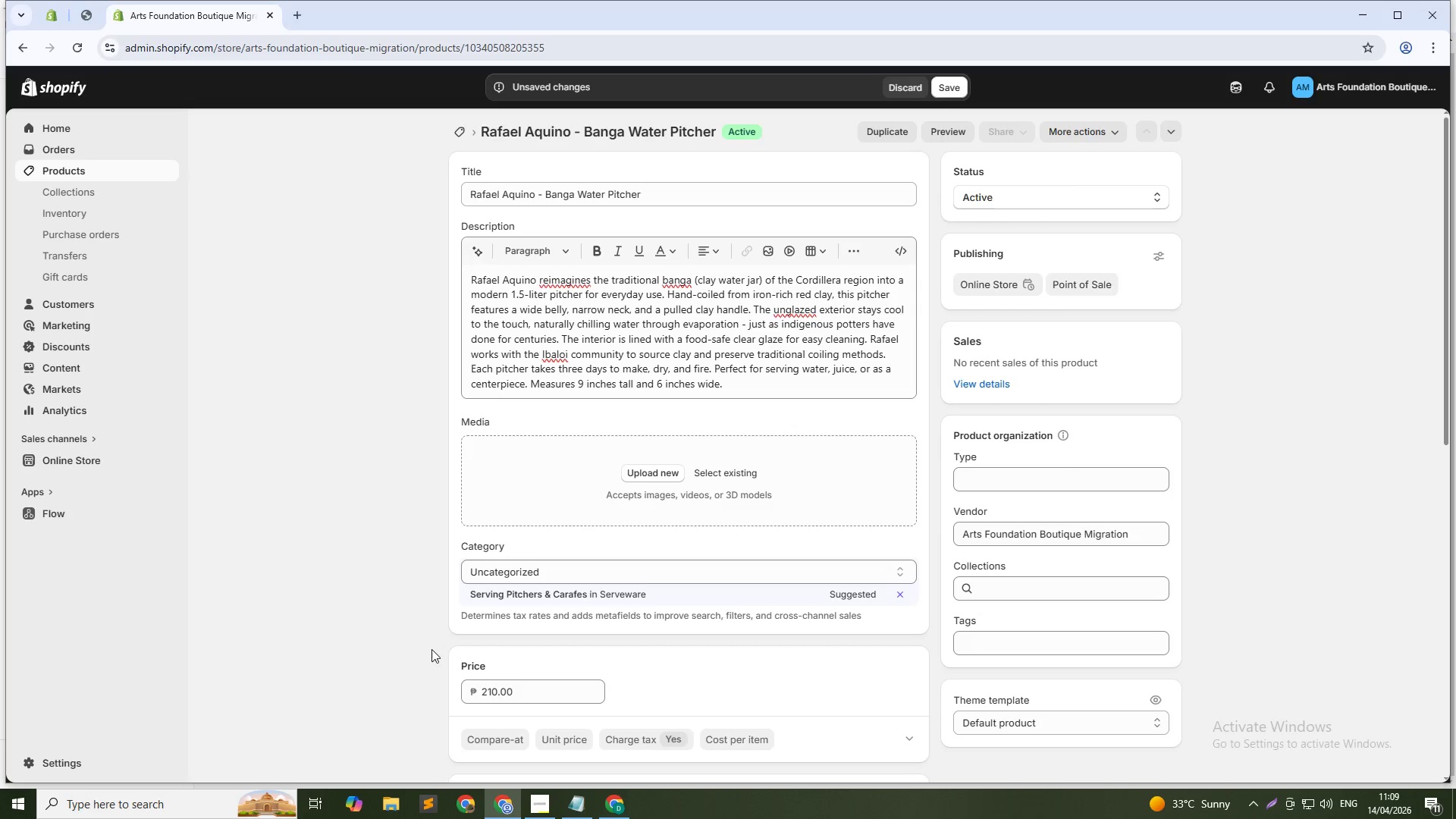 
scroll: coordinate [491, 742], scroll_direction: down, amount: 1.0
 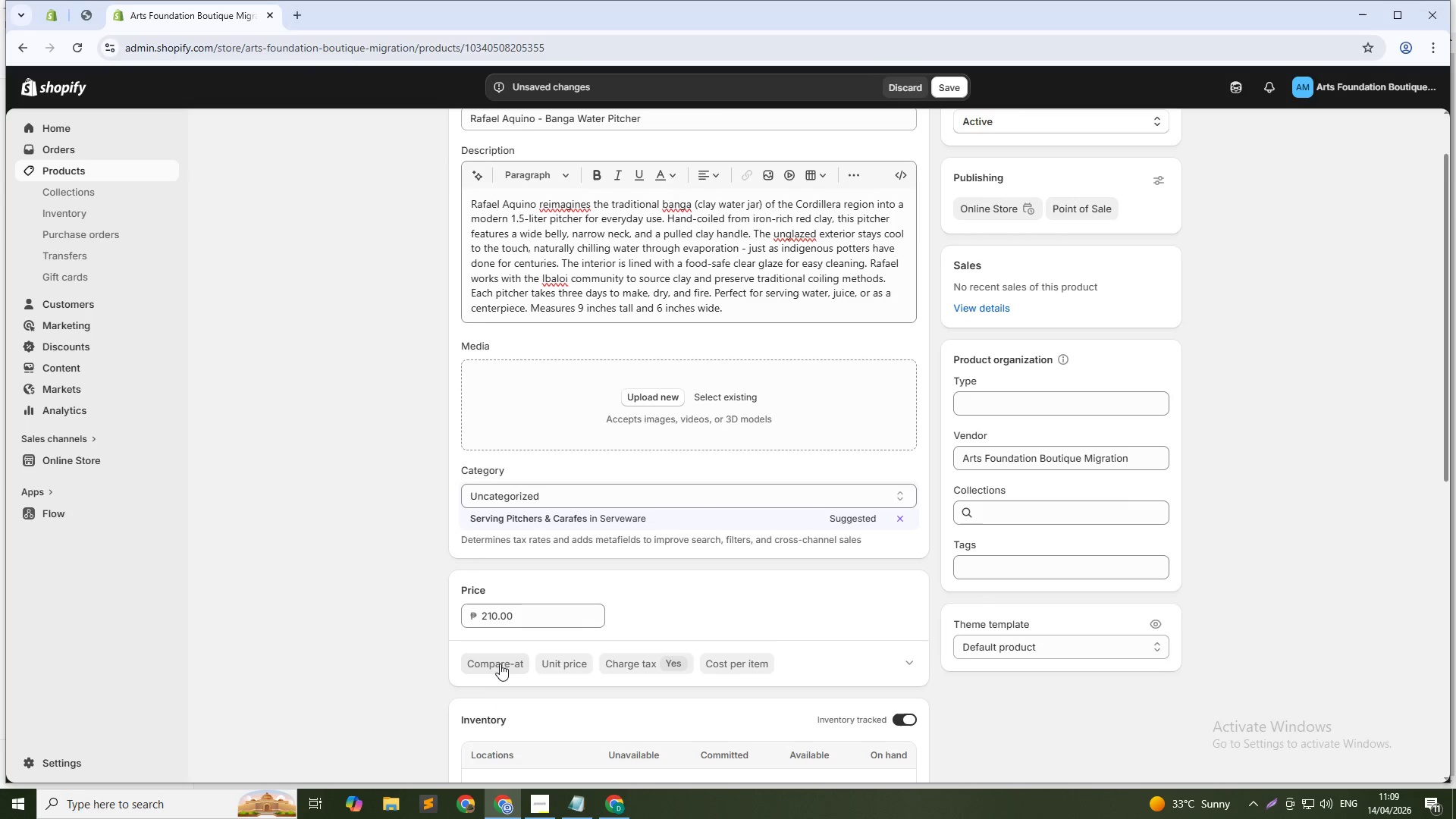 
left_click([500, 659])
 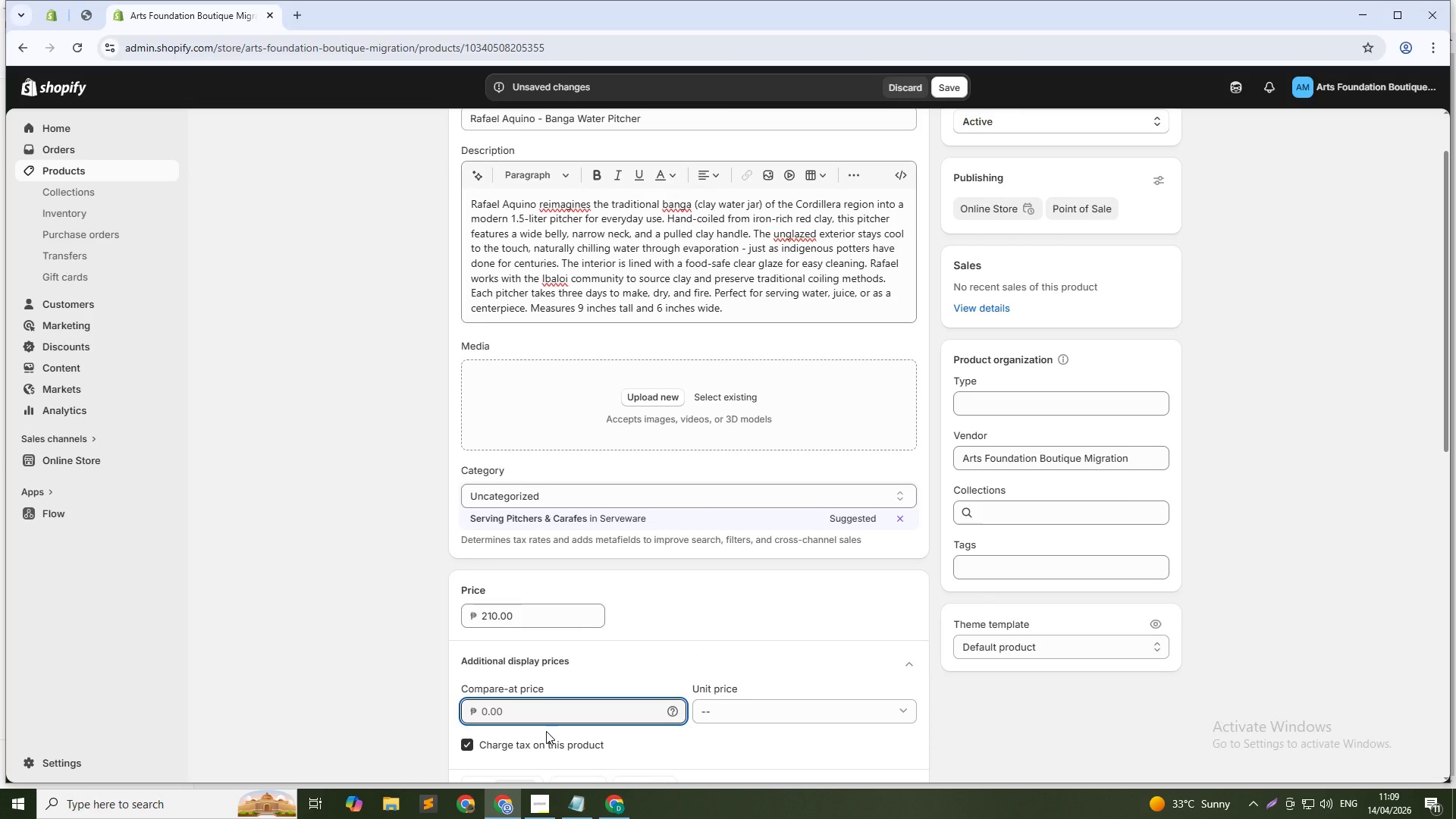 
key(Numpad0)
 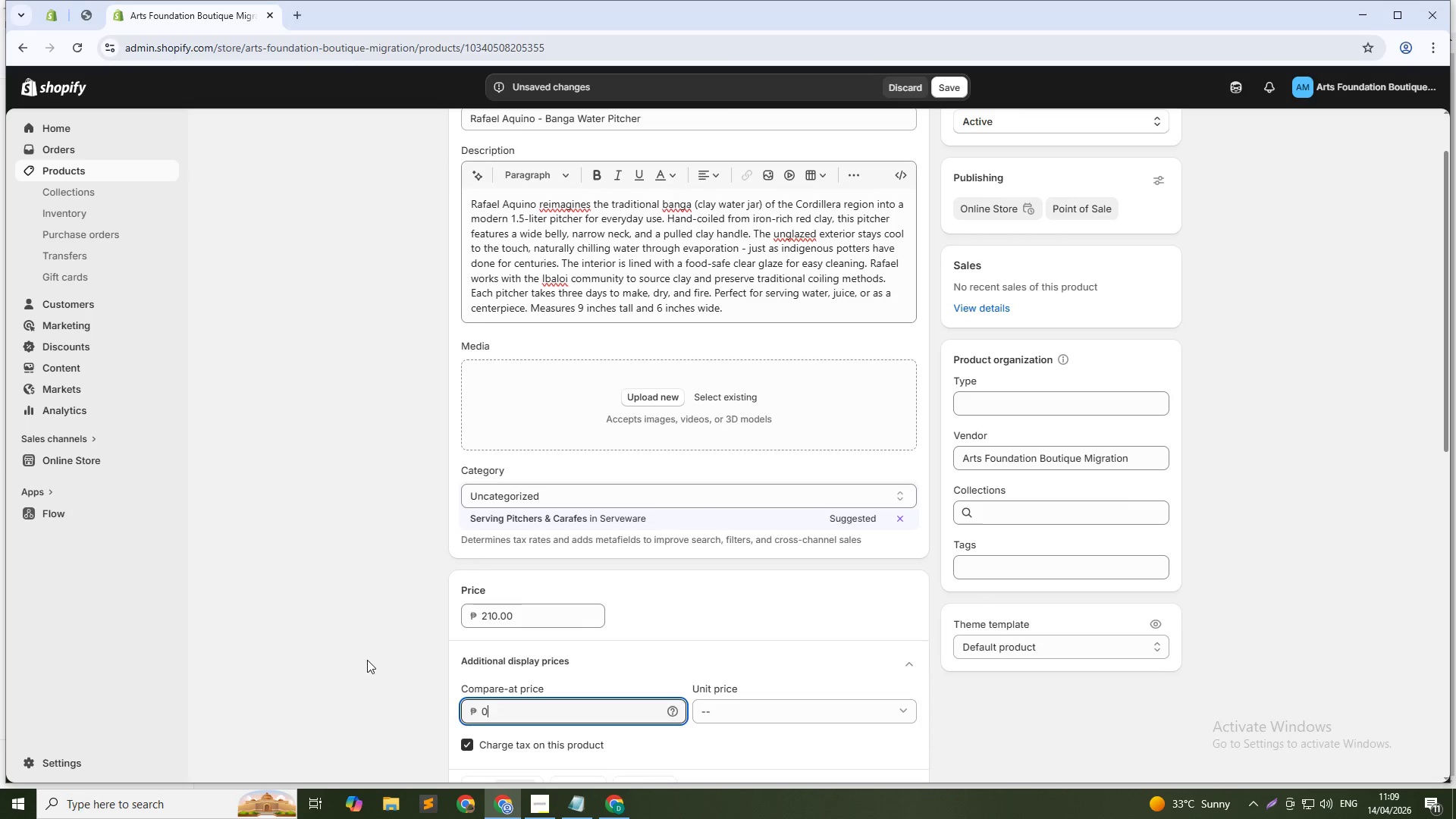 
left_click([367, 660])
 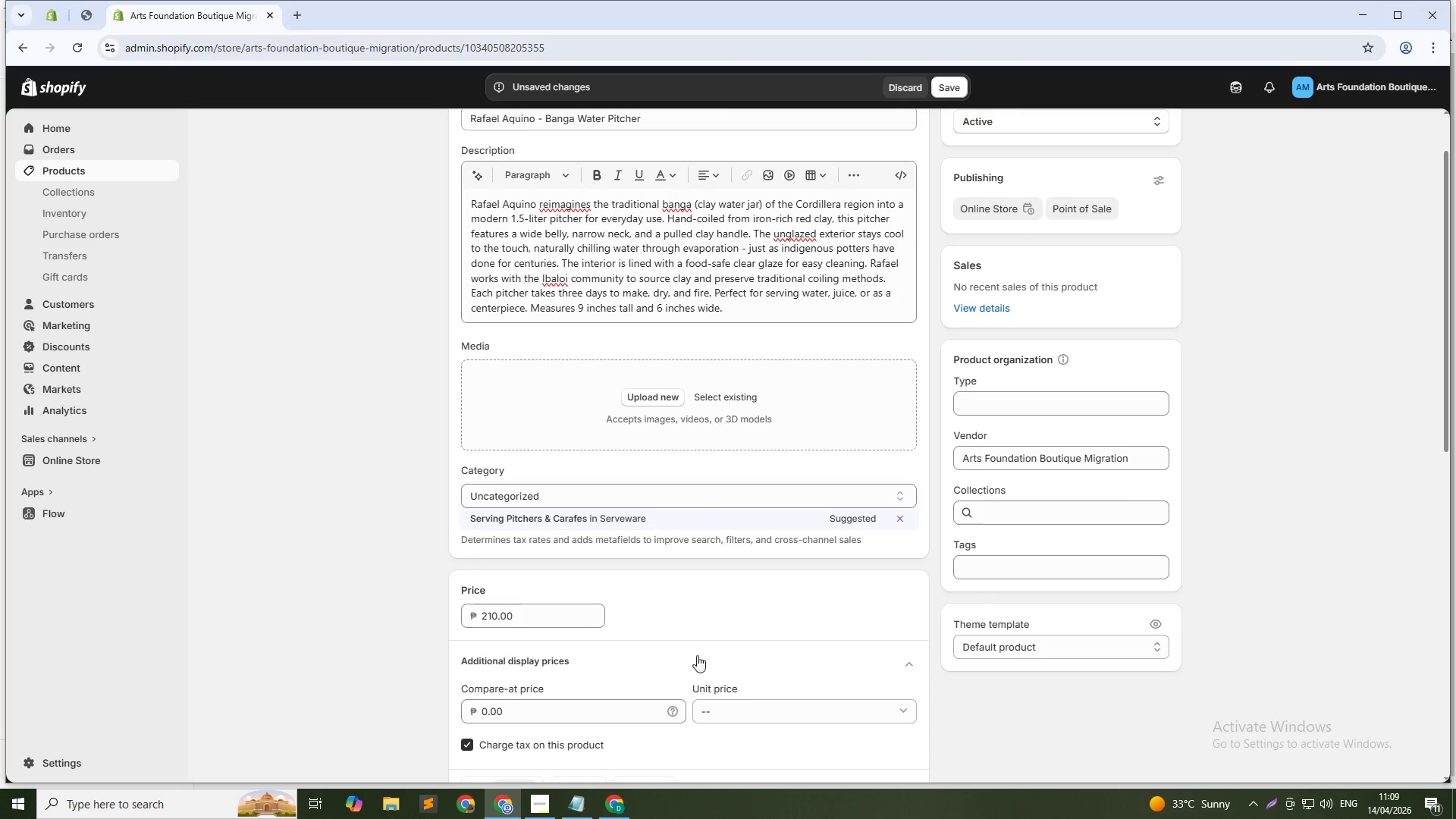 
left_click([772, 632])
 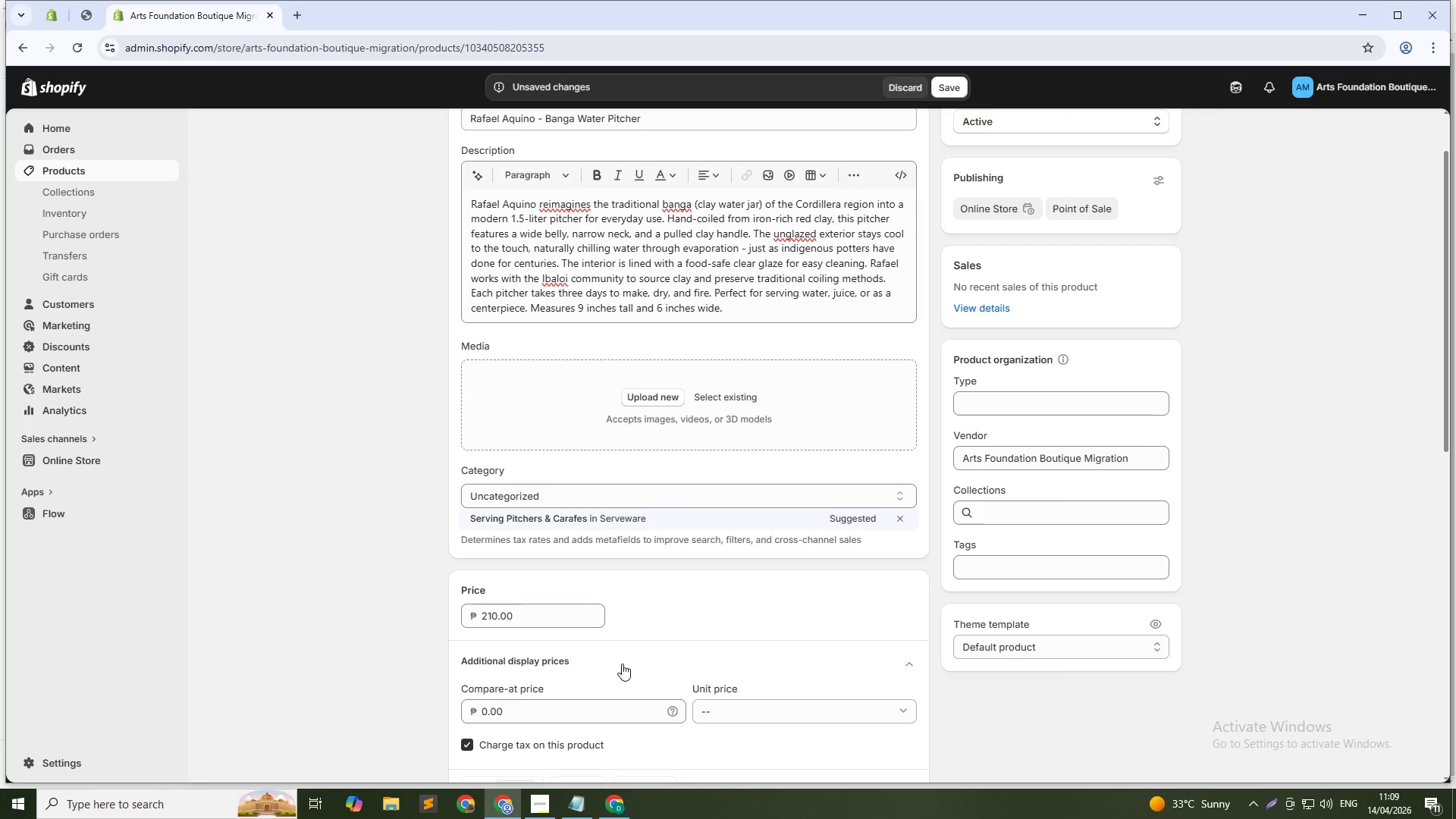 
left_click([1007, 405])
 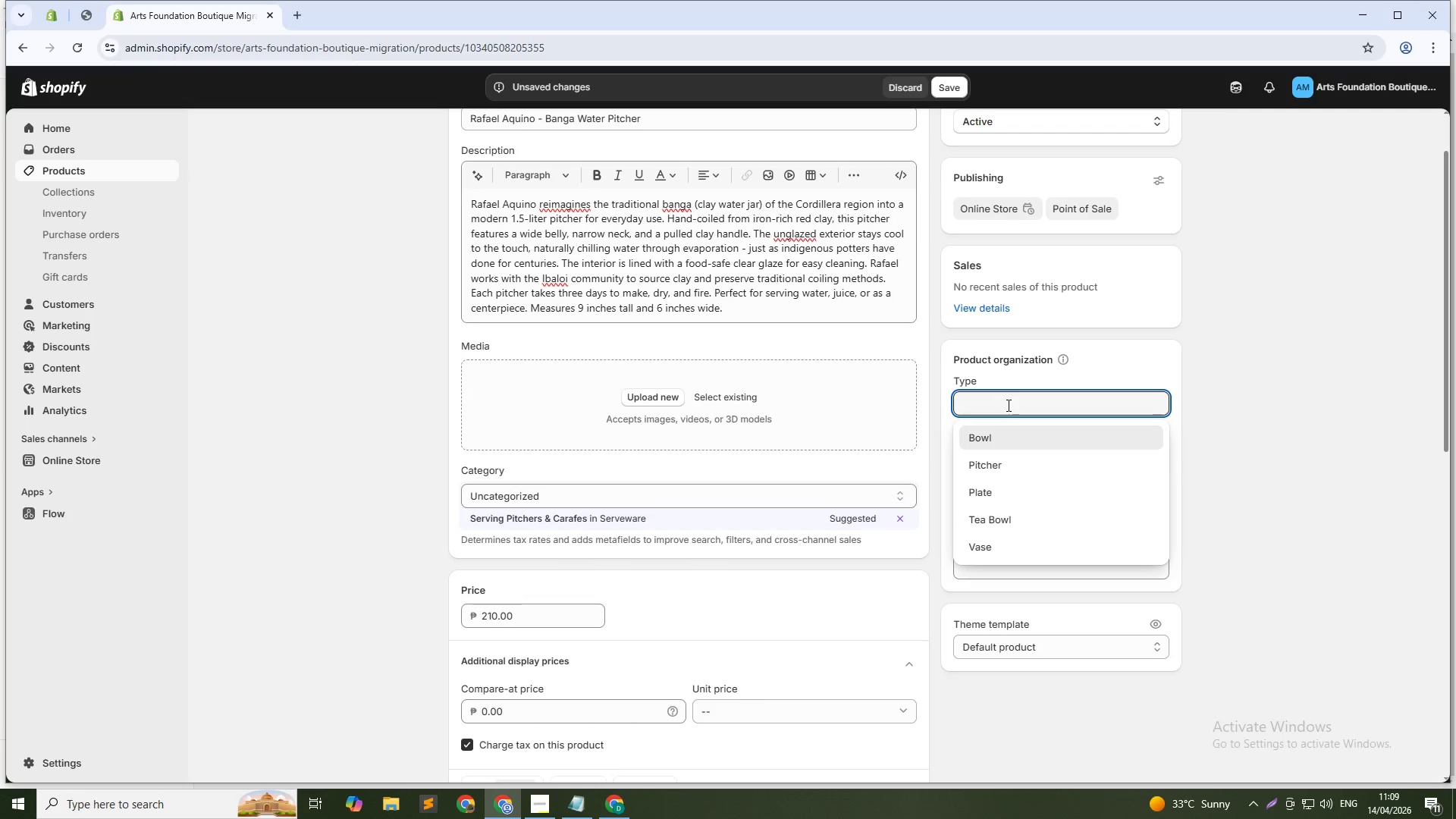 
left_click([989, 466])
 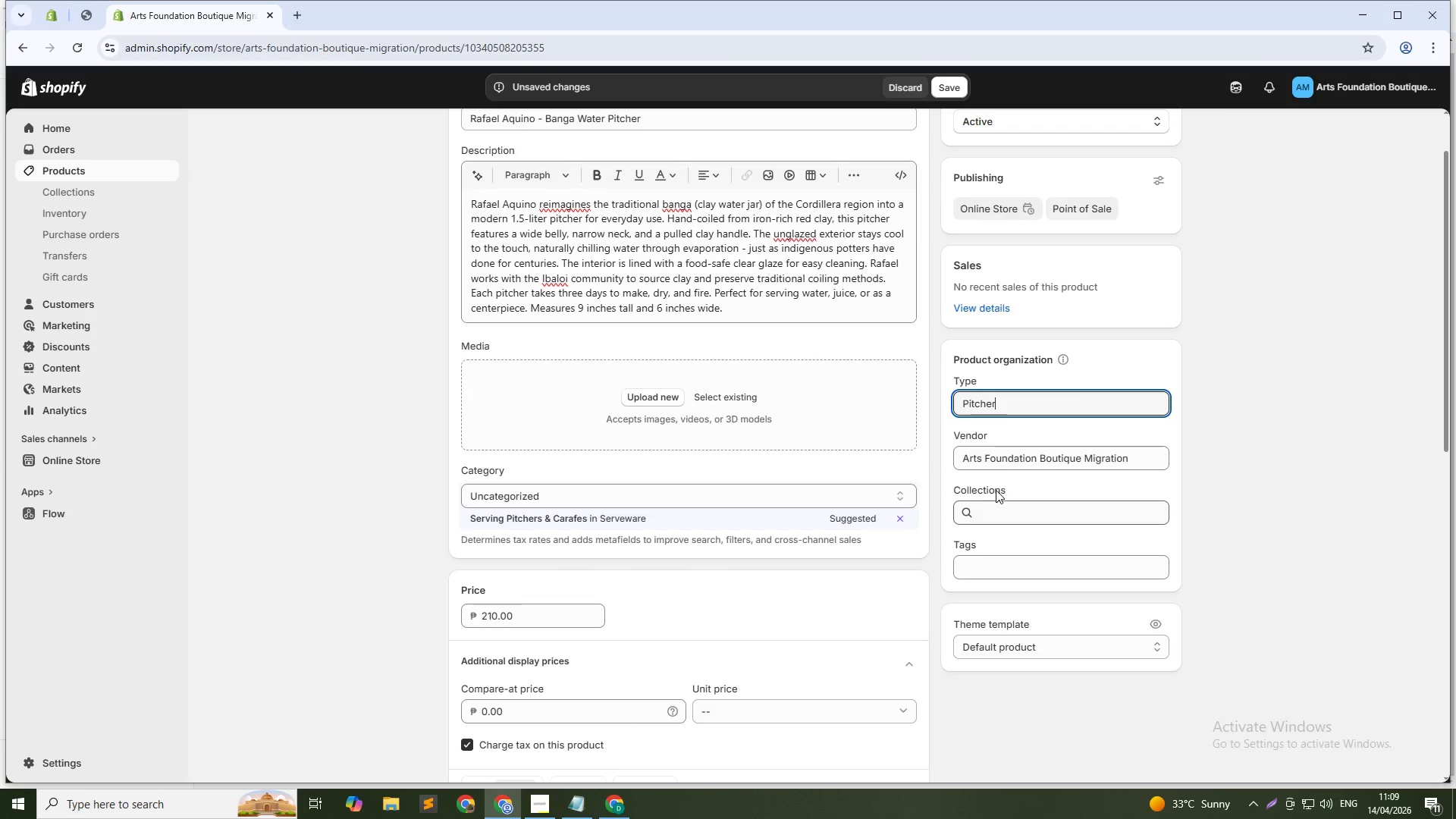 
left_click([1003, 510])
 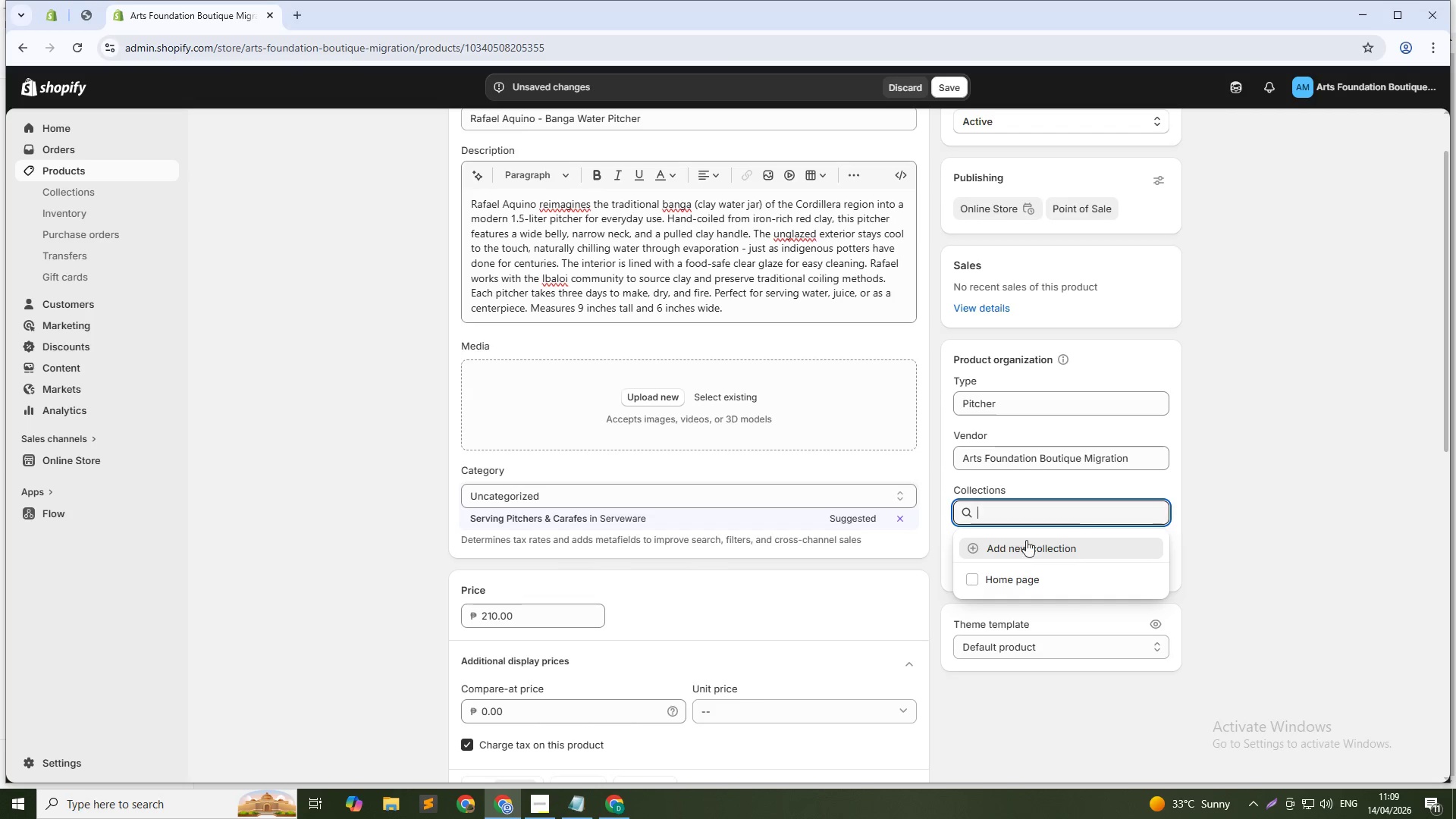 
left_click([1269, 517])
 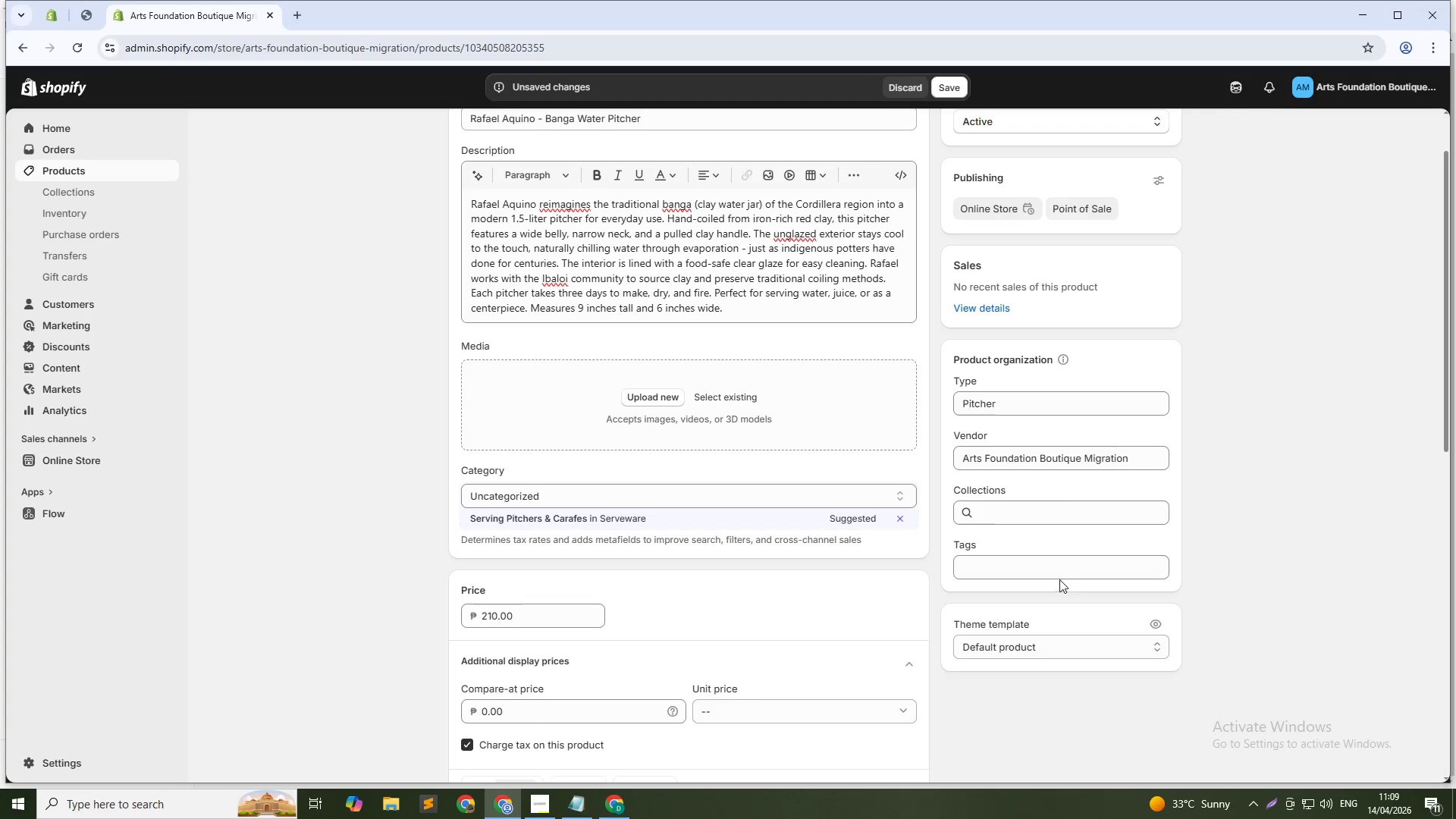 
left_click([1058, 575])
 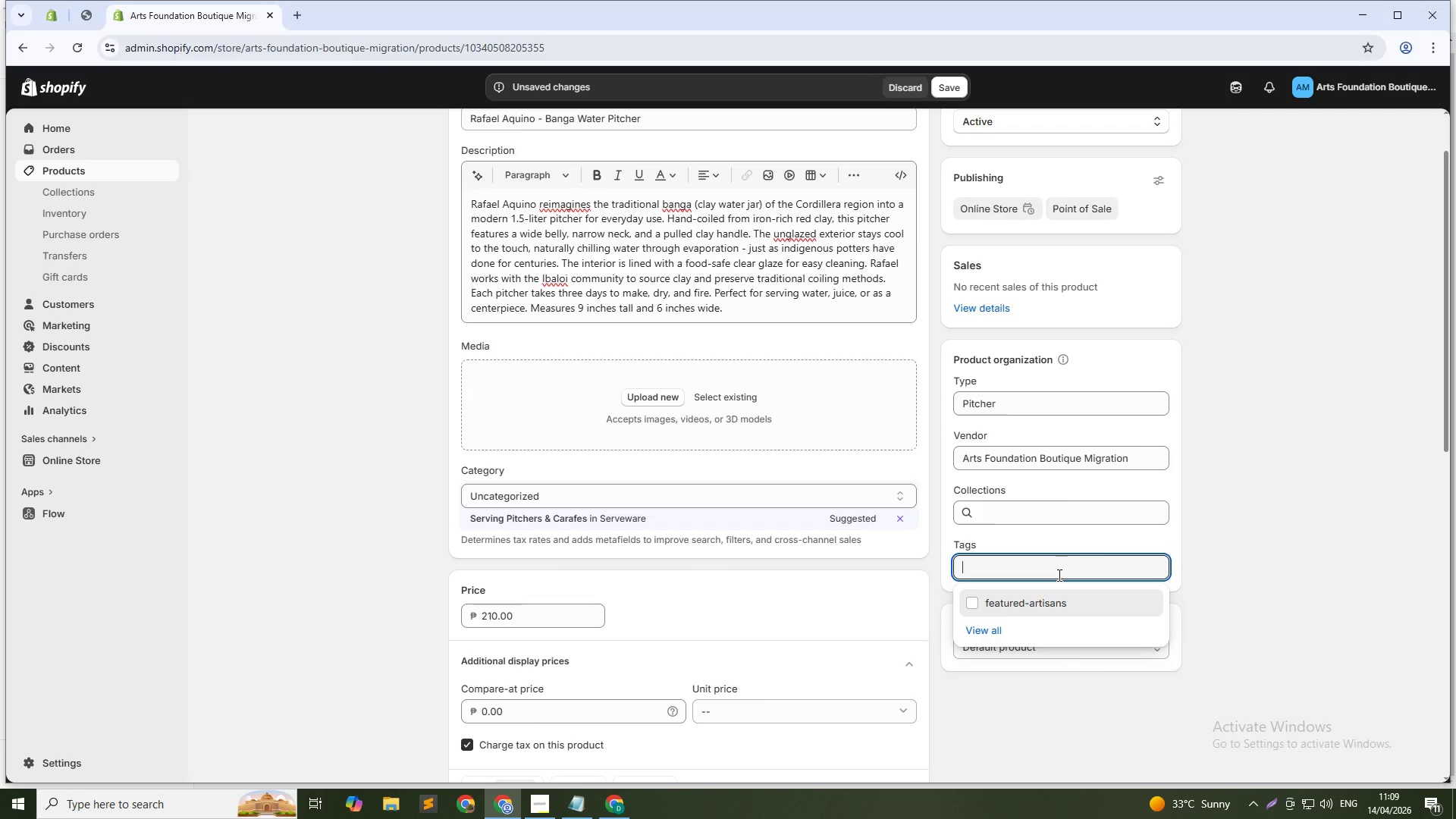 
type(handmade ceramics)
 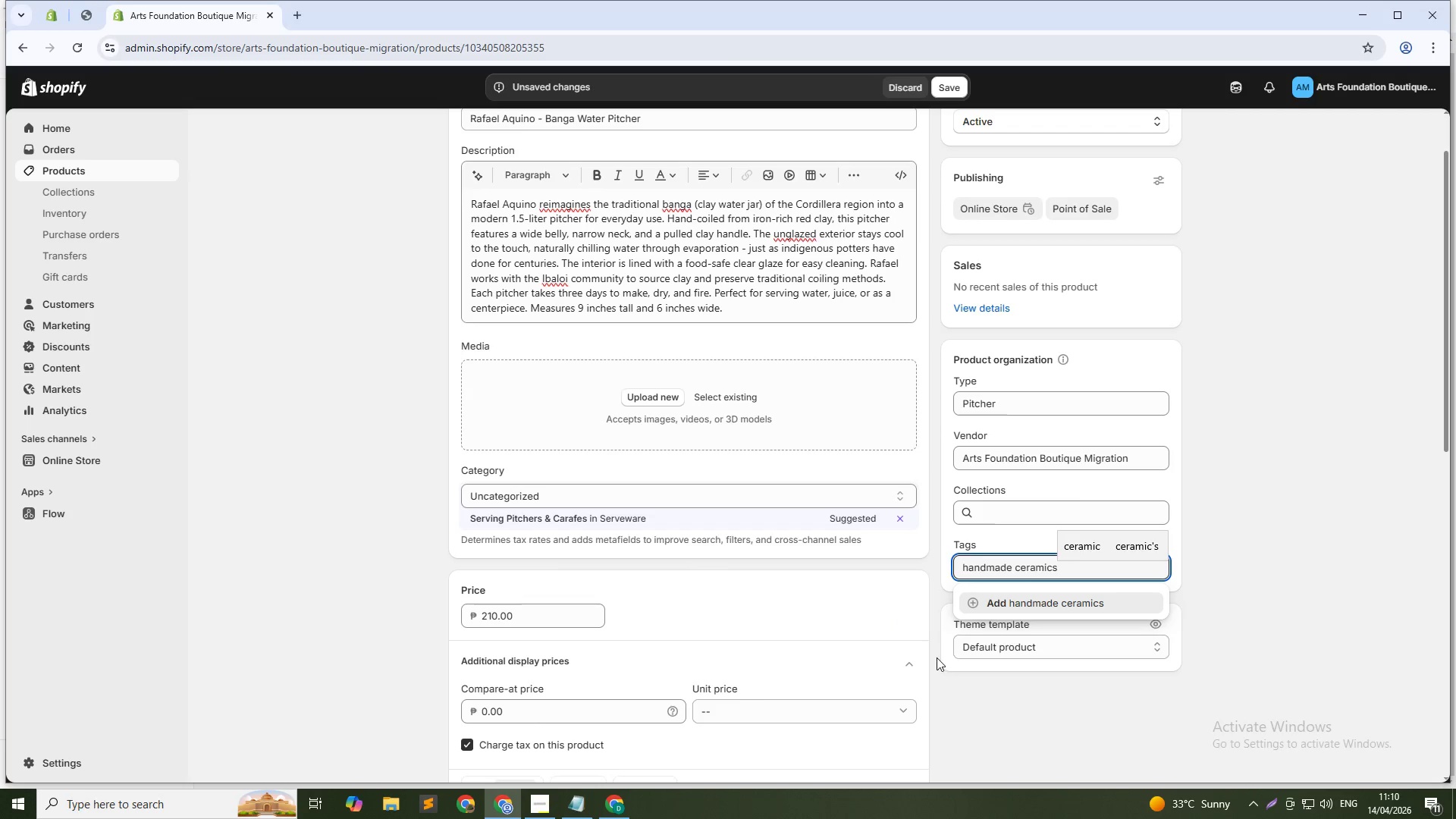 
left_click([742, 394])
 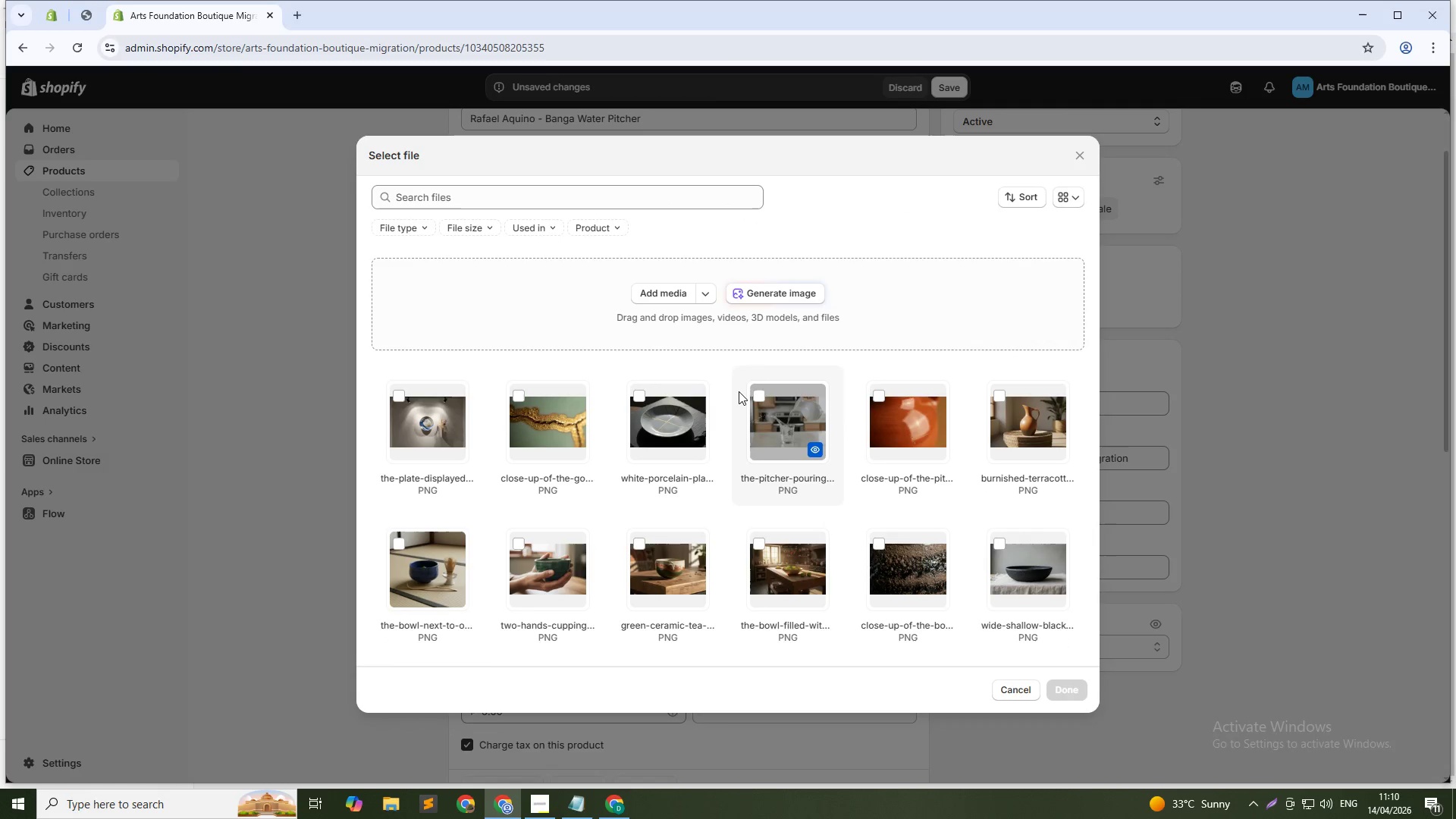 
left_click([772, 293])
 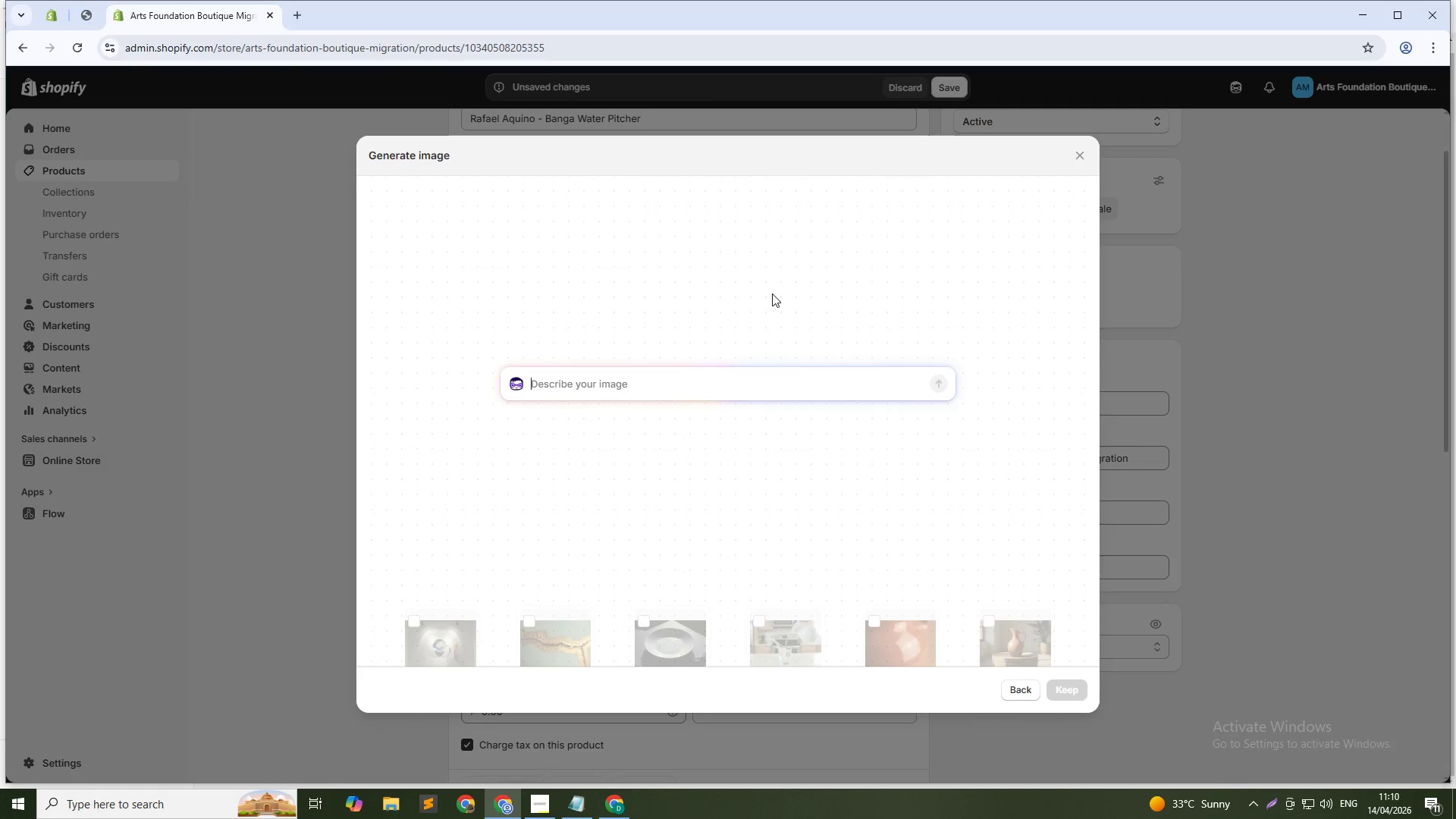 
type(Large terracotta colored water pitcher with wide belly, side profile, natural outdoor lighting, o)
key(Backspace)
type(wooden table, green leaves background)
 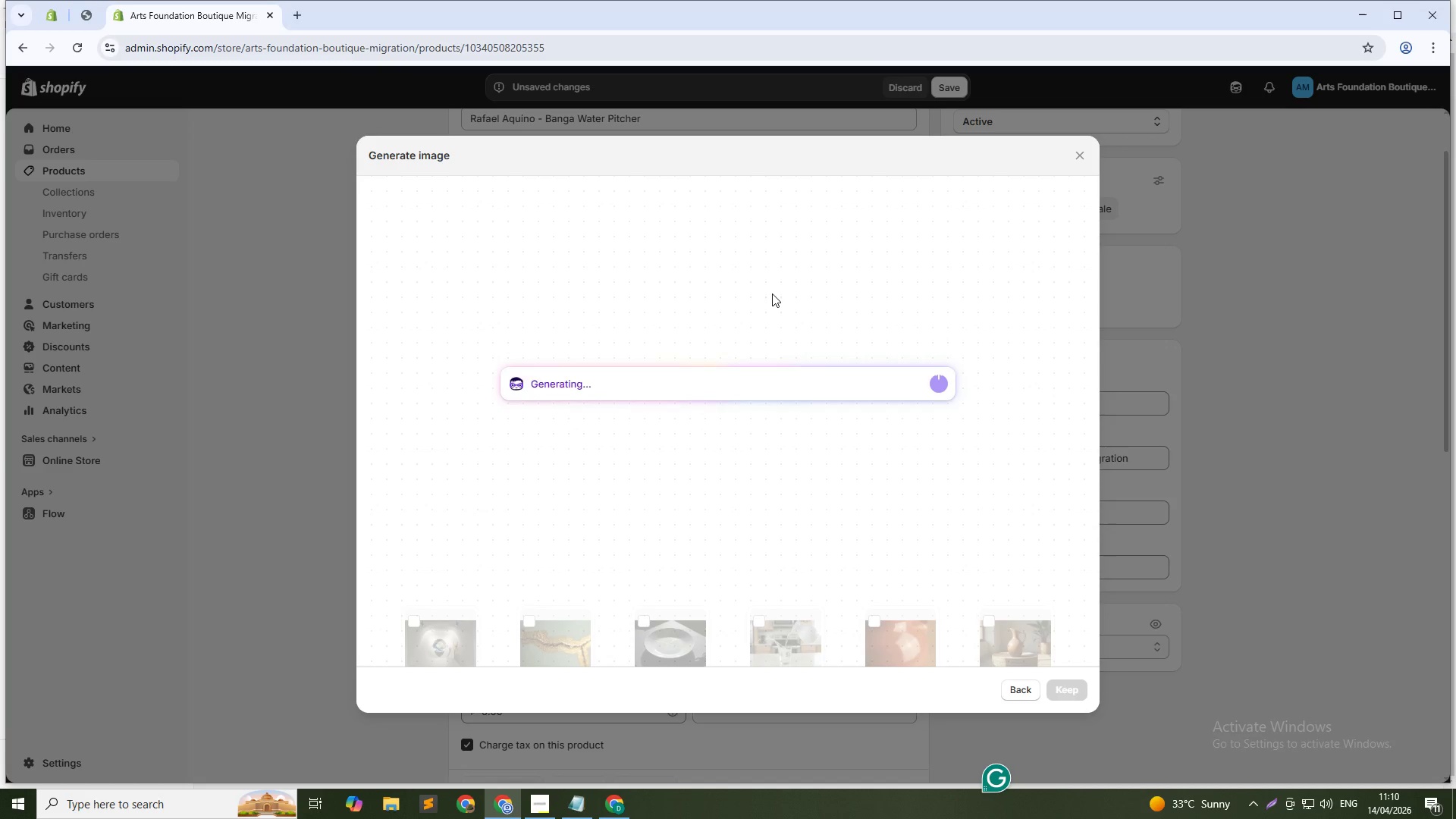 
 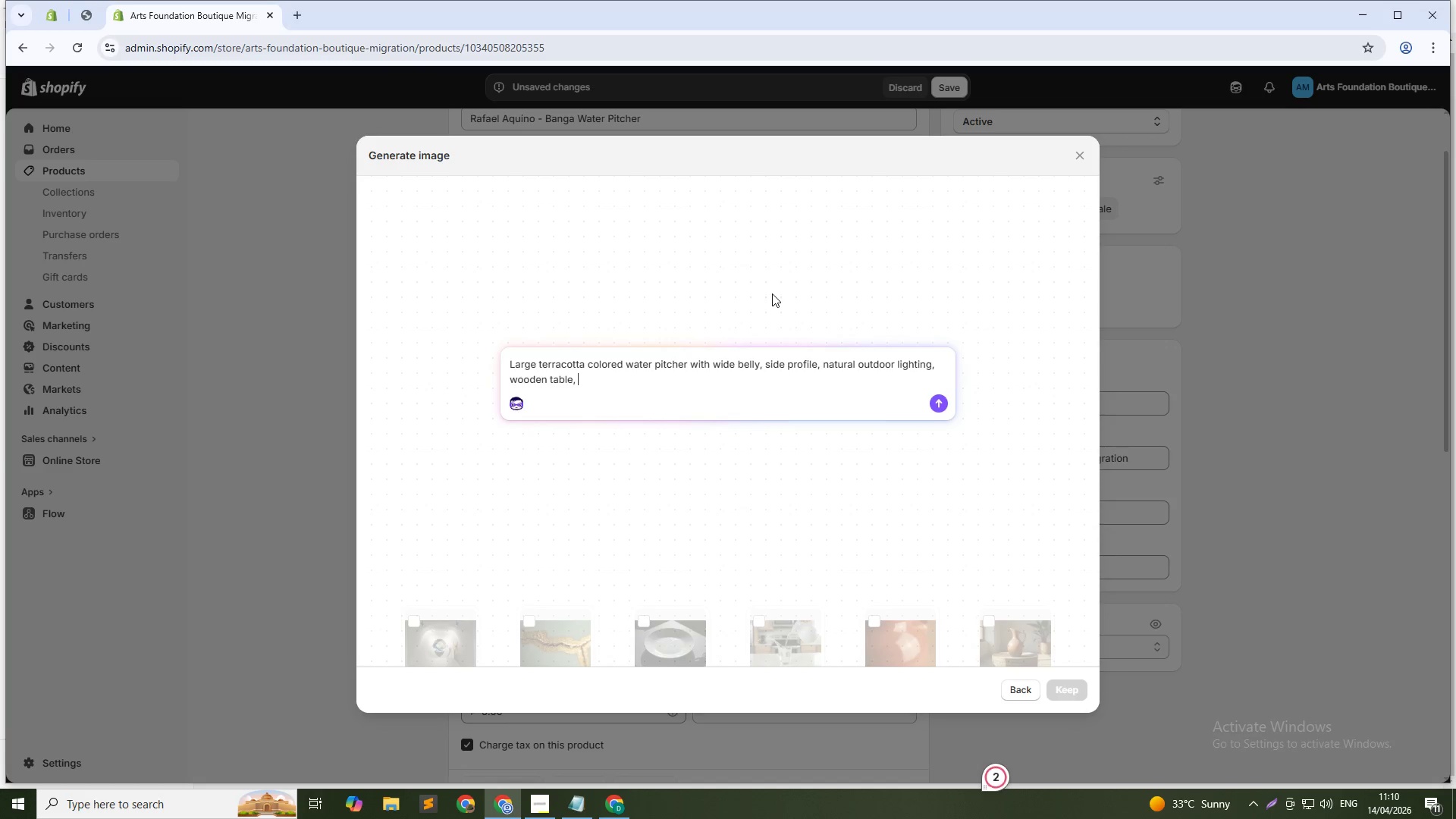 
key(Enter)
 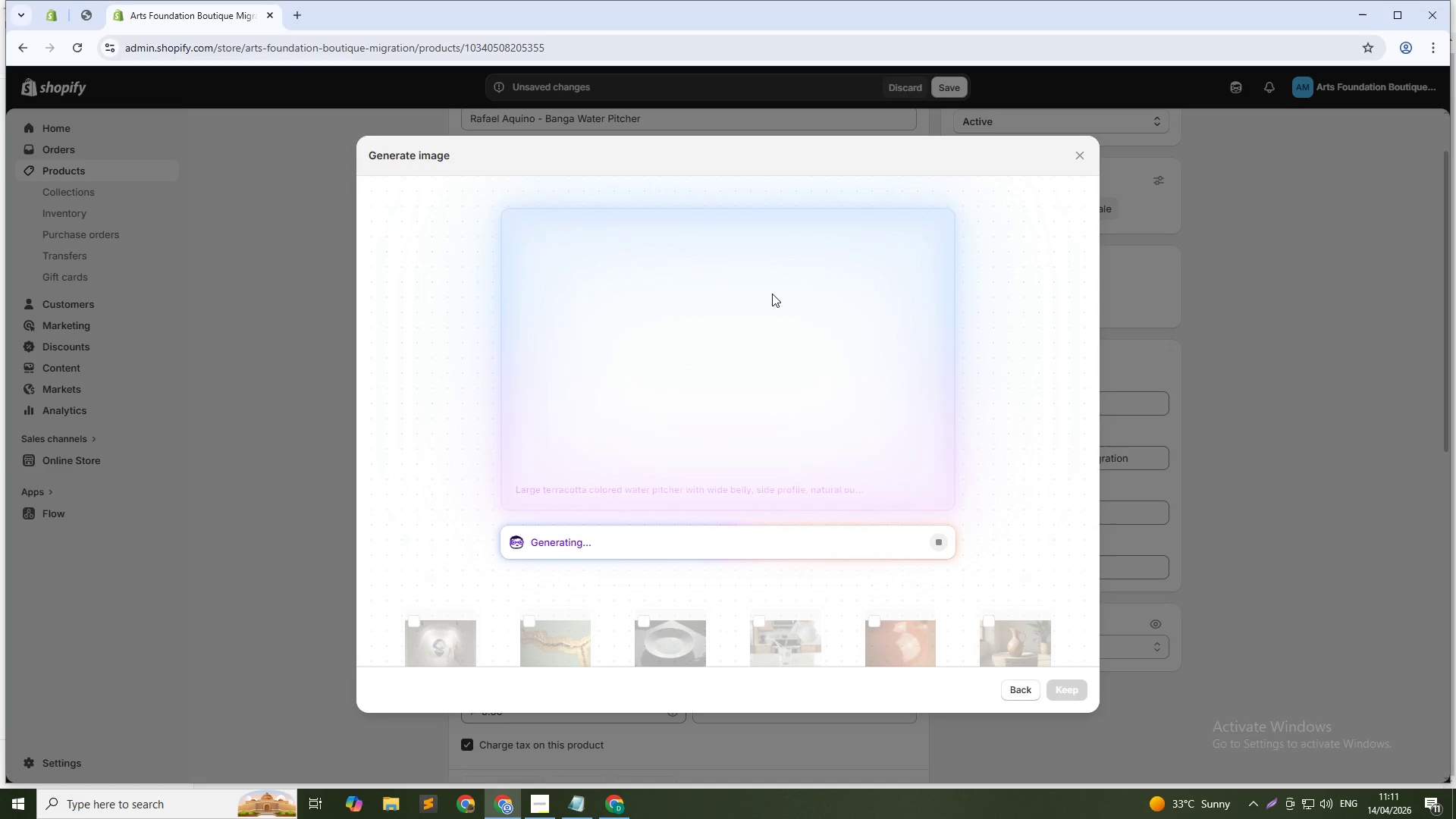 
wait(26.95)
 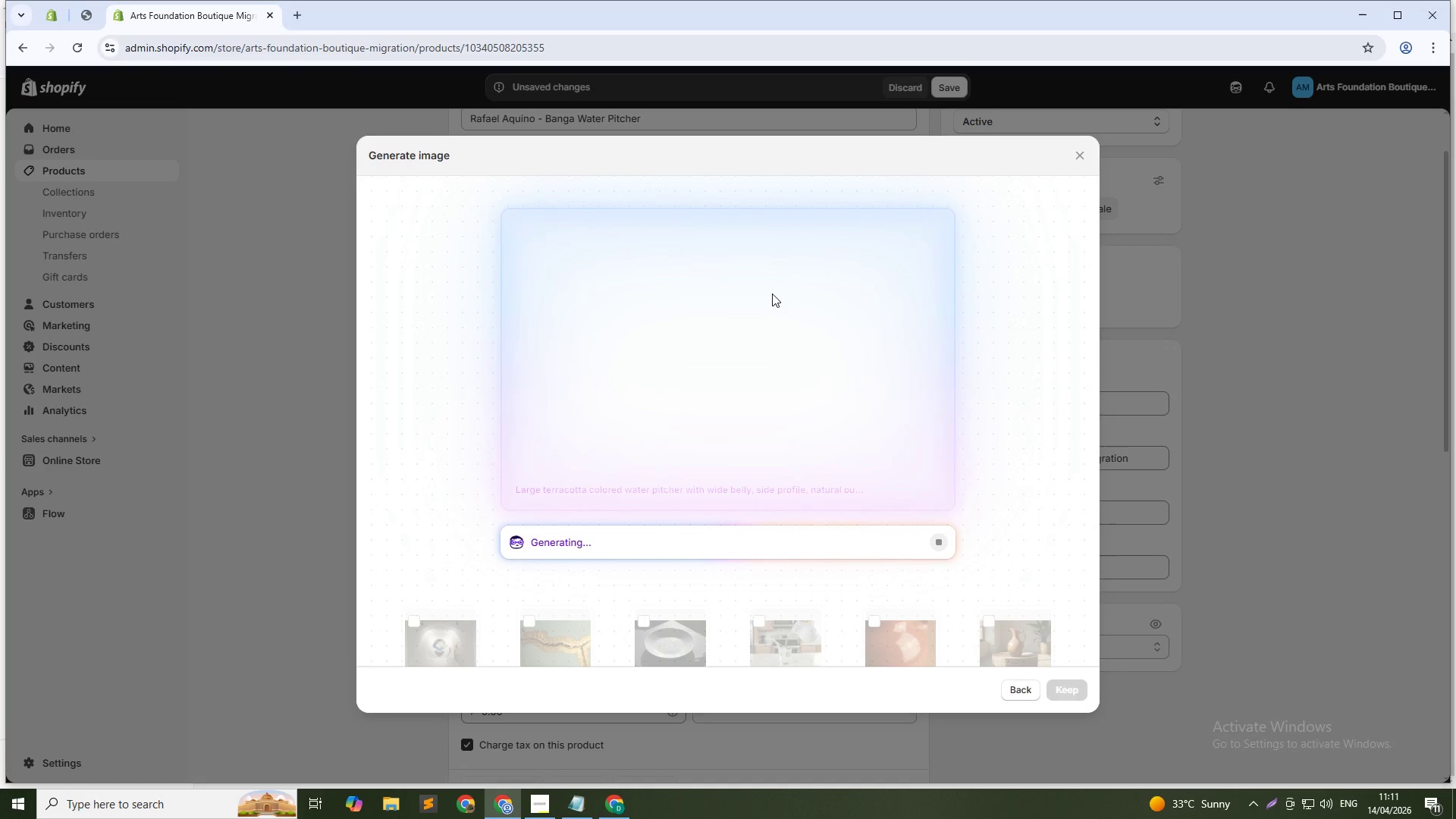 
left_click([1068, 695])
 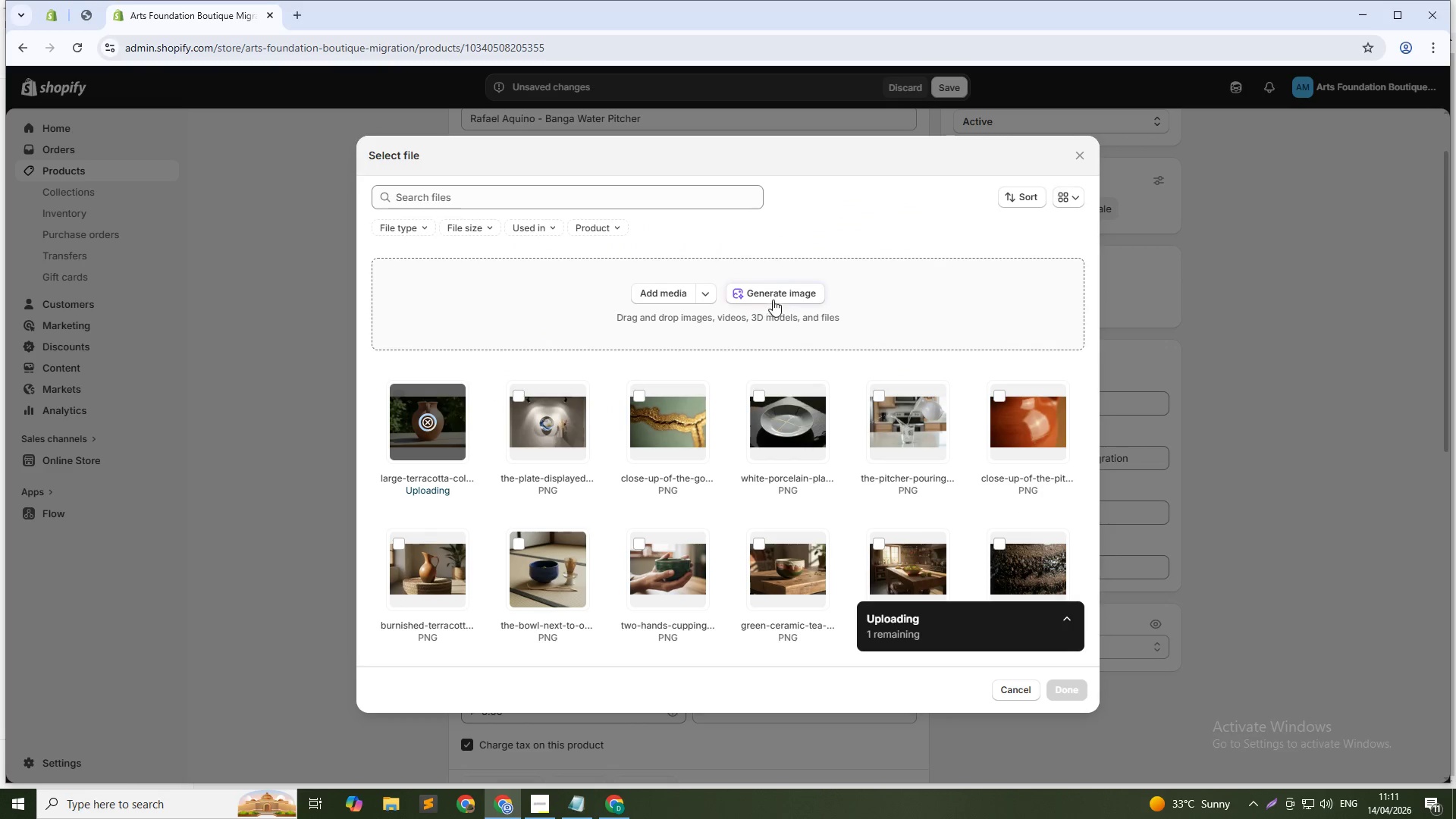 
left_click([773, 296])
 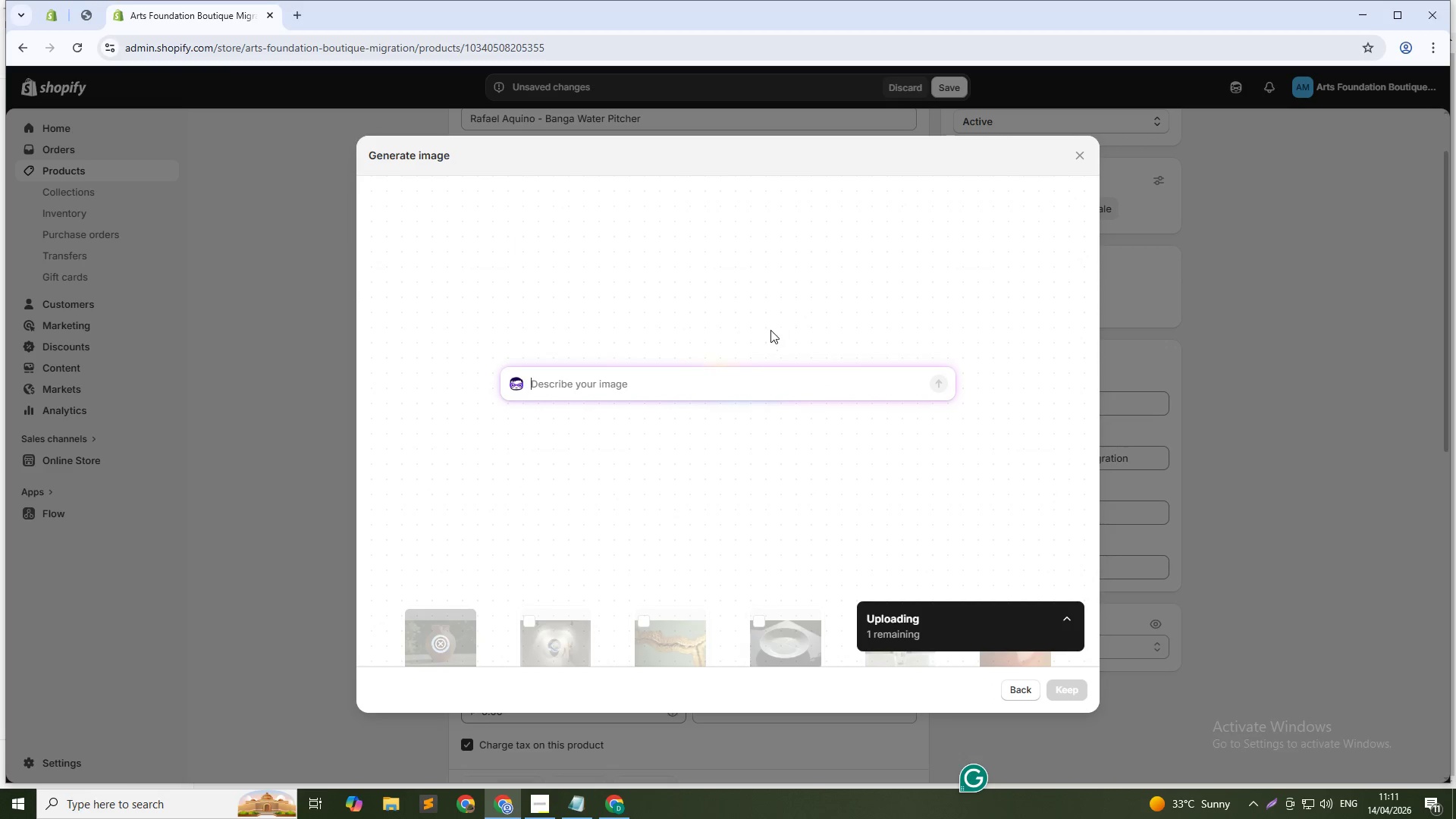 
type(CLose-up of and )
key(Backspace)
key(Backspace)
key(Backspace)
key(Backspace)
key(Backspace)
type(lose-up of hand )
key(Backspace)
type(-pulled clay handle showing finger ge)
key(Backspace)
type(rooves, textured unglazed exterior, marco shot, soft lighting)
 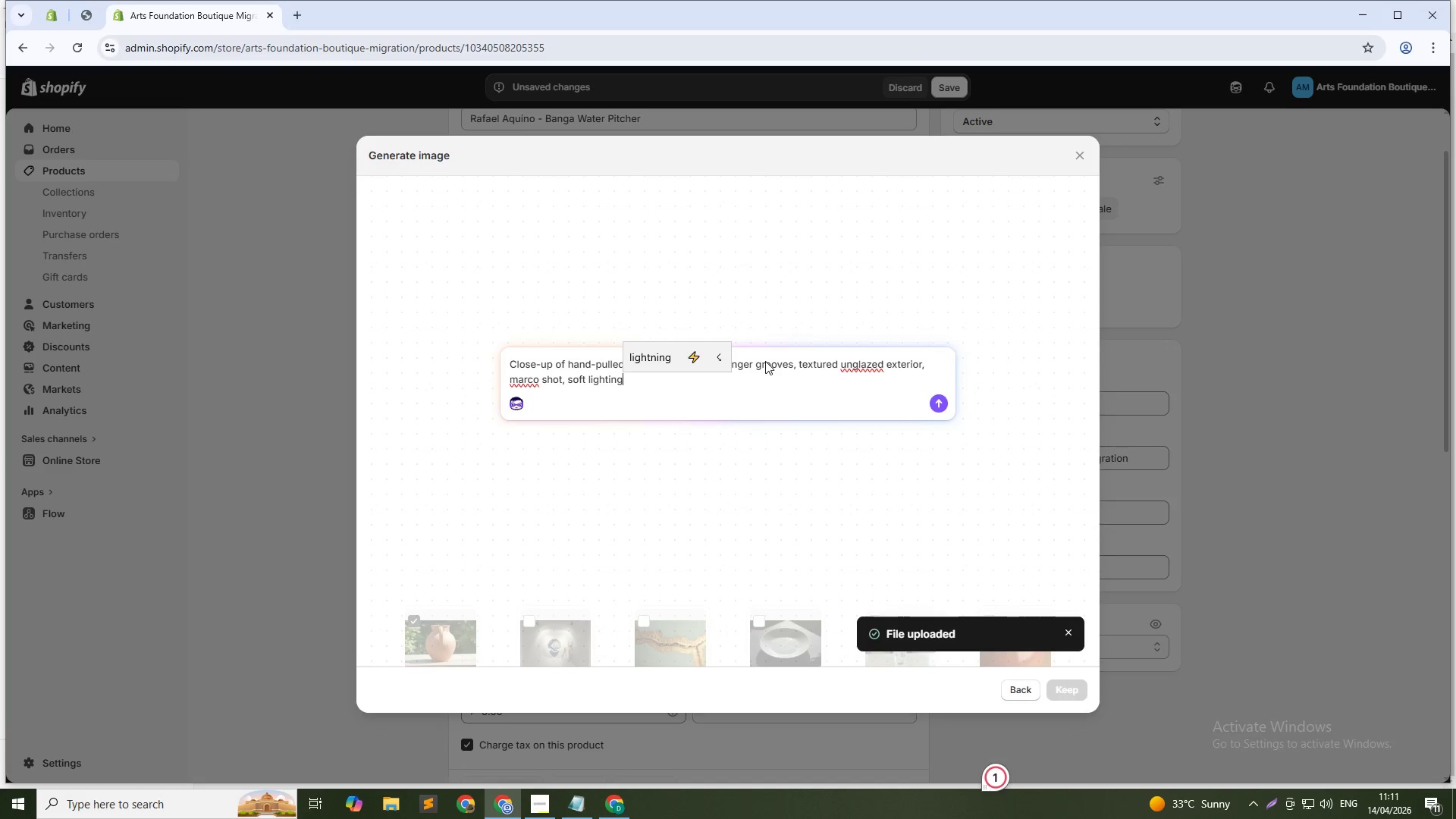 
key(Enter)
 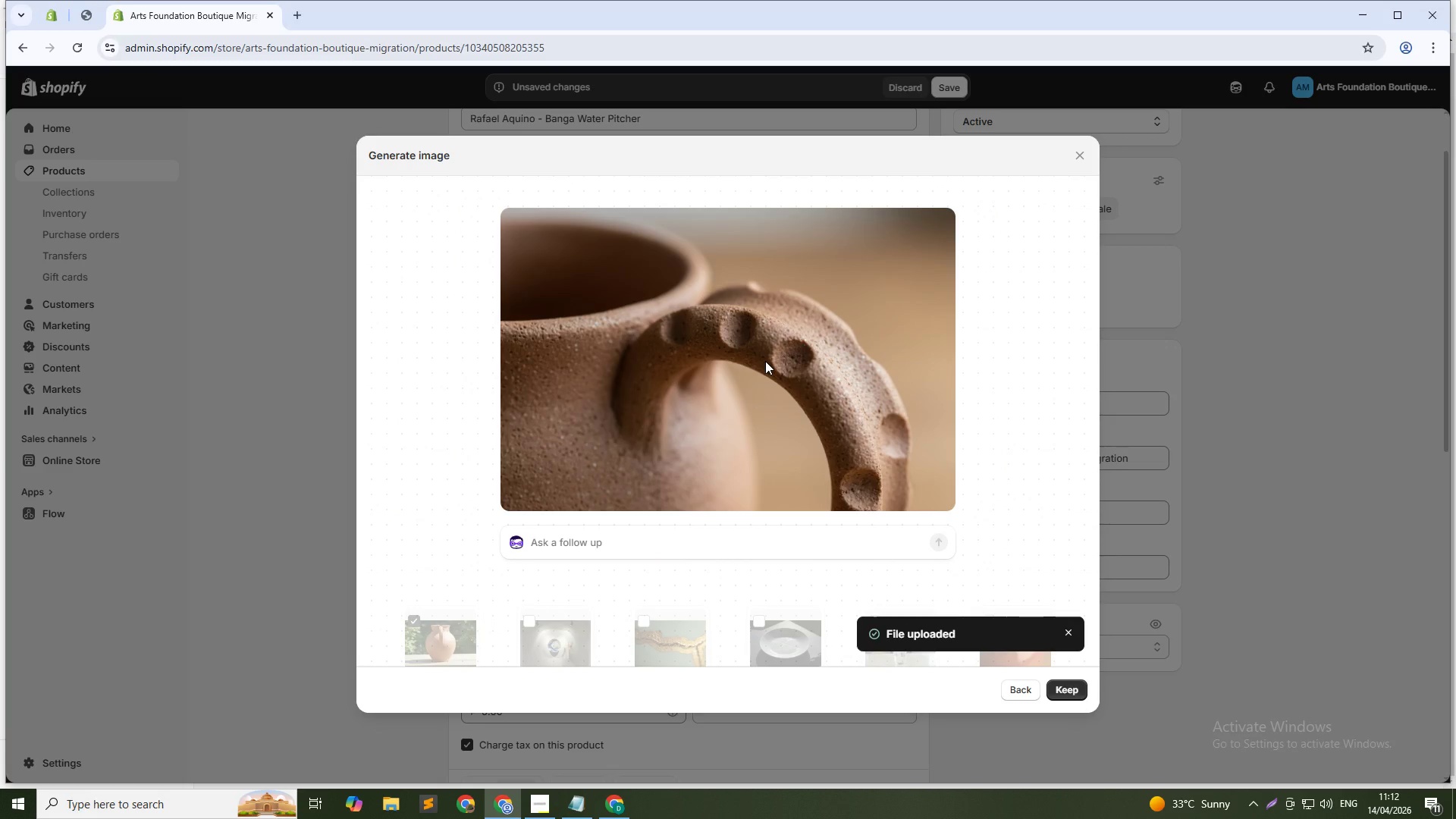 
wait(50.75)
 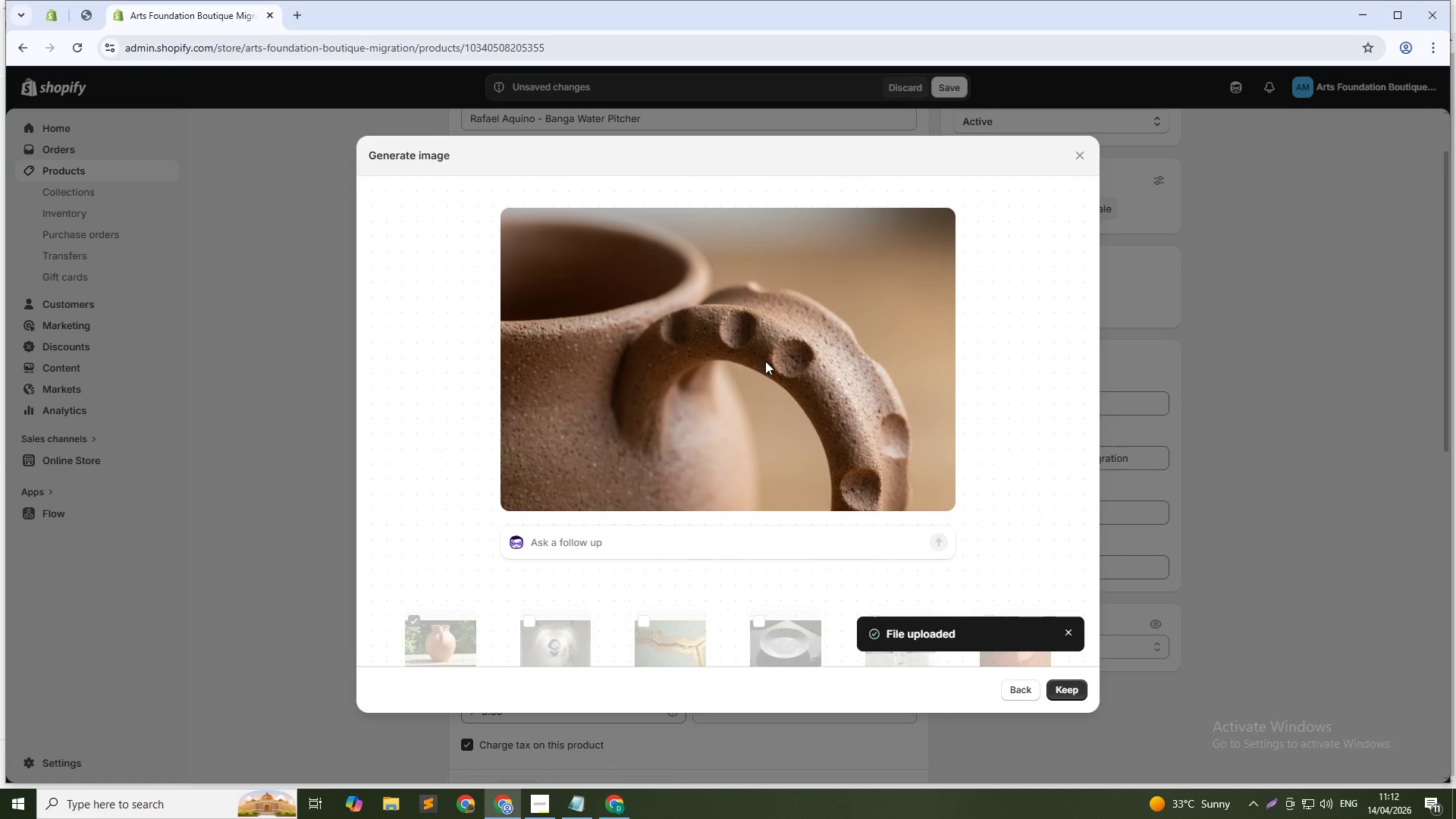 
left_click([1069, 682])
 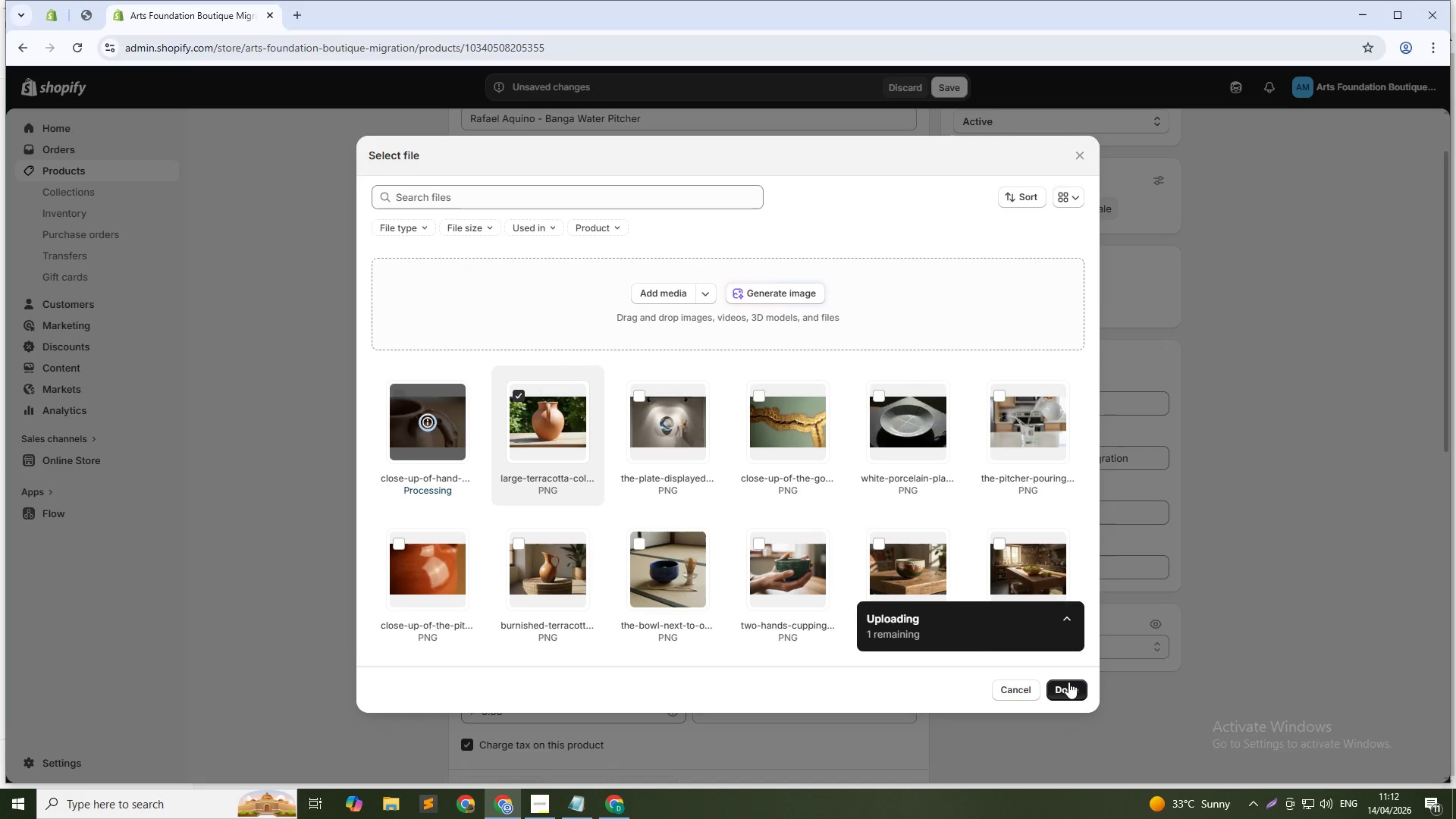 
wait(7.86)
 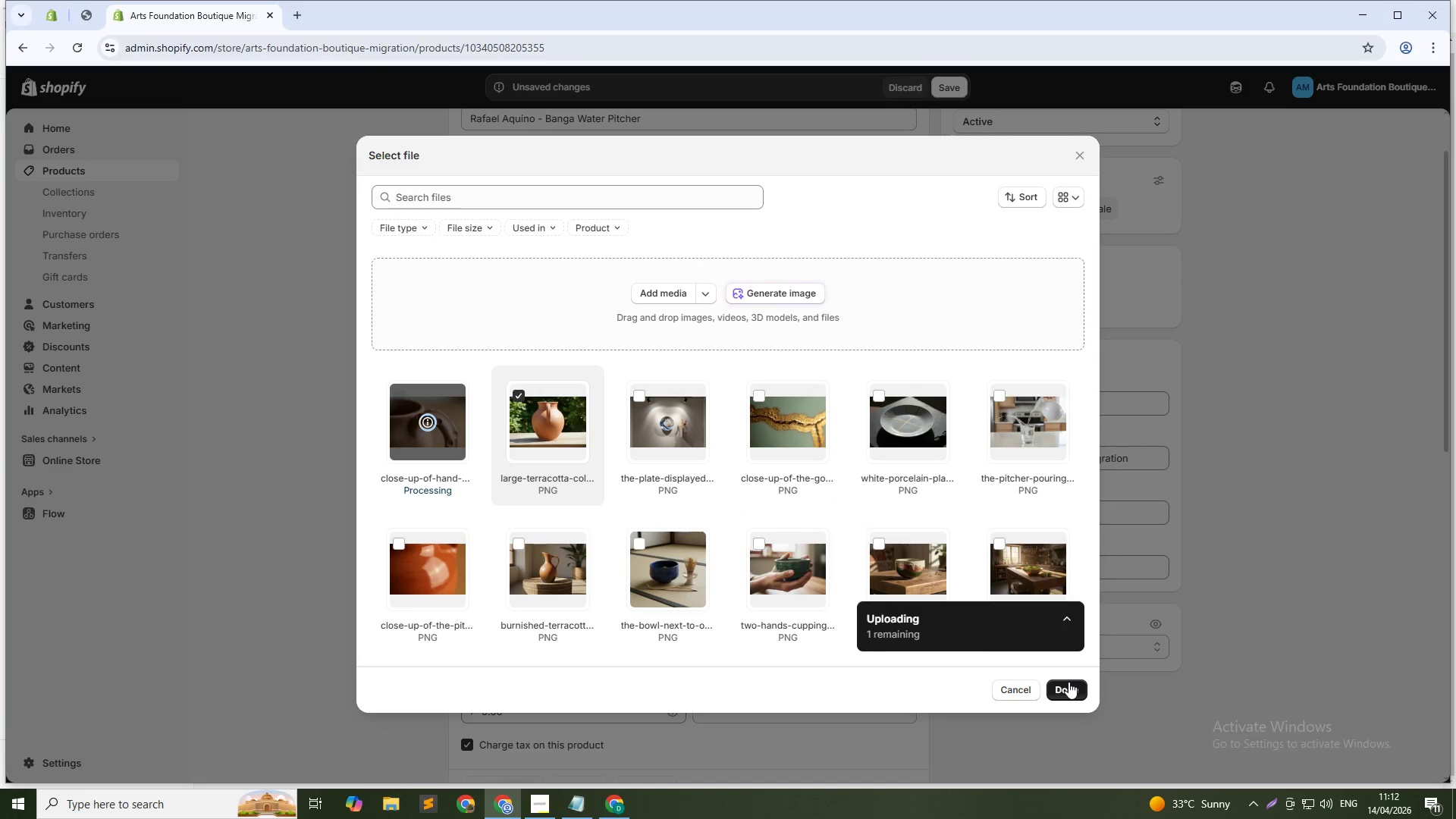 
left_click([776, 301])
 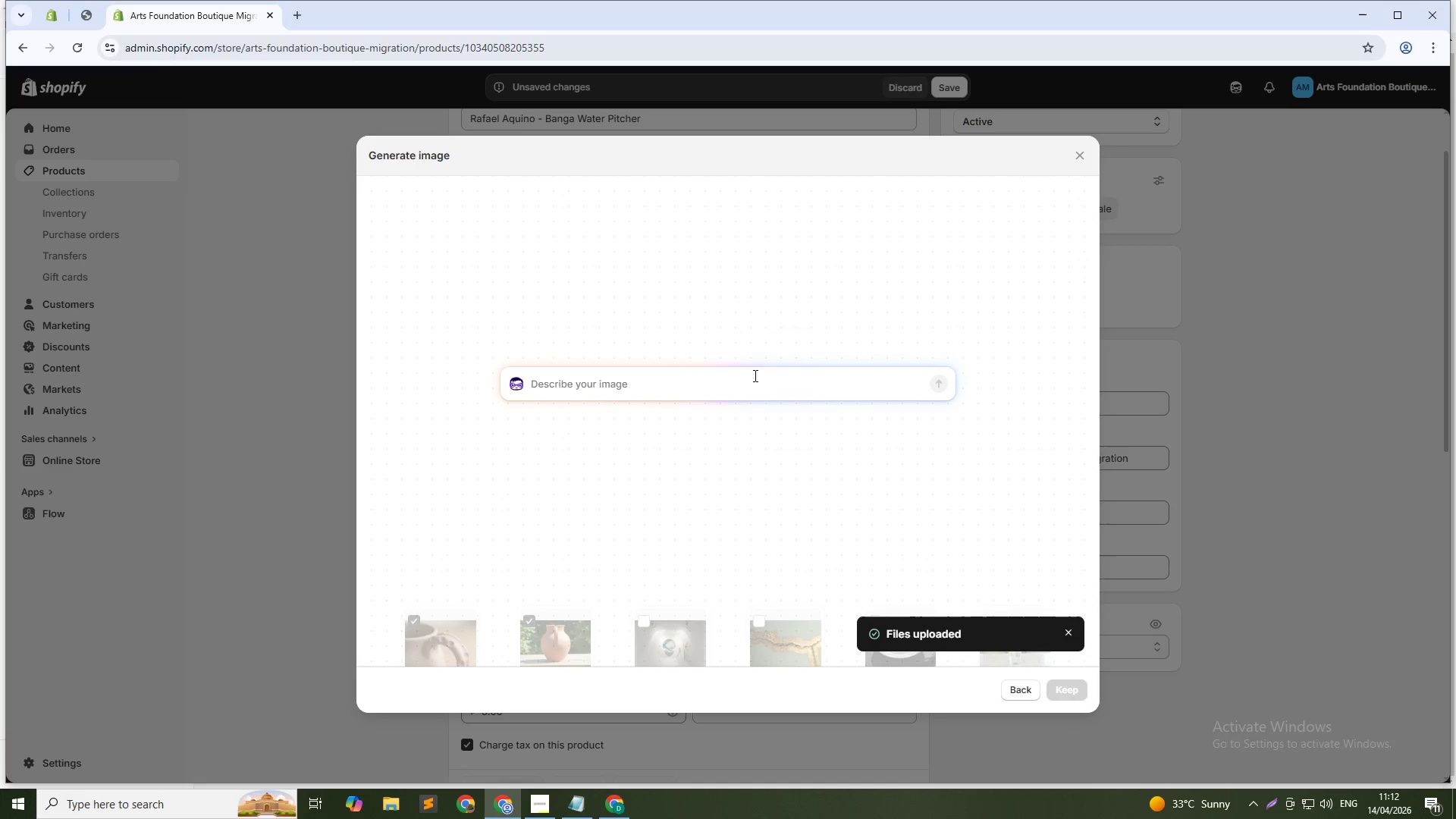 
left_click([754, 375])
 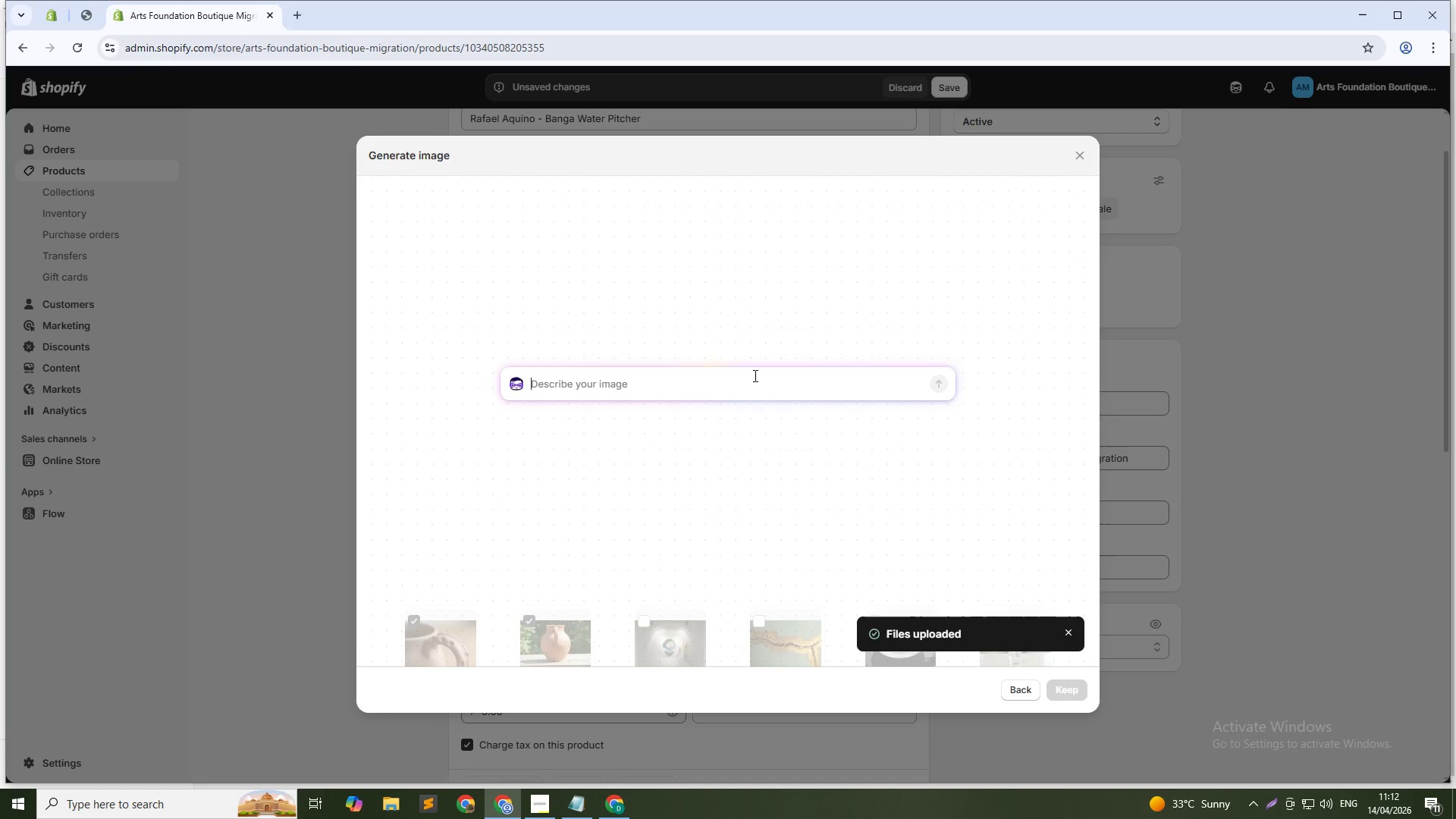 
type(Pitcher pouring water into clear glass, splash and f)
key(Backspace)
type(droplets, bright natural light, dynamic actio )
key(Backspace)
type(n shot)
 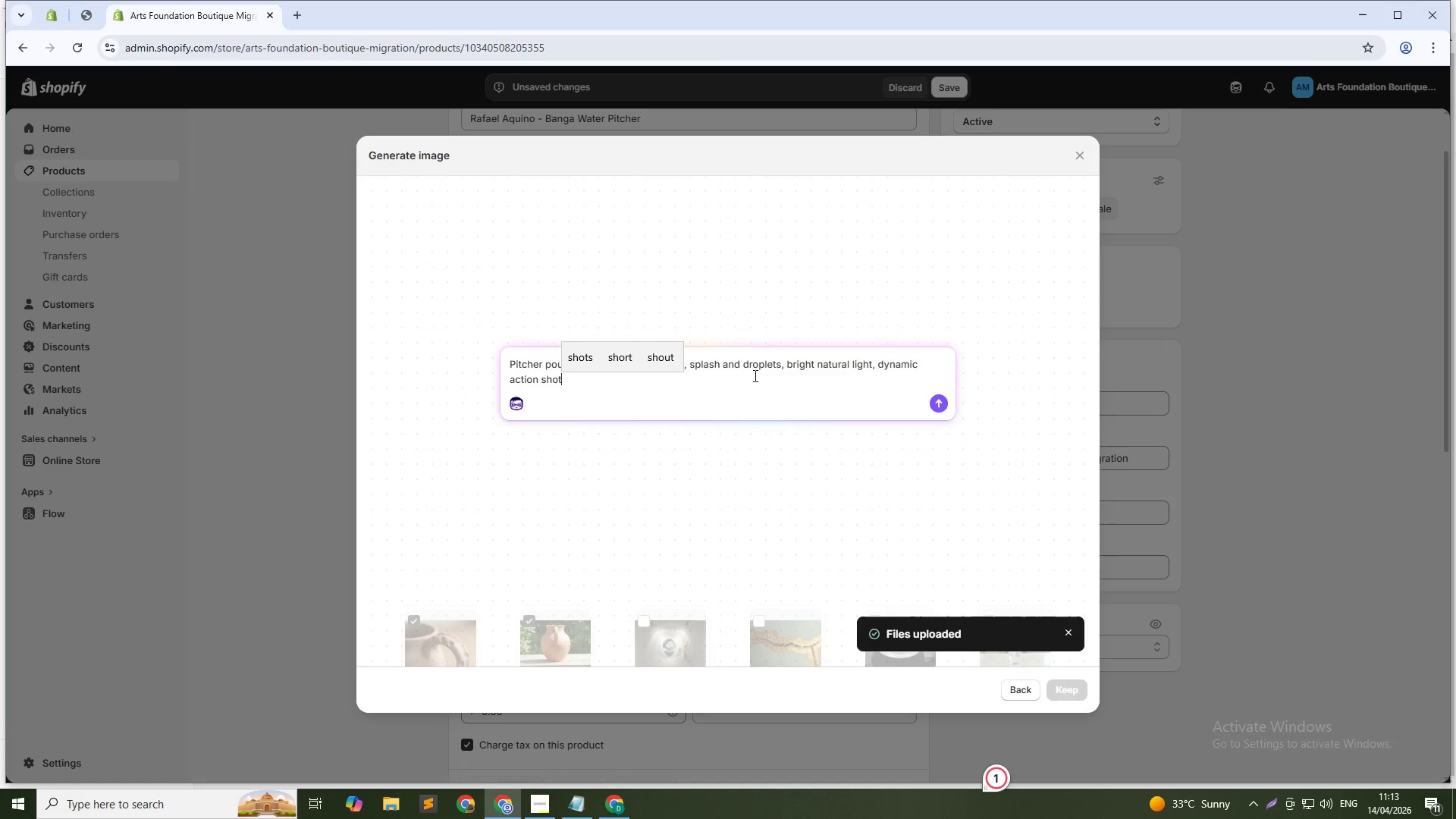 
key(Enter)
 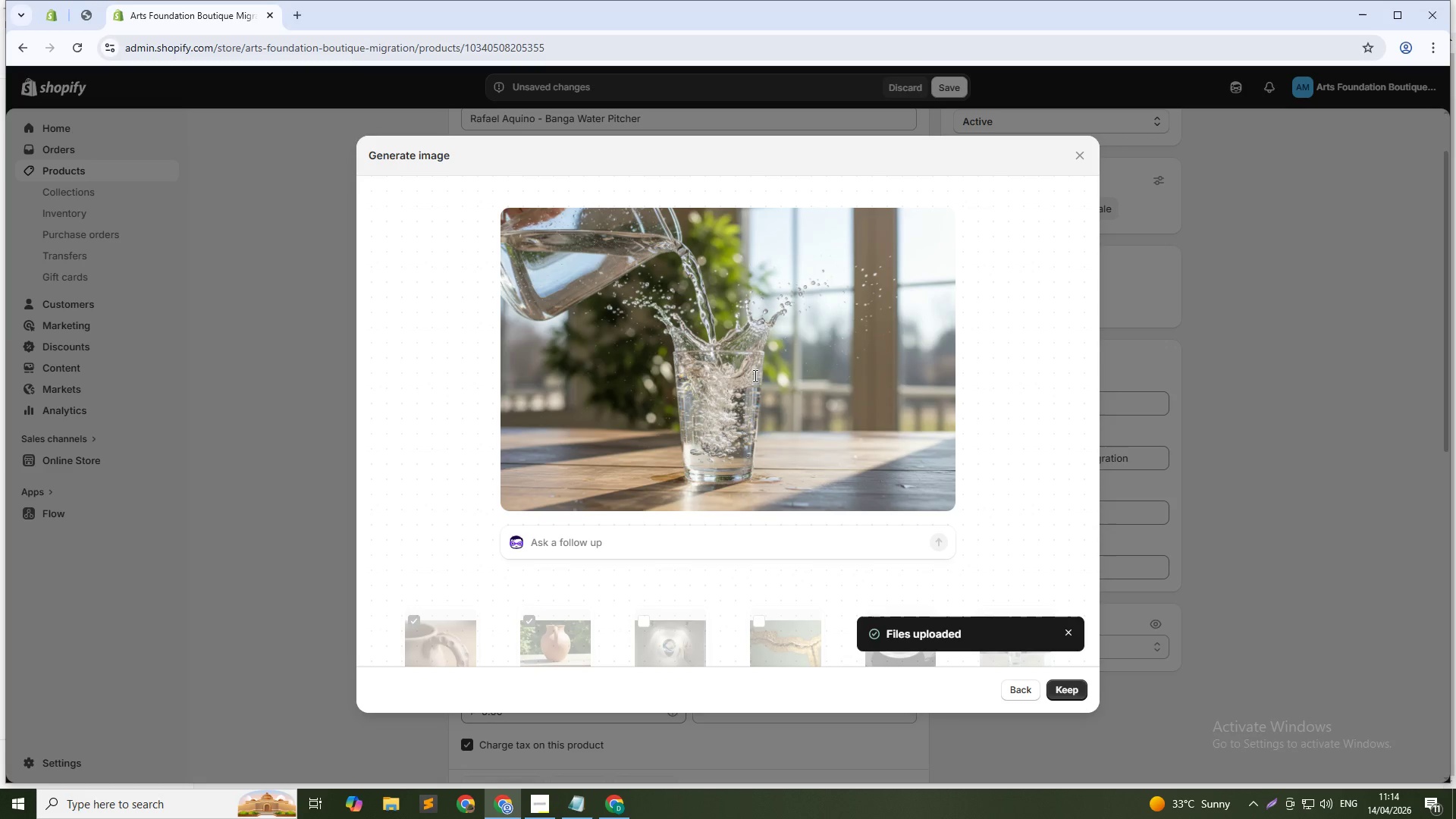 
wait(52.09)
 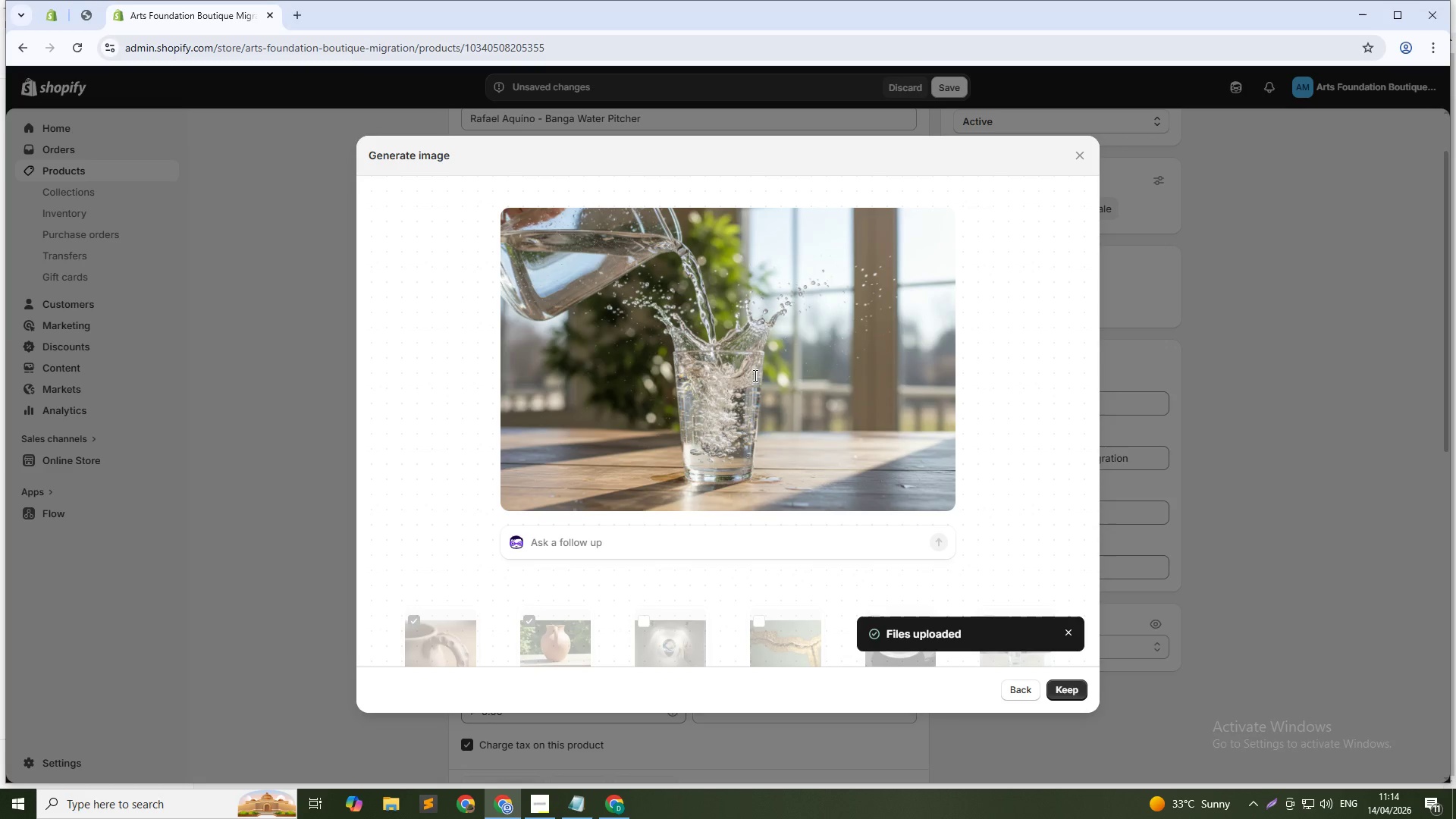 
left_click([1067, 686])
 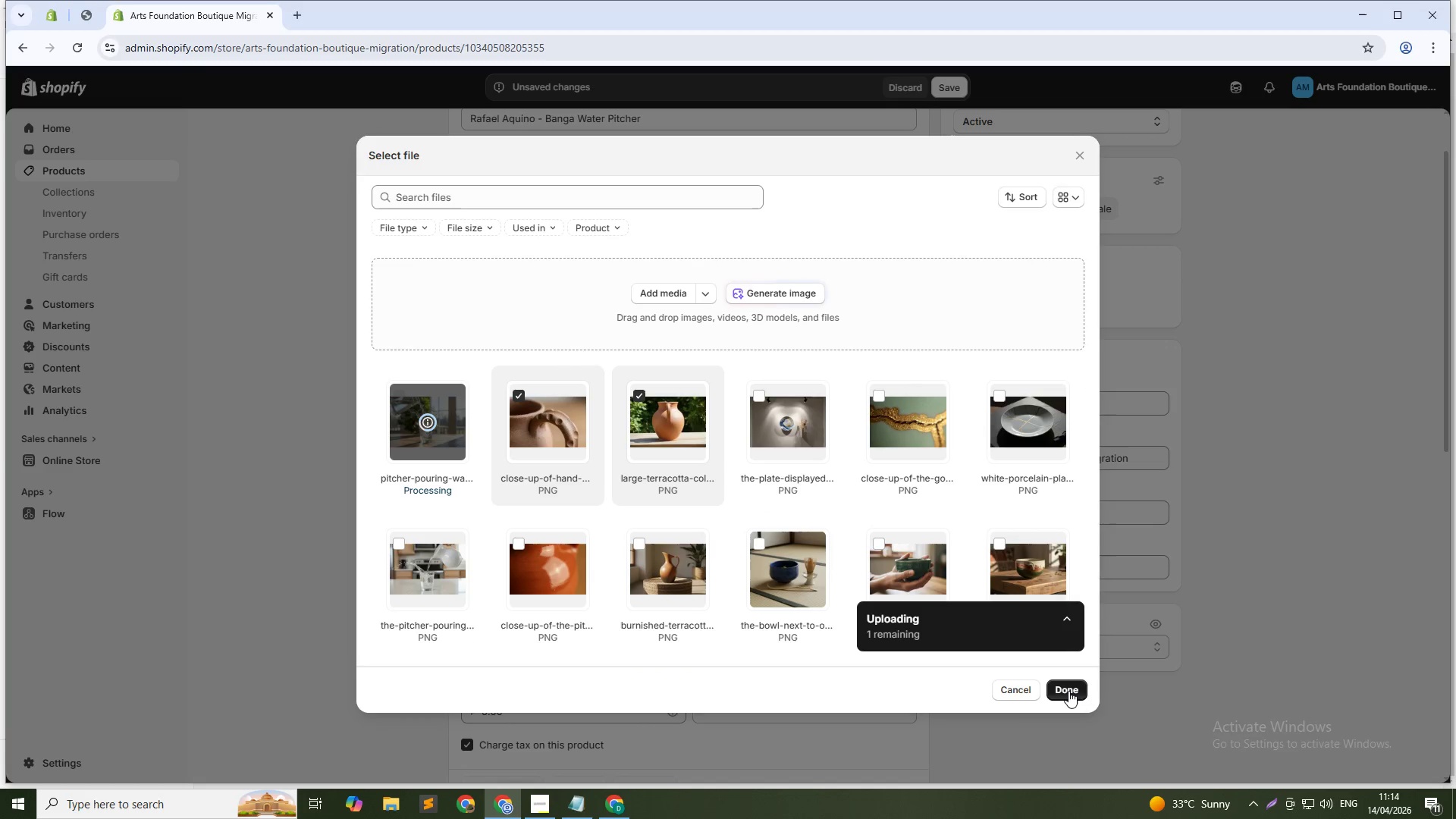 
wait(8.0)
 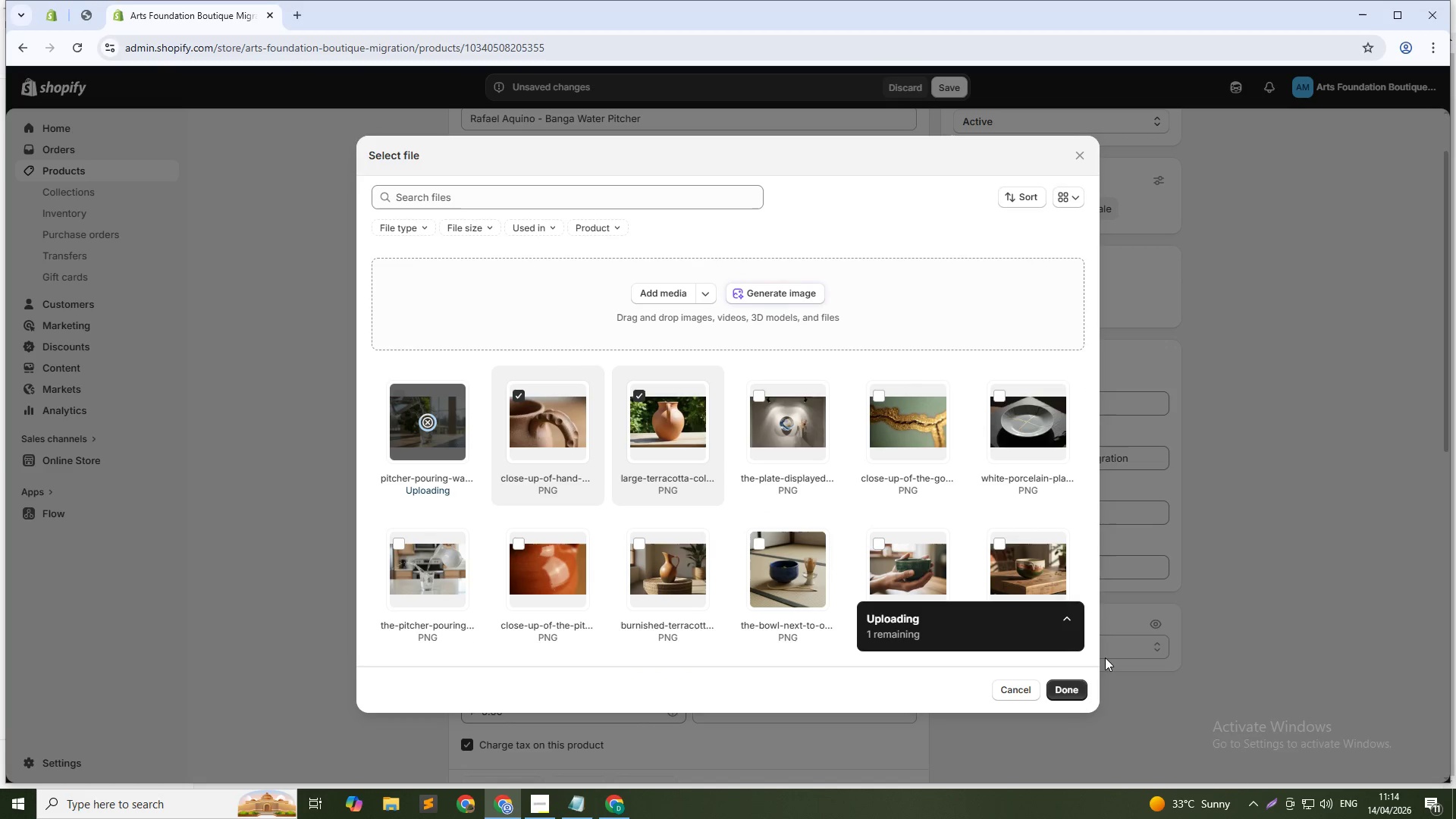 
left_click([1059, 695])
 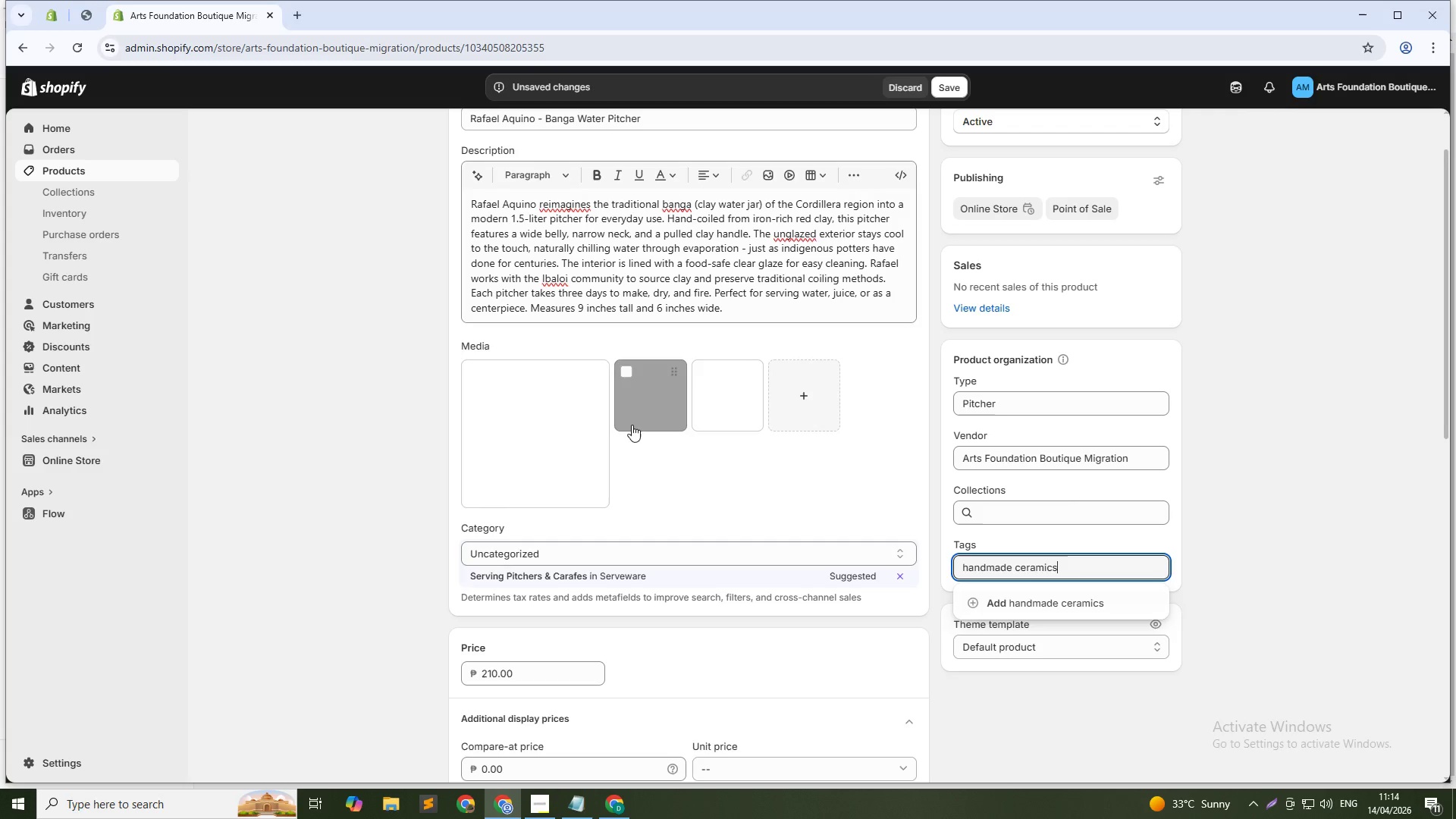 
left_click([521, 422])
 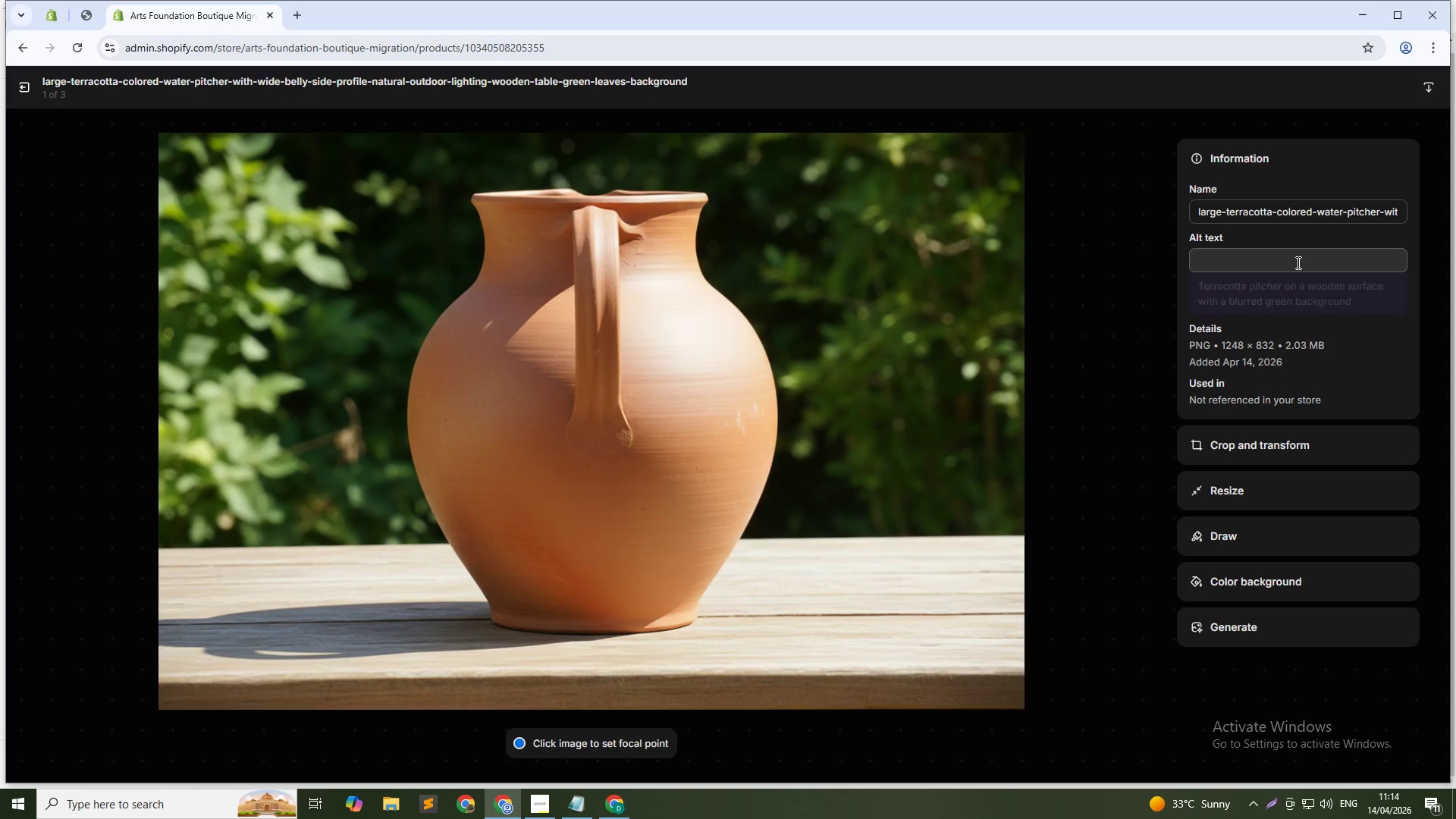 
left_click([1297, 261])
 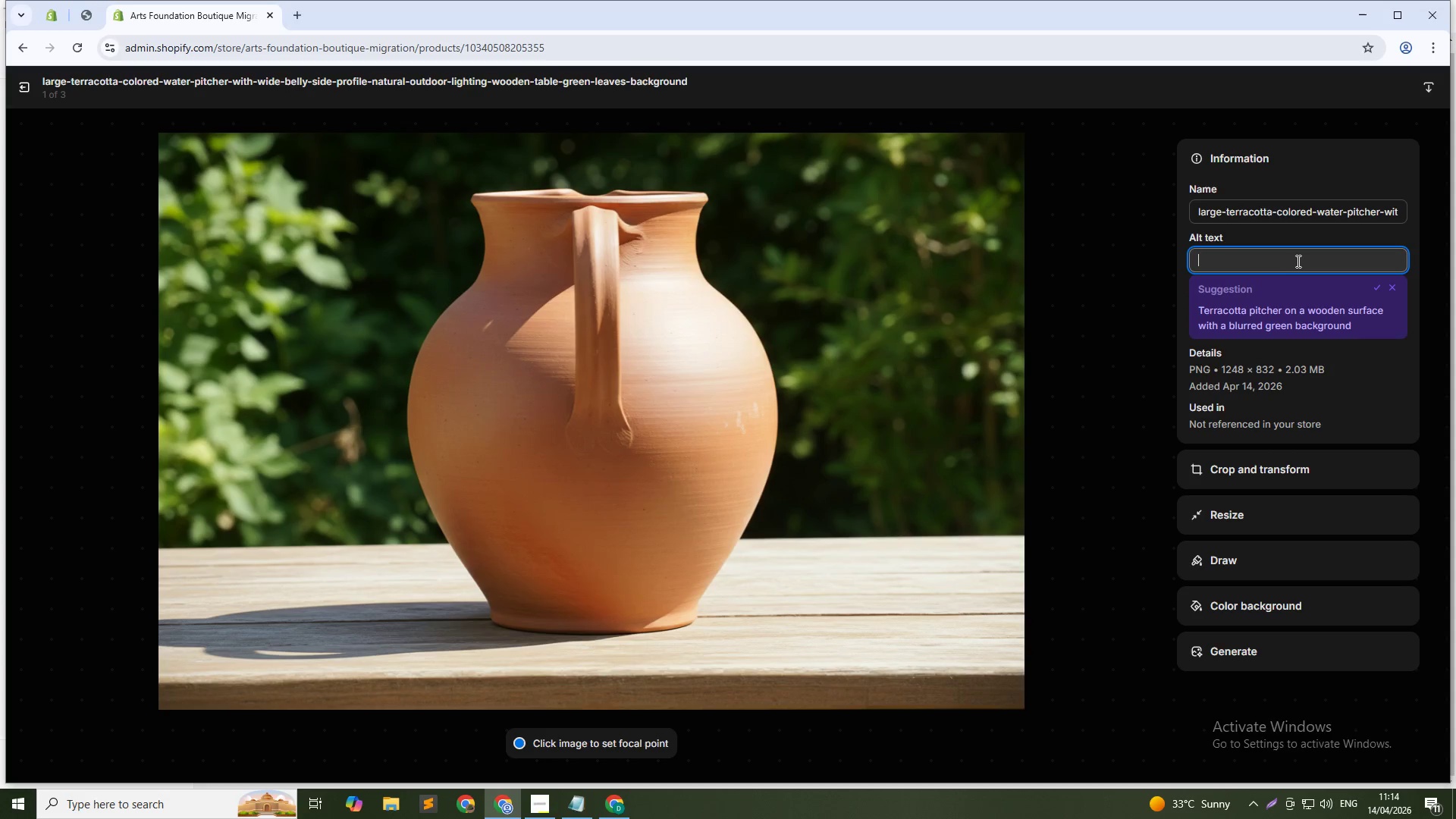 
type(Rafael Aquino banga inspired handmade water pitcher - Fillipino a)
key(Backspace)
key(Backspace)
key(Backspace)
key(Backspace)
key(Backspace)
key(Backspace)
key(Backspace)
key(Backspace)
type(lipion artisan potery)
 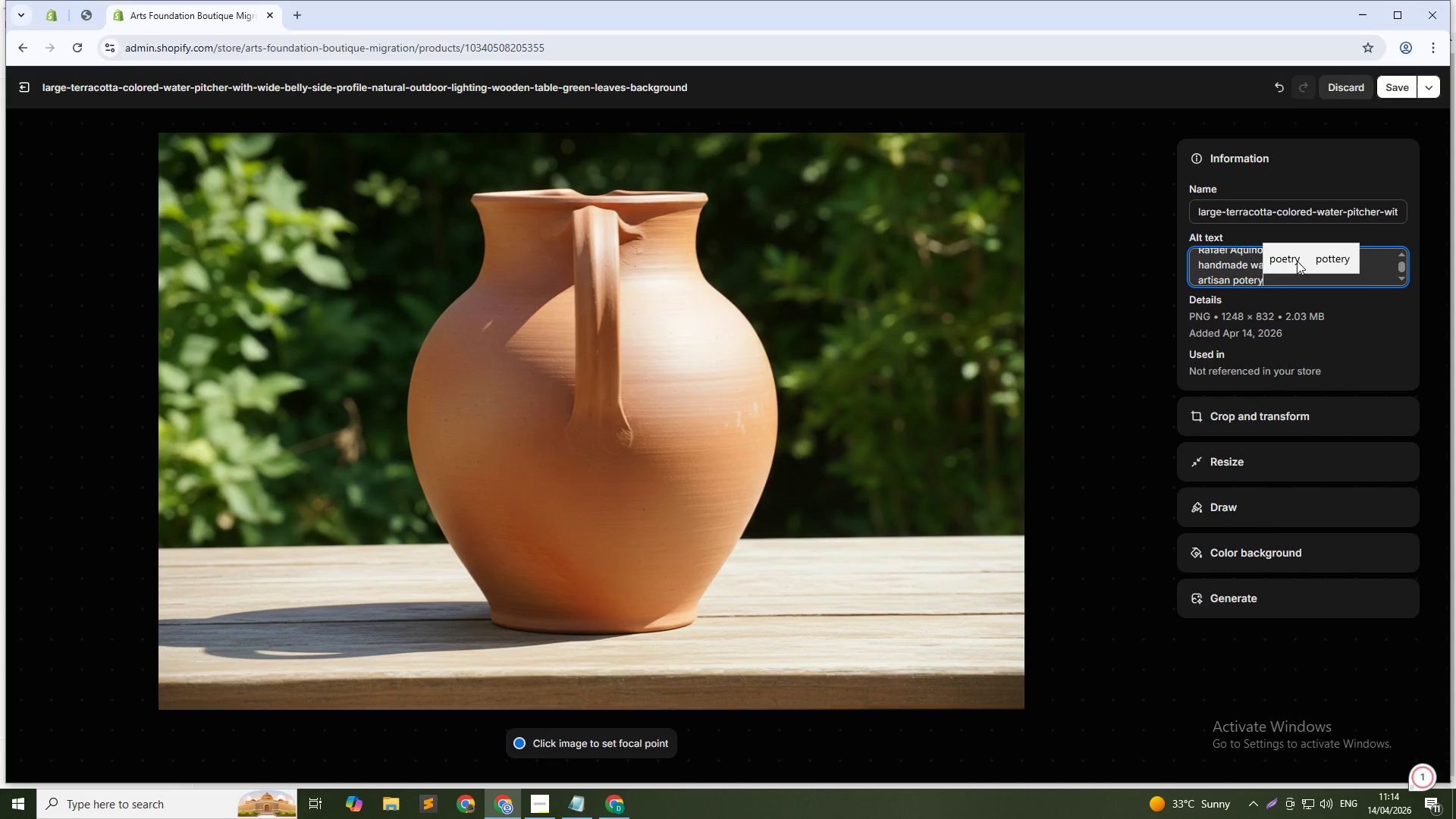 
key(ArrowLeft)
 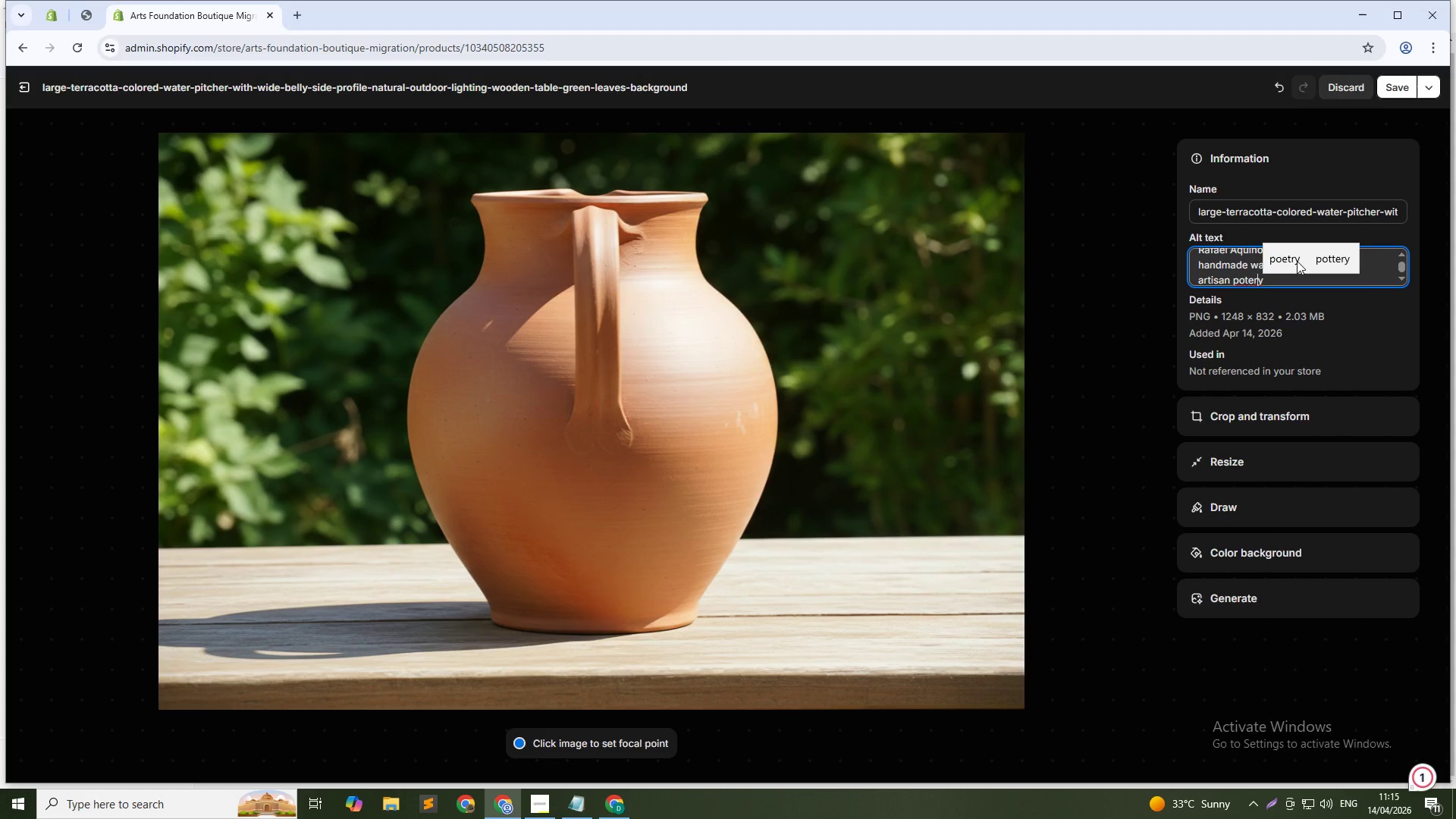 
key(ArrowLeft)
 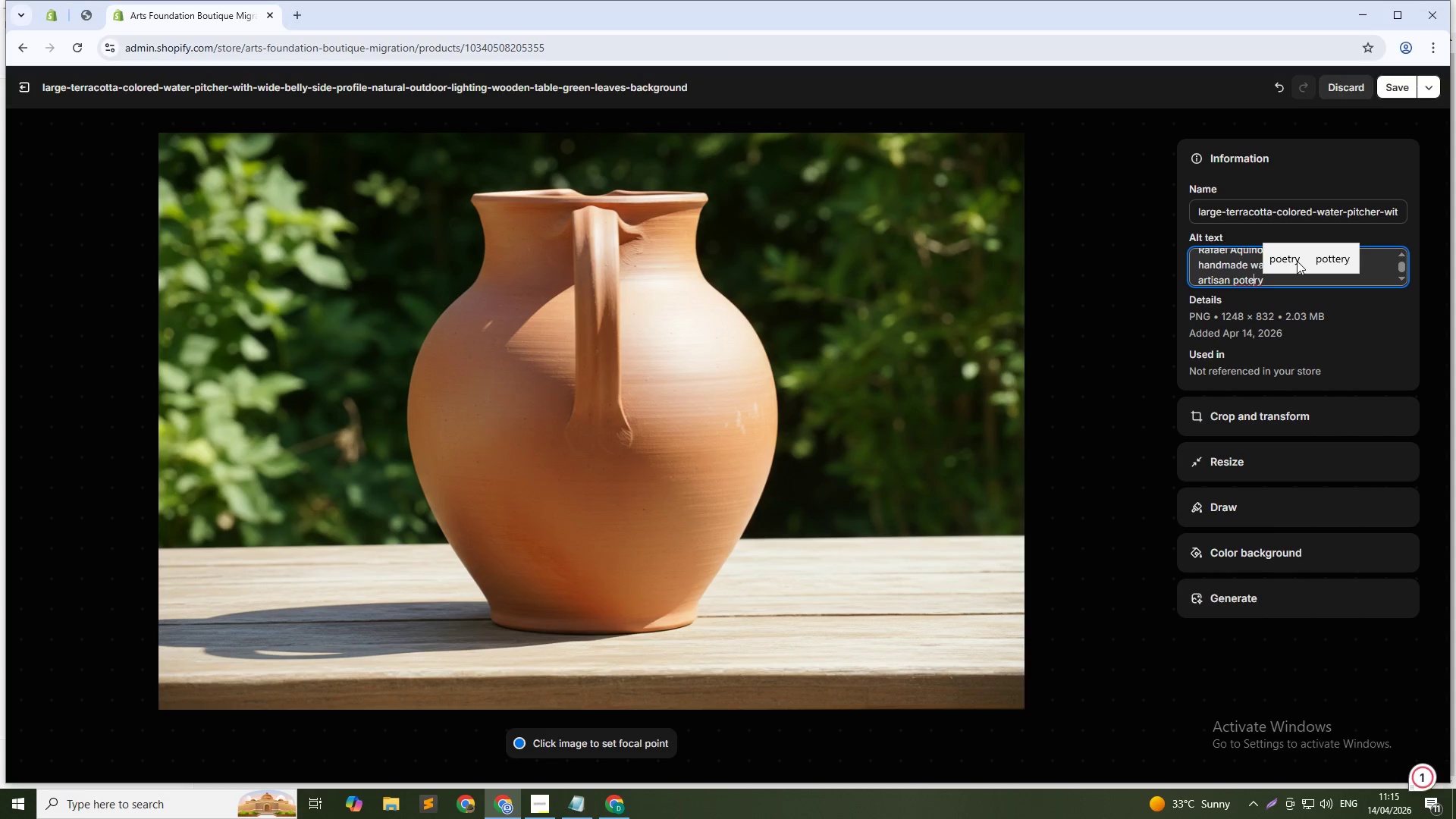 
key(ArrowLeft)
 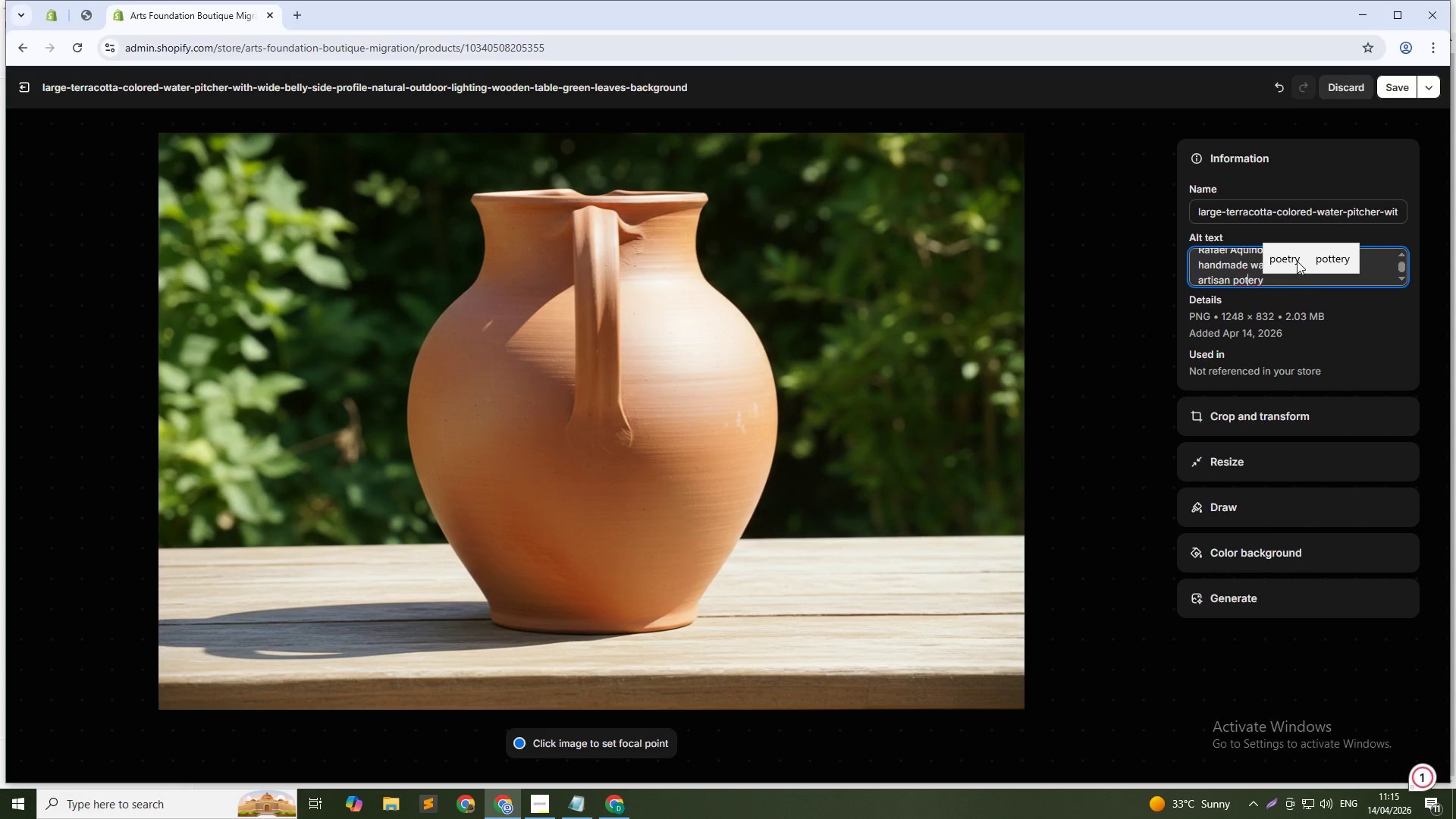 
key(T)
 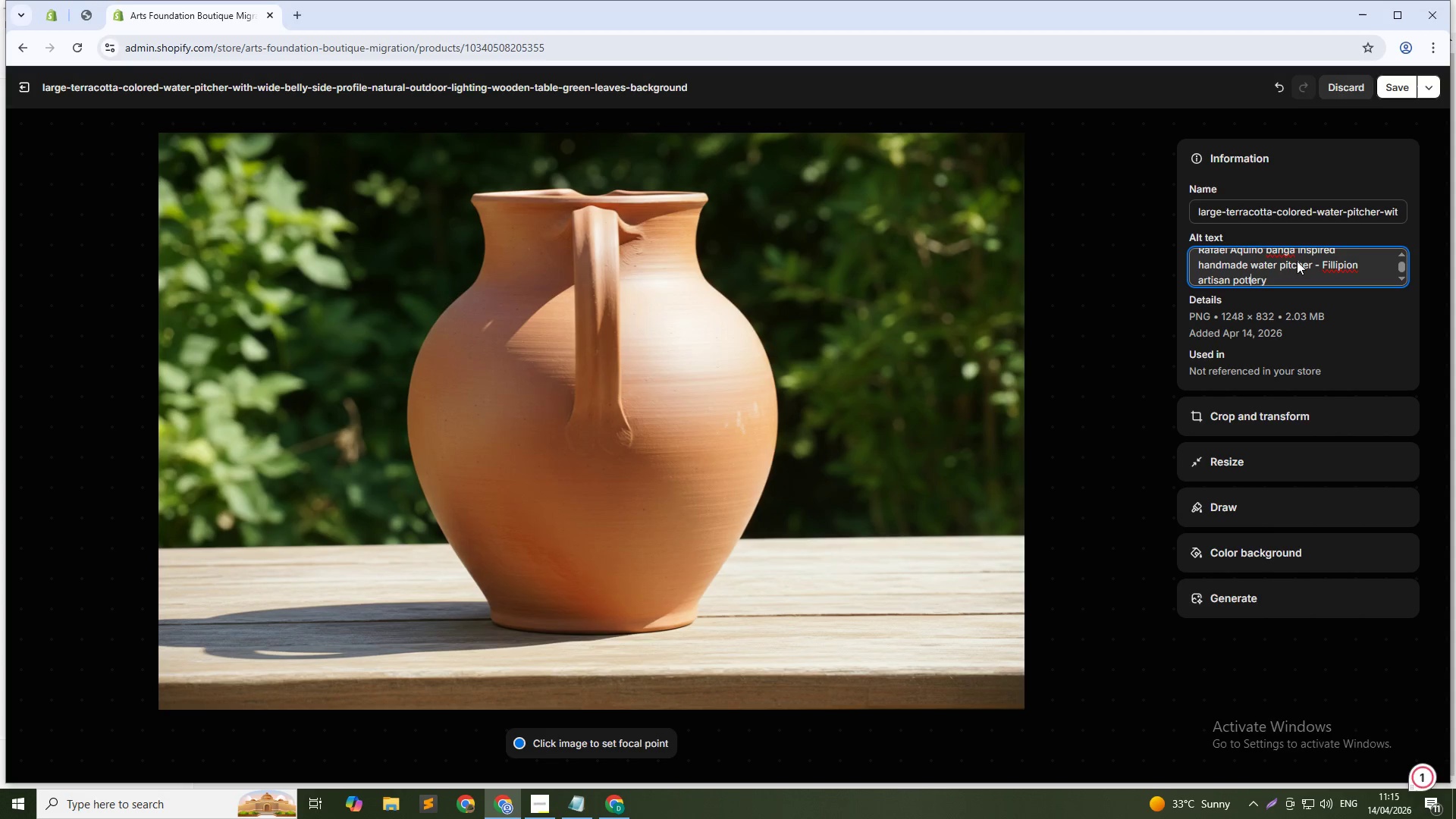 
key(ArrowDown)
 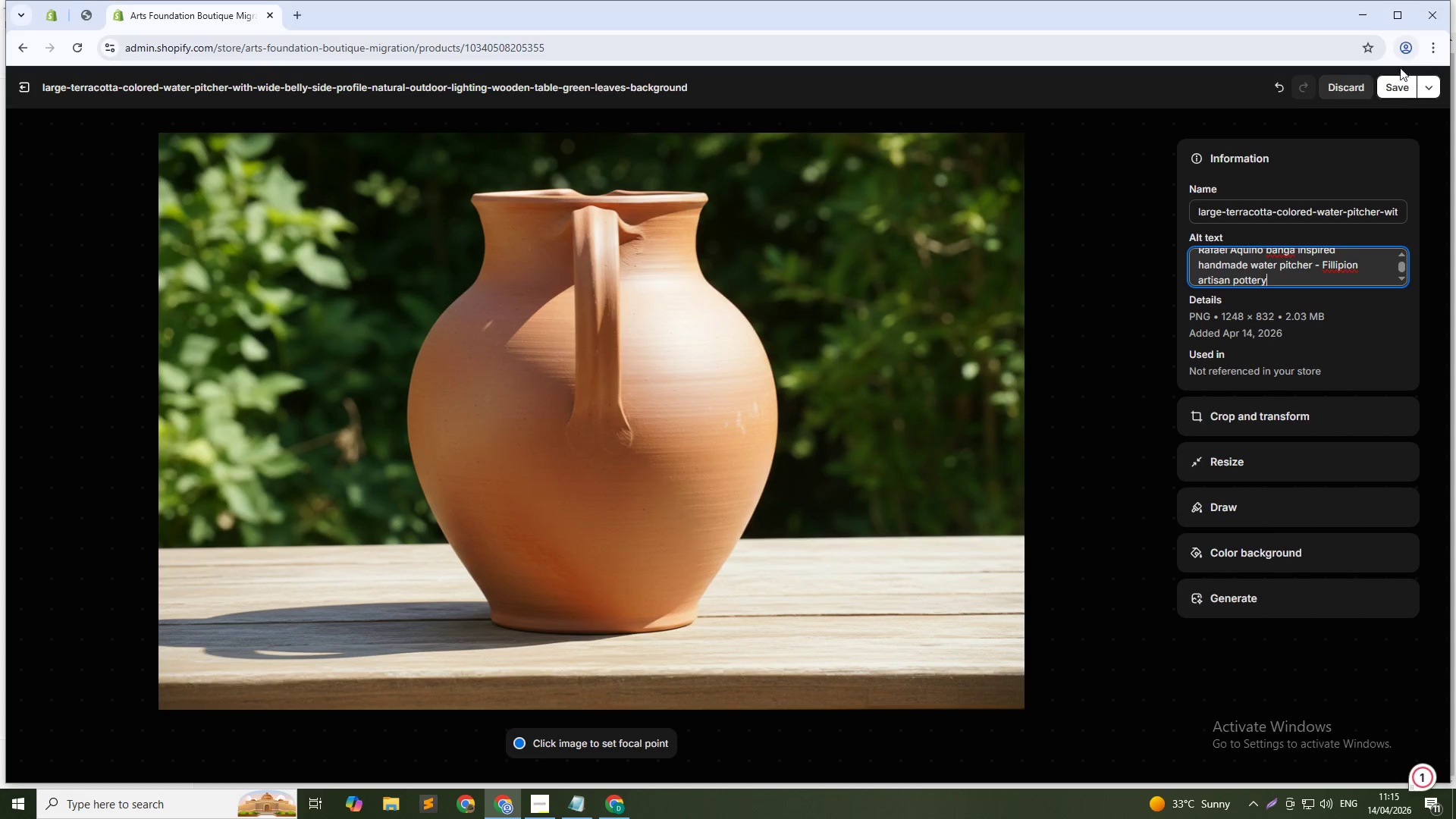 
left_click([1397, 83])
 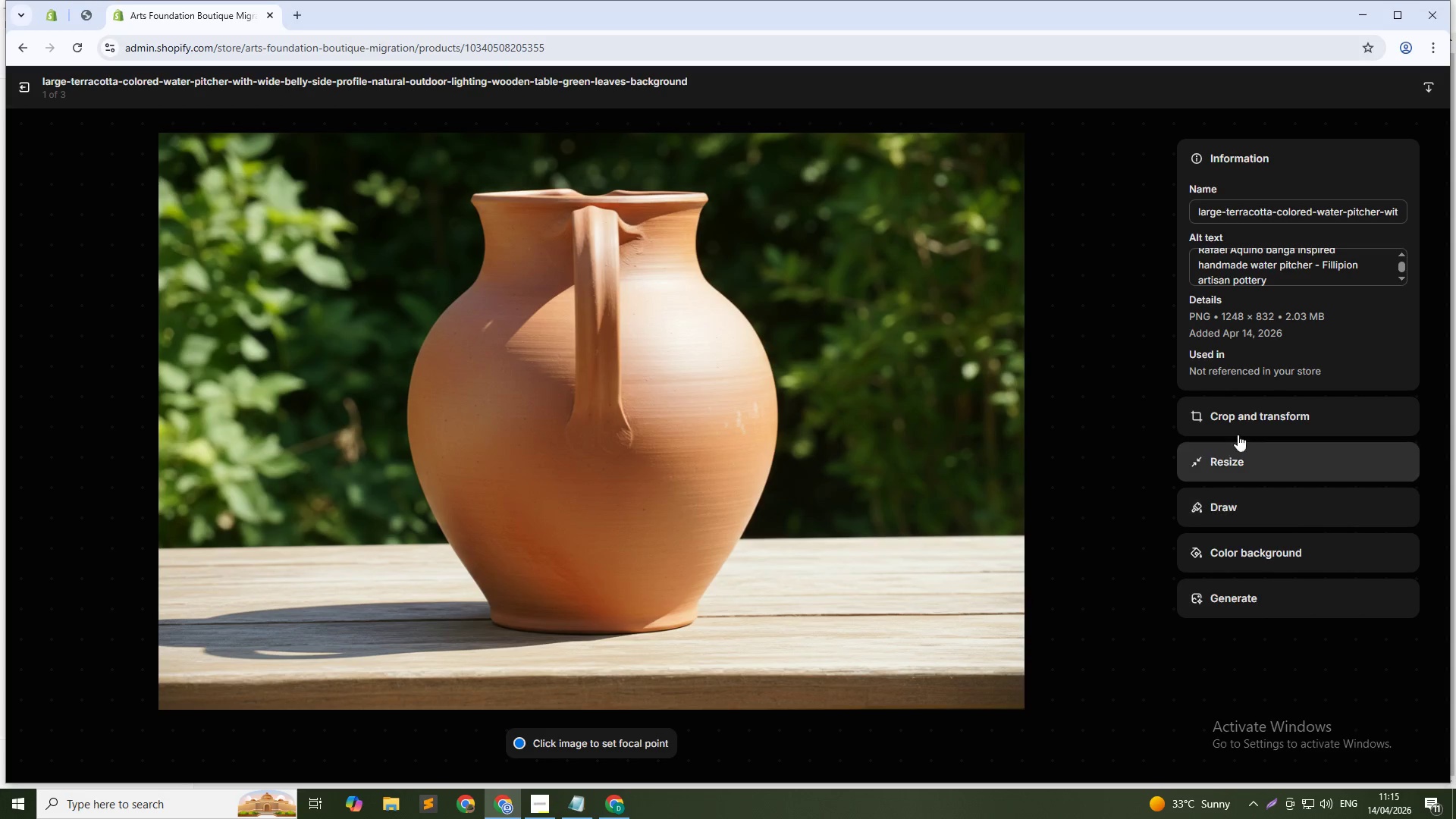 
left_click([1141, 455])
 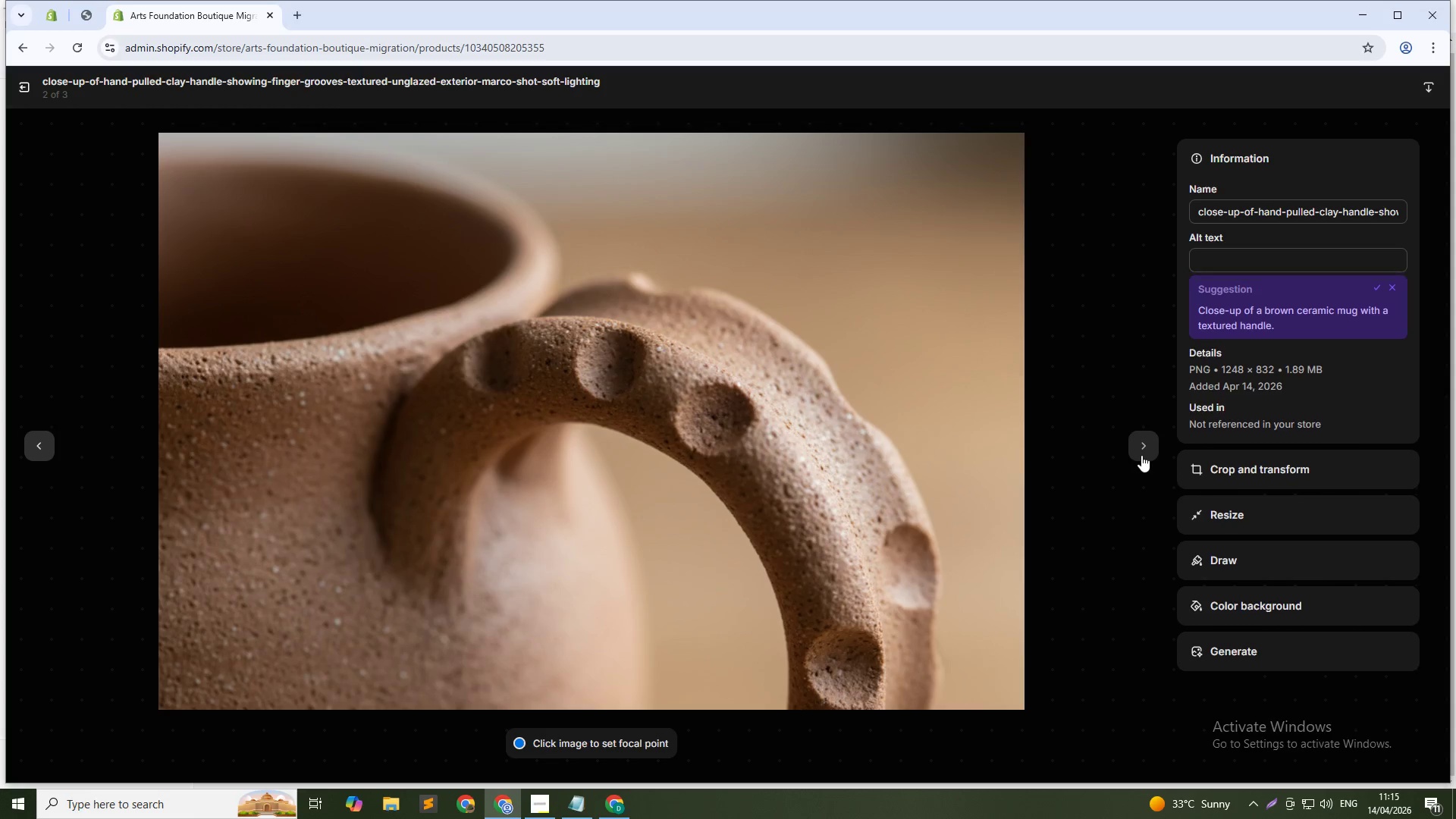 
left_click([1269, 256])
 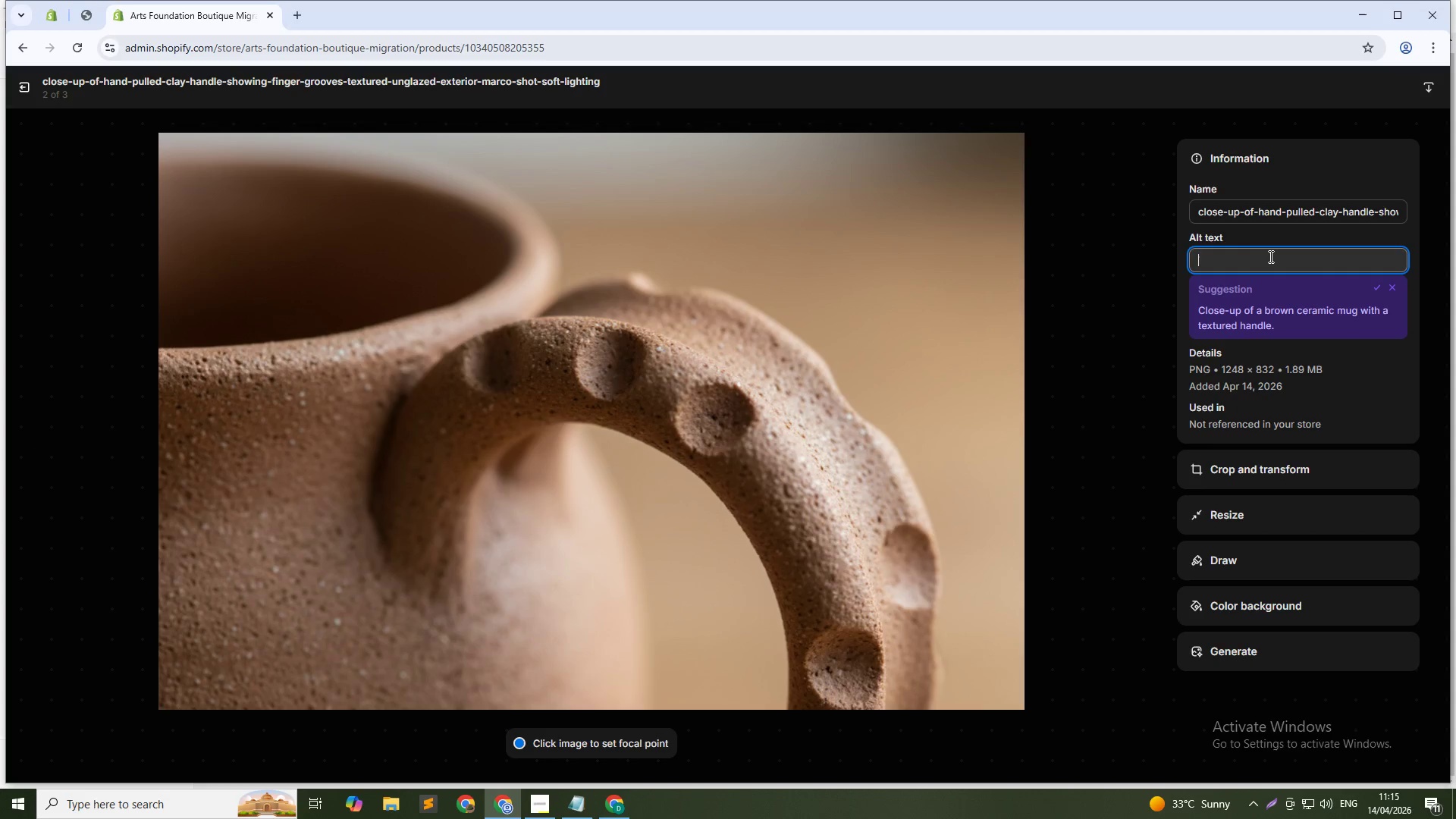 
type(Close-up of hand )
key(Backspace)
type(-pulled hadle on traditional bange water pitcher by Gillipino potter Rafael Aquino)
 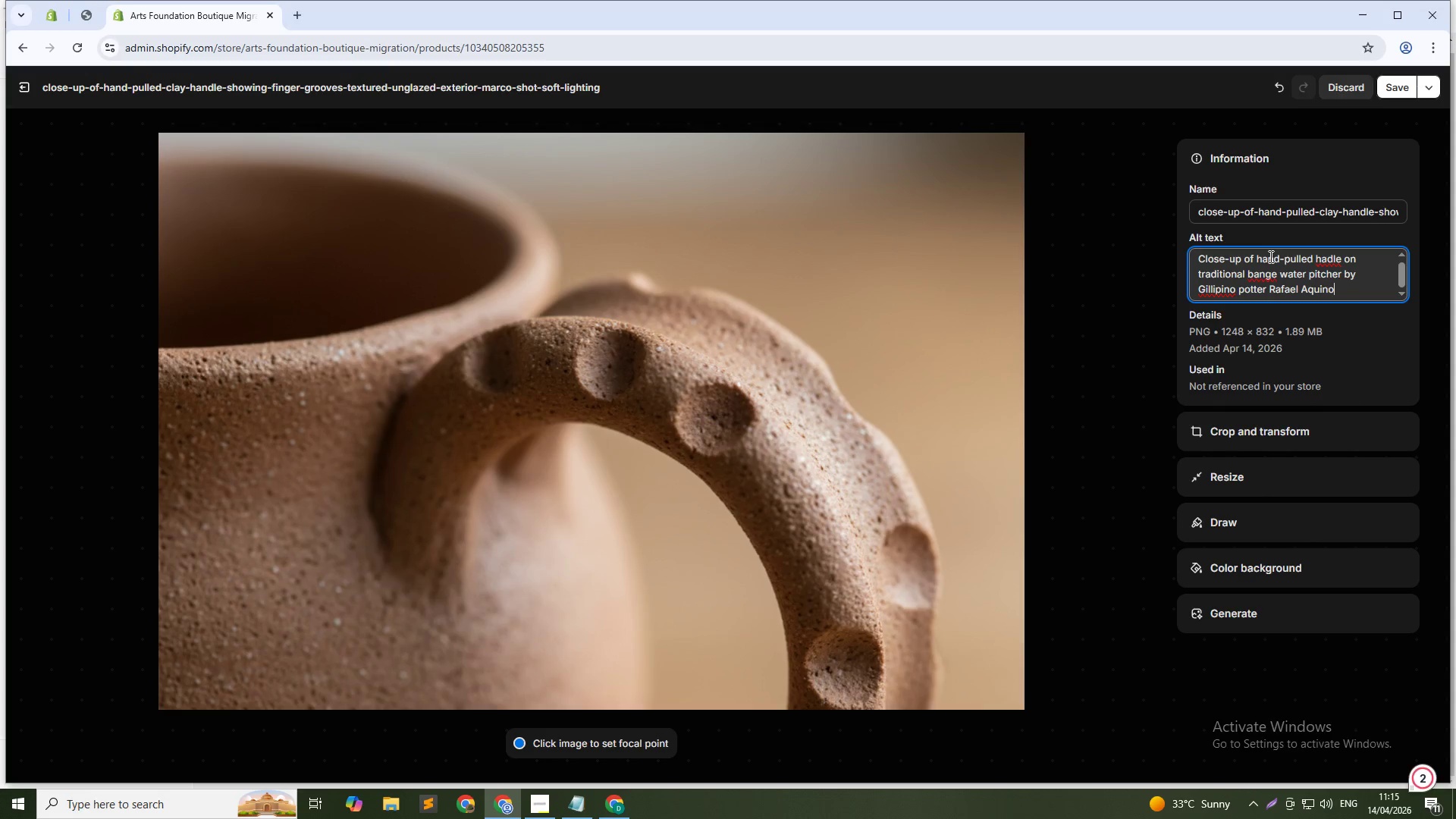 
key(Backspace)
 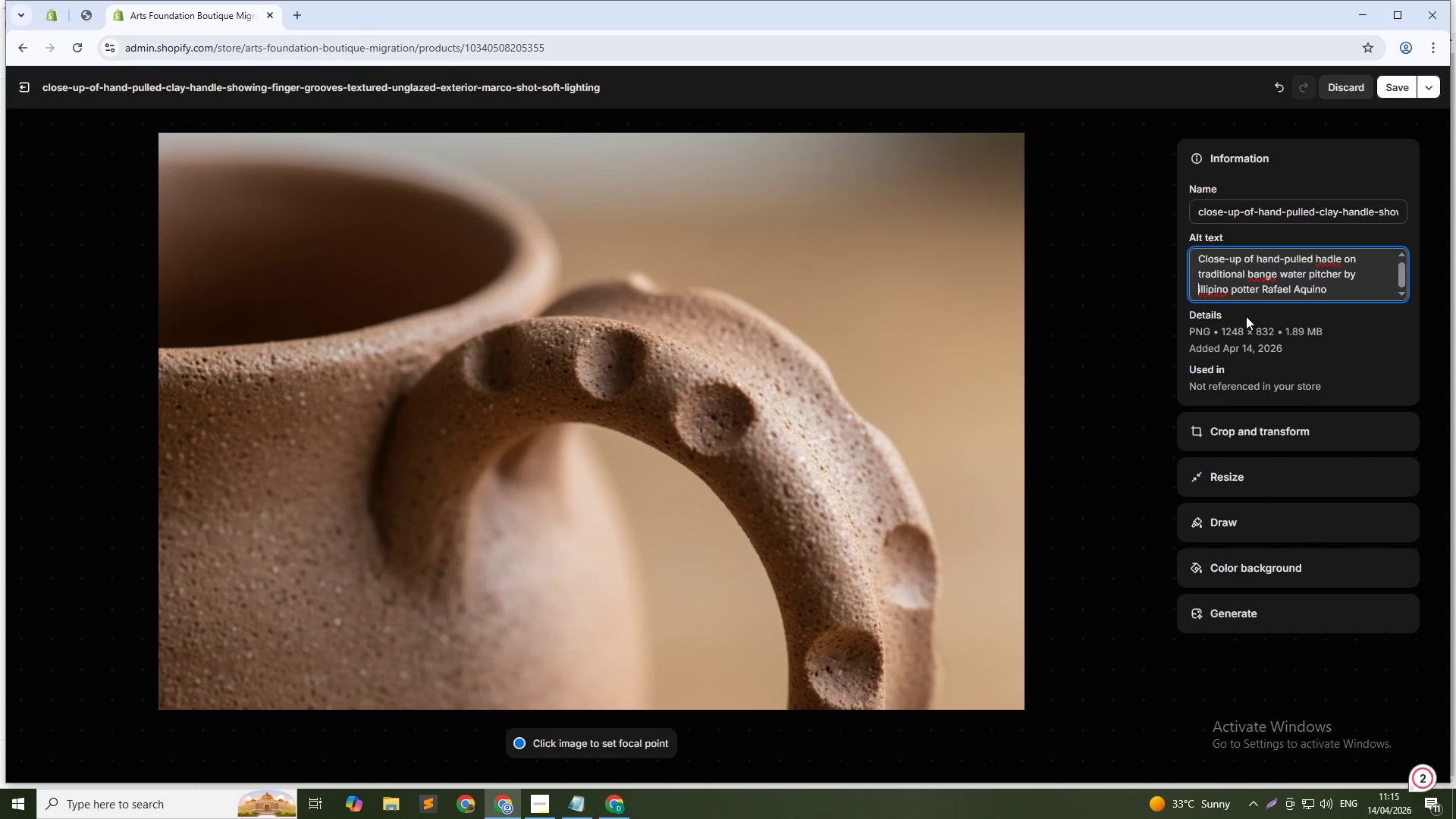 
key(Shift+F)
 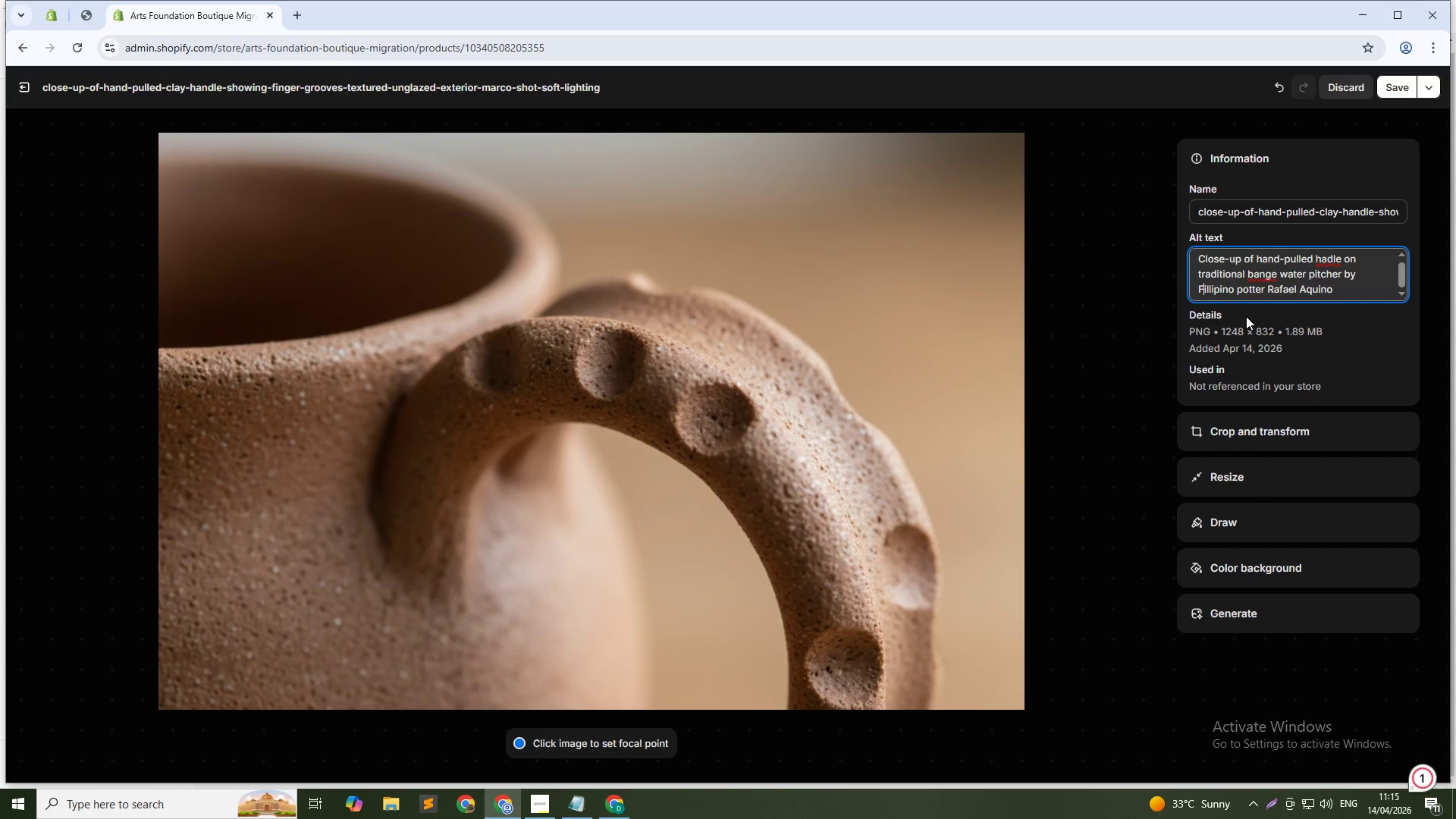 
key(ArrowDown)
 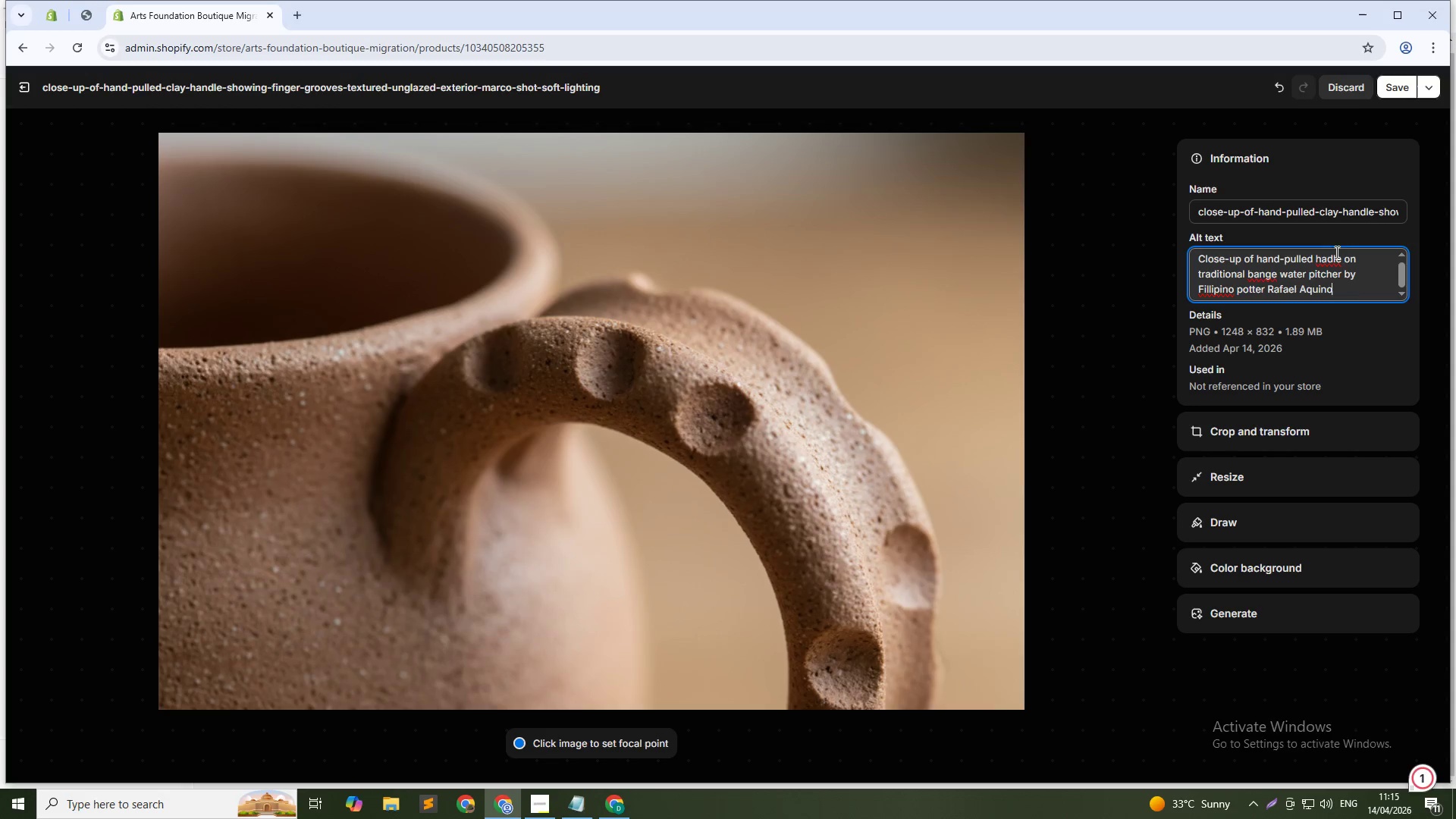 
left_click([1334, 262])
 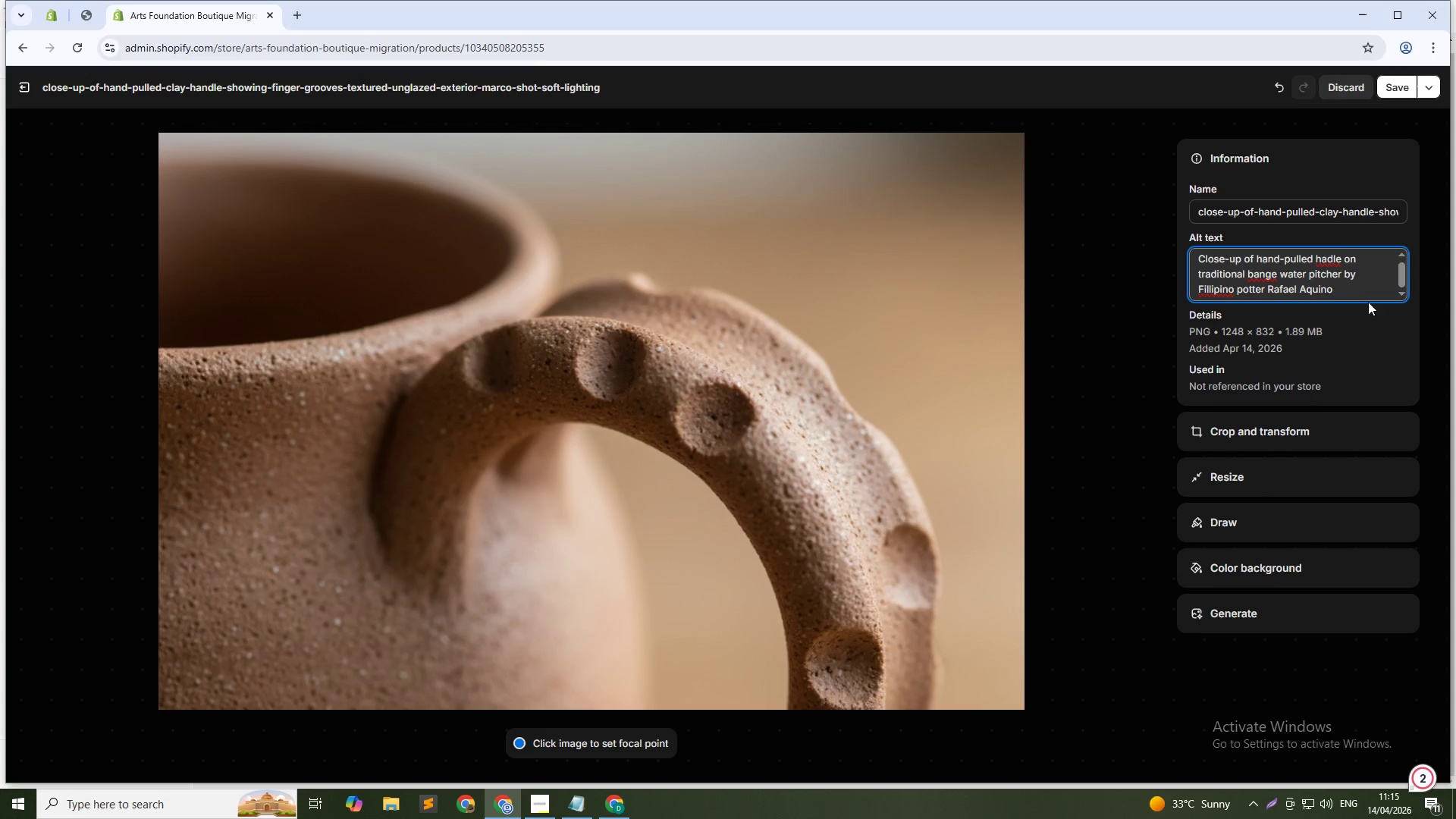 
key(ArrowLeft)
 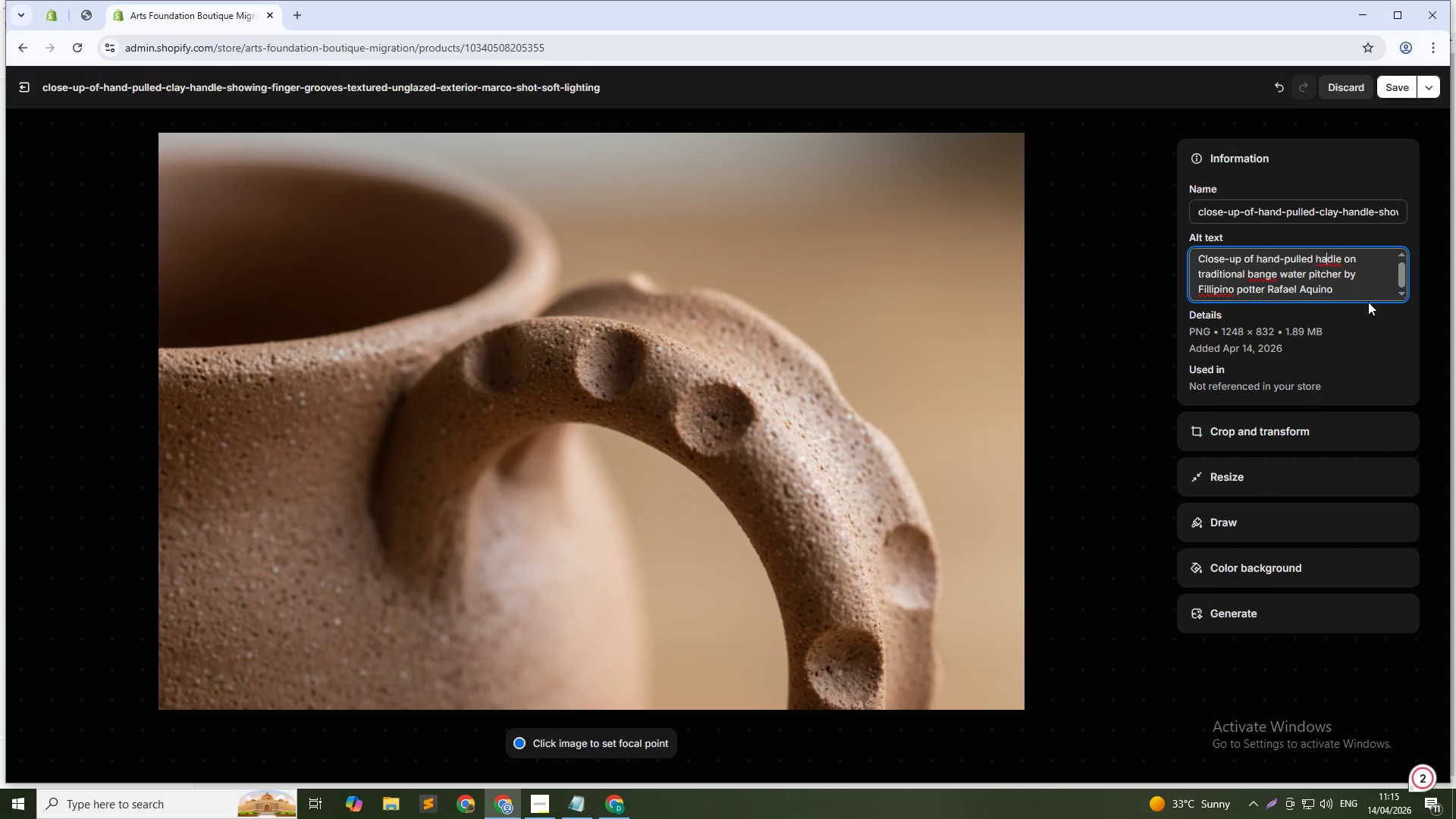 
key(N)
 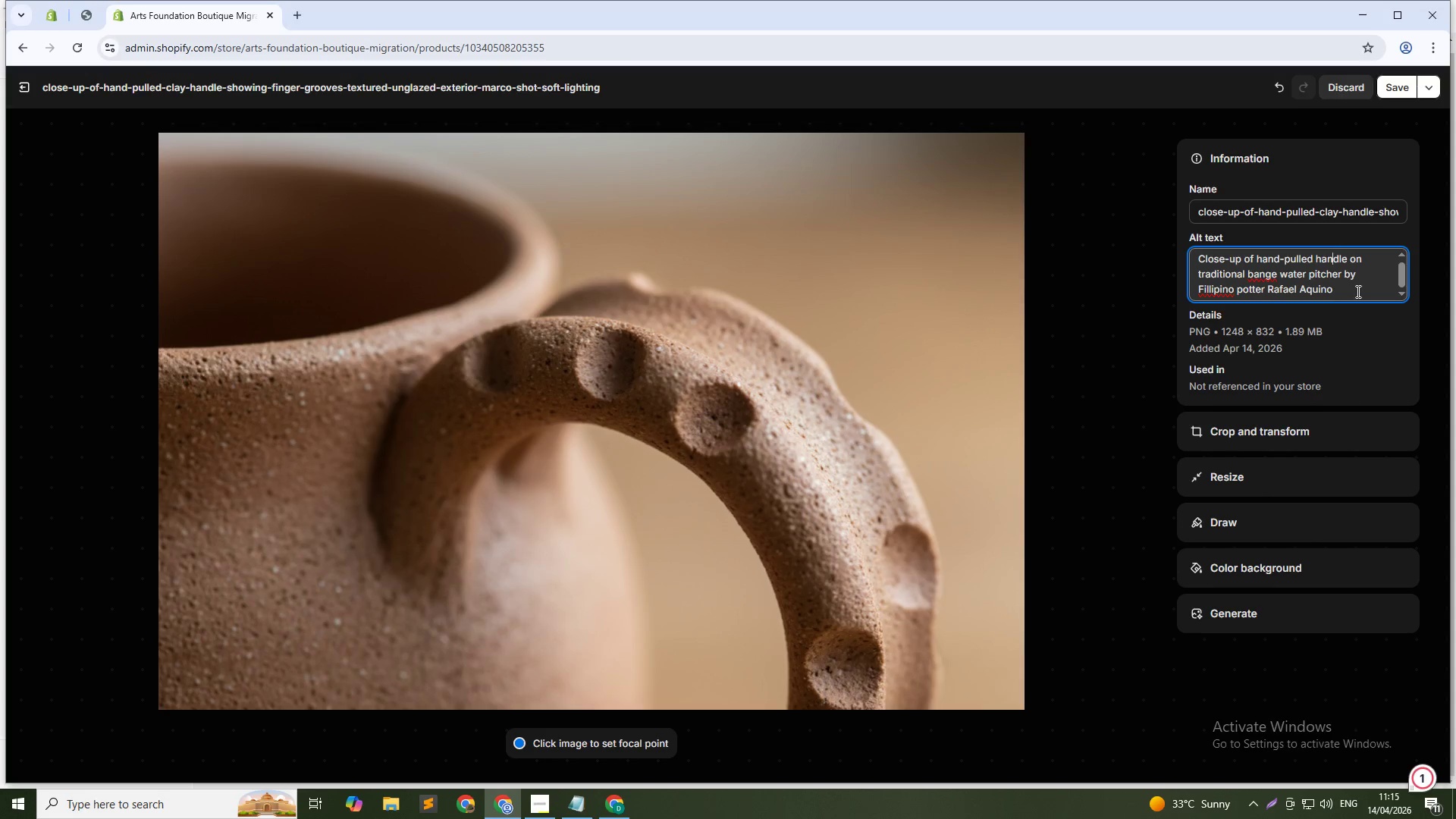 
left_click([1368, 291])
 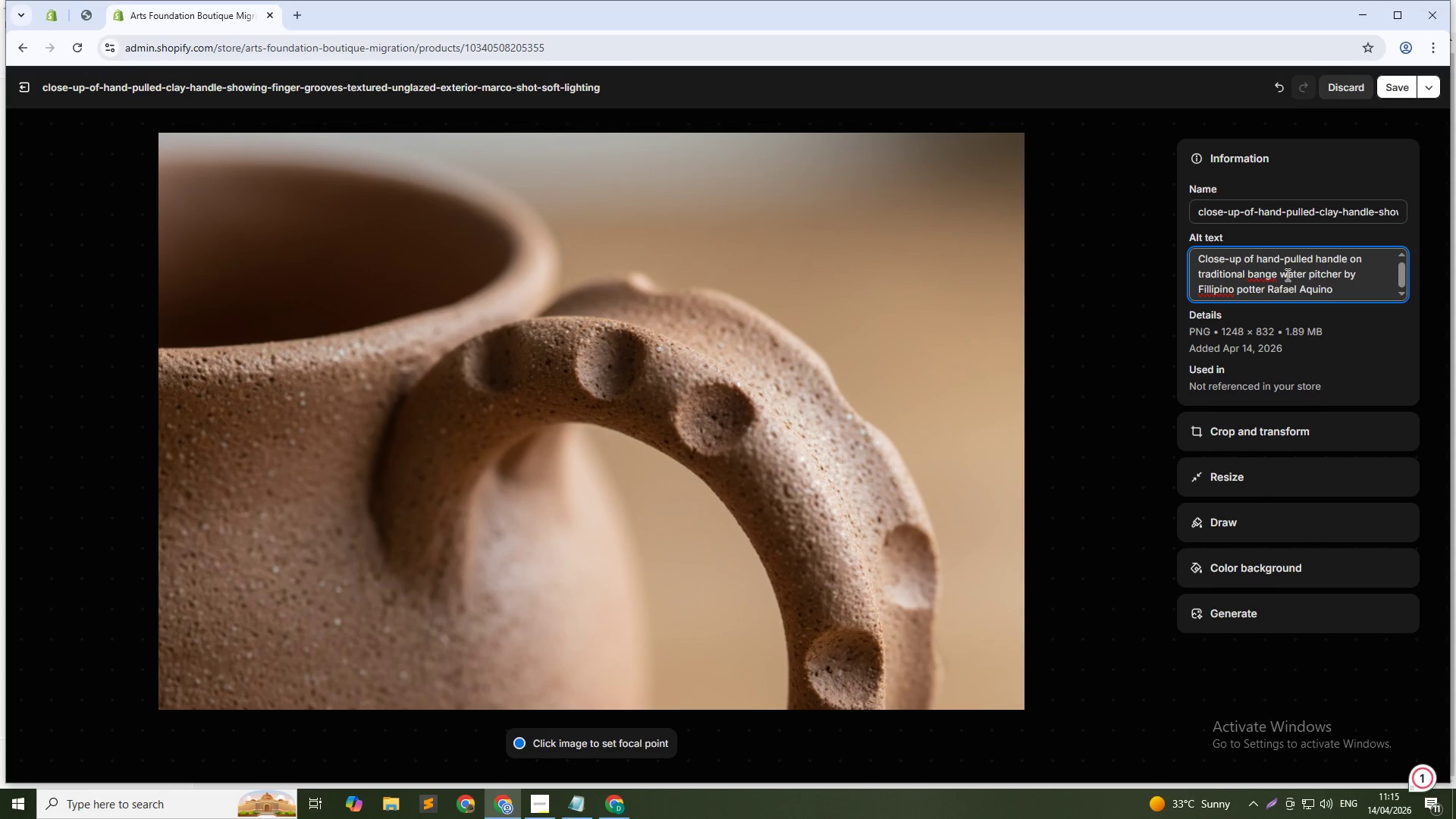 
left_click([1277, 278])
 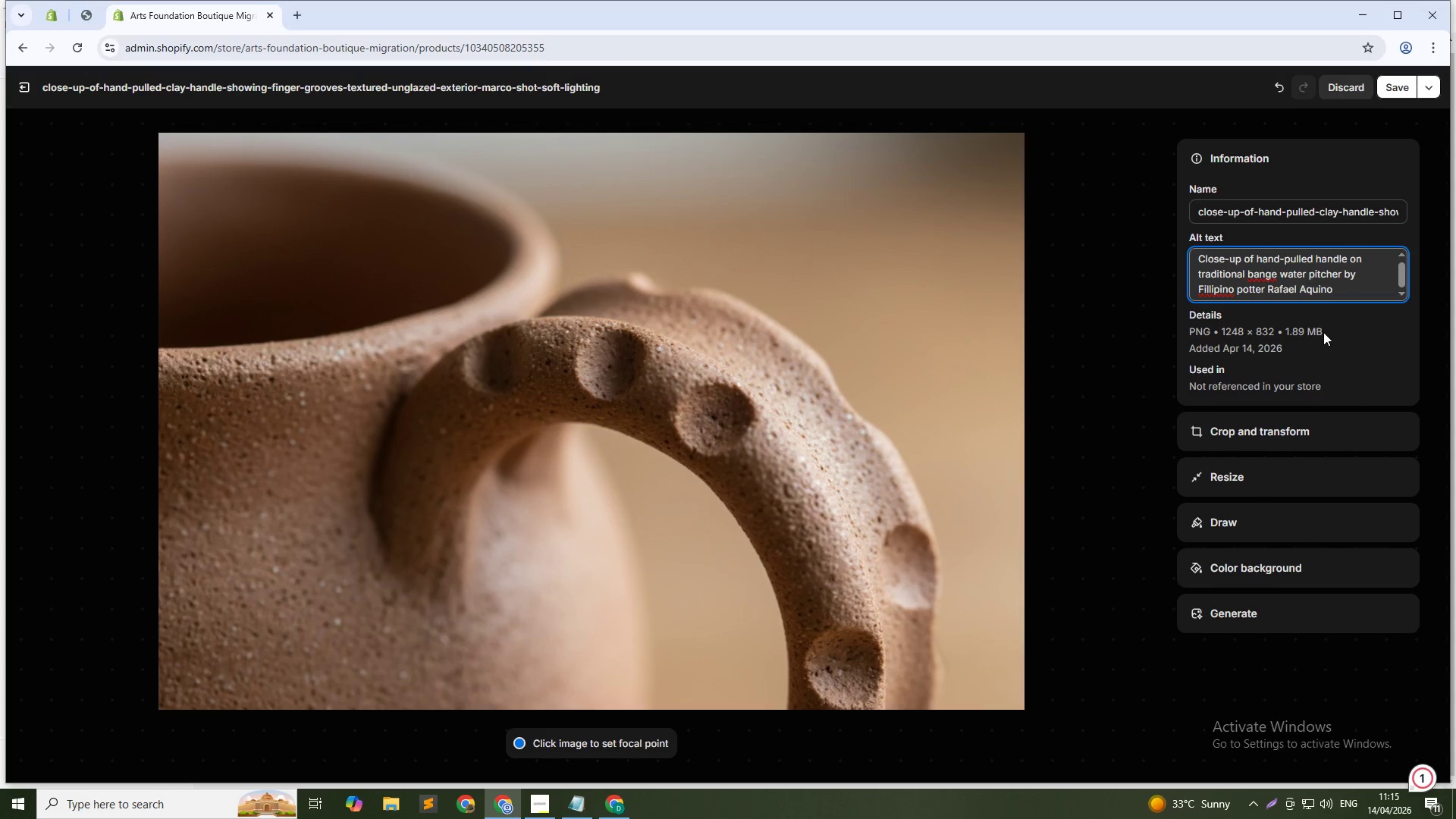 
key(Backspace)
 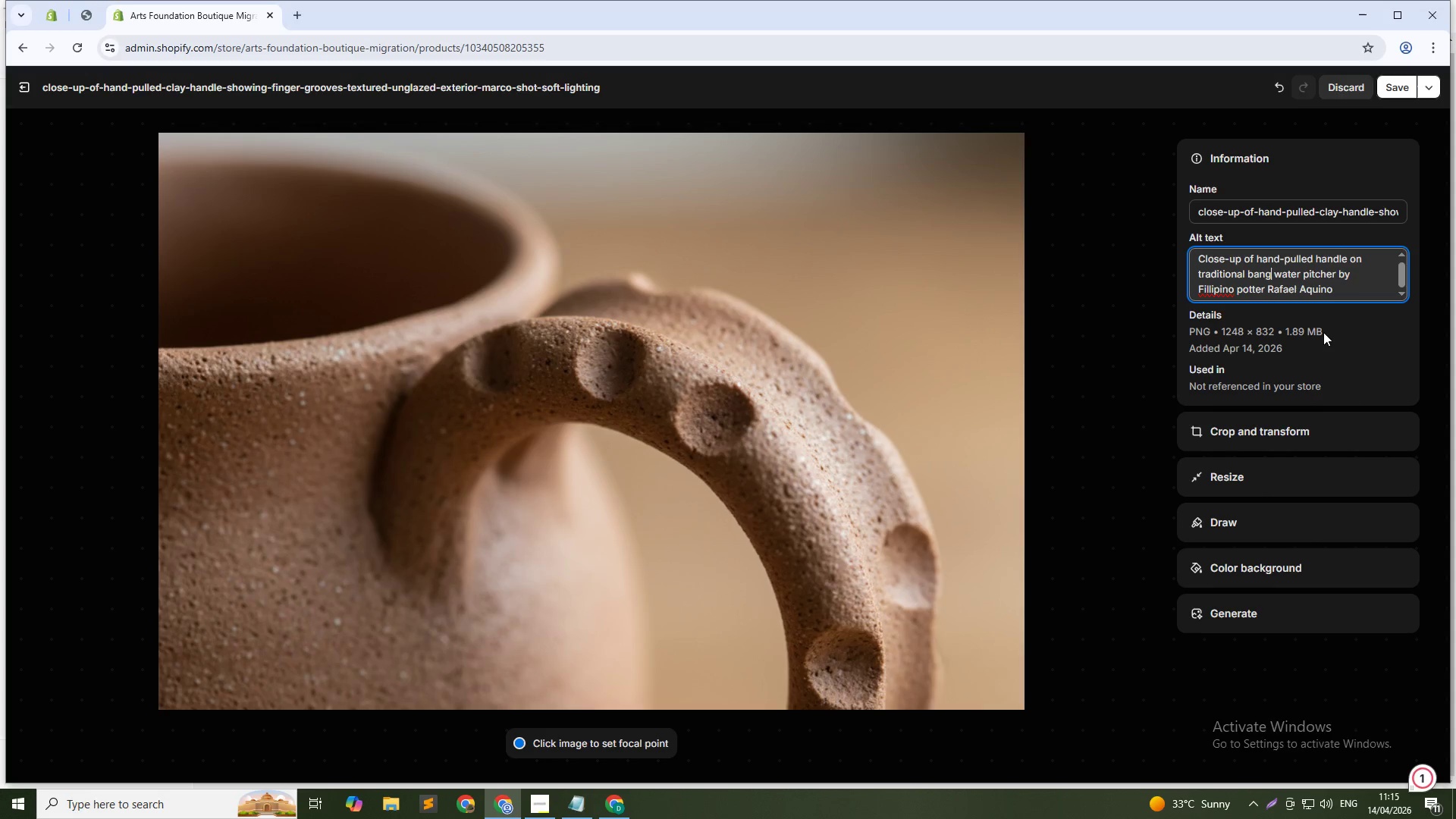 
key(A)
 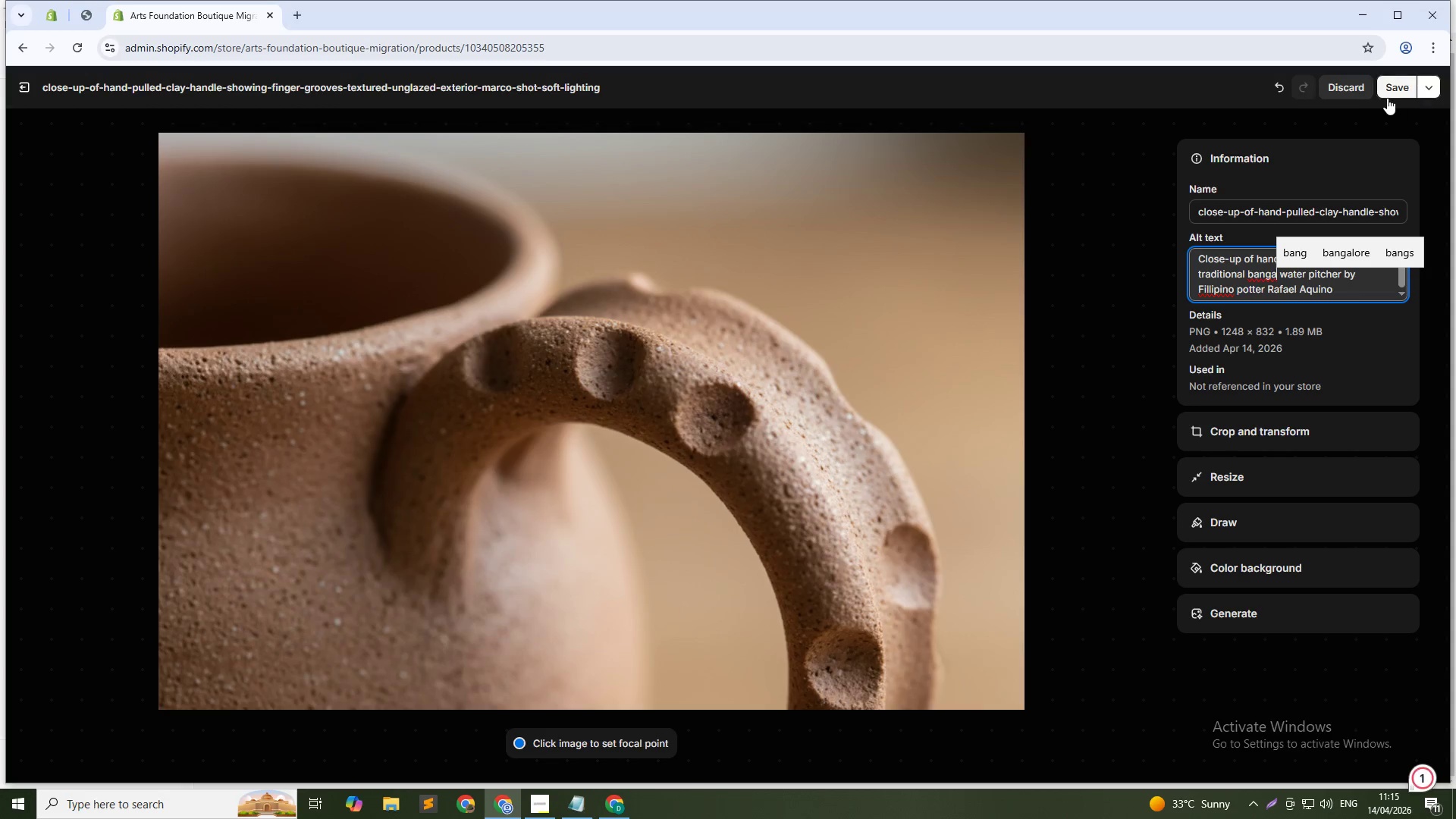 
left_click([1412, 88])
 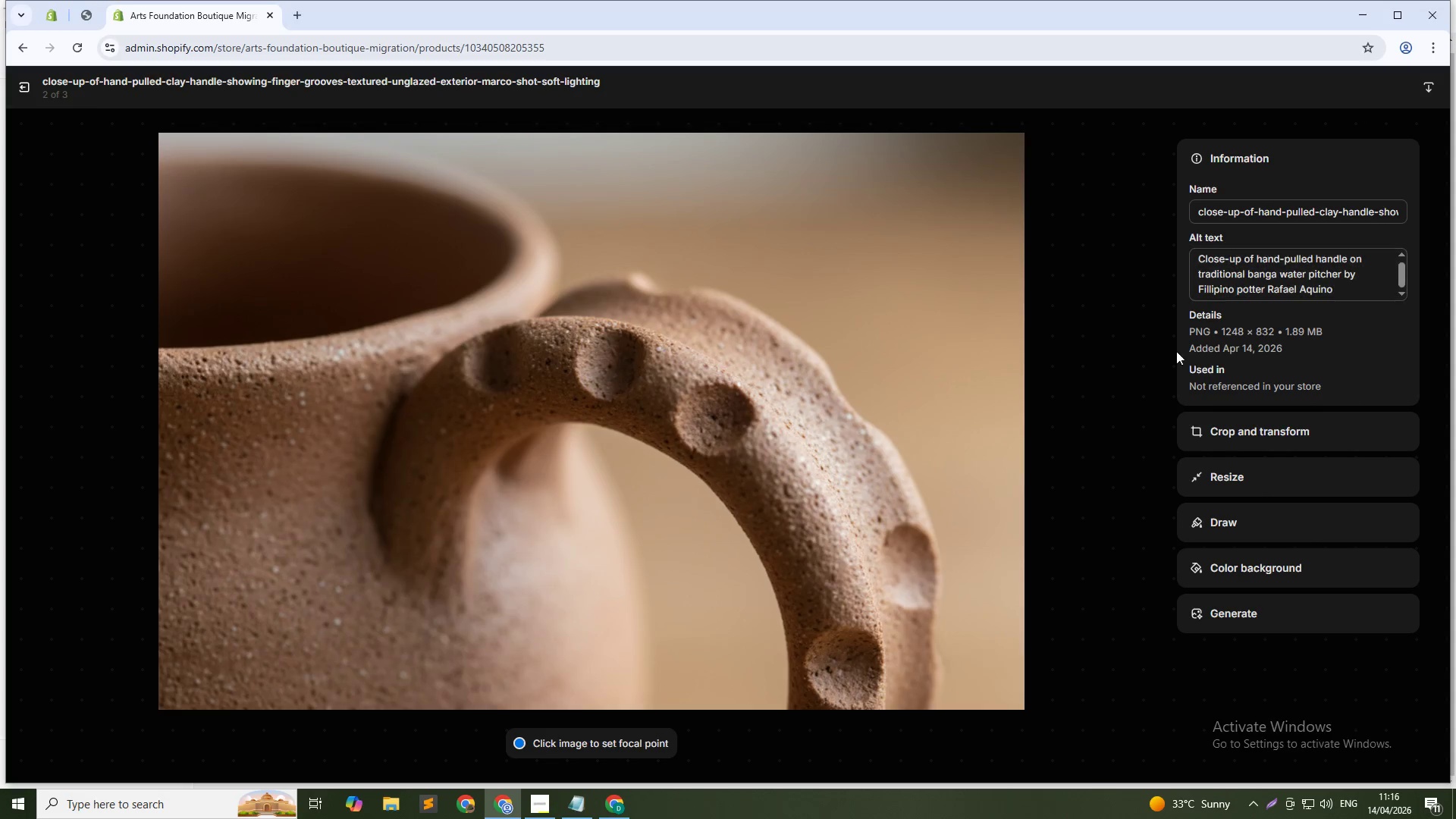 
left_click([1144, 435])
 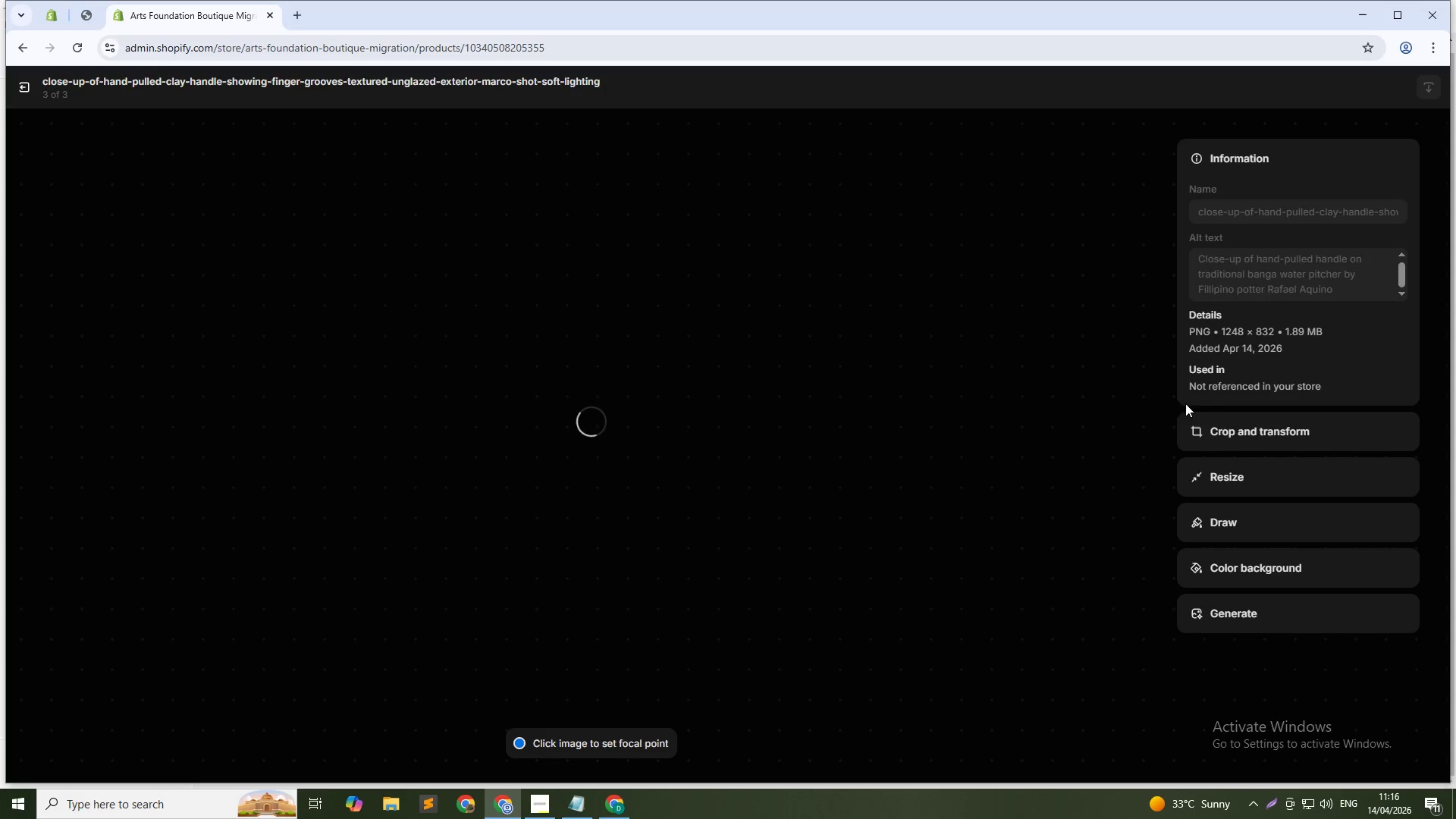 
left_click([1275, 259])
 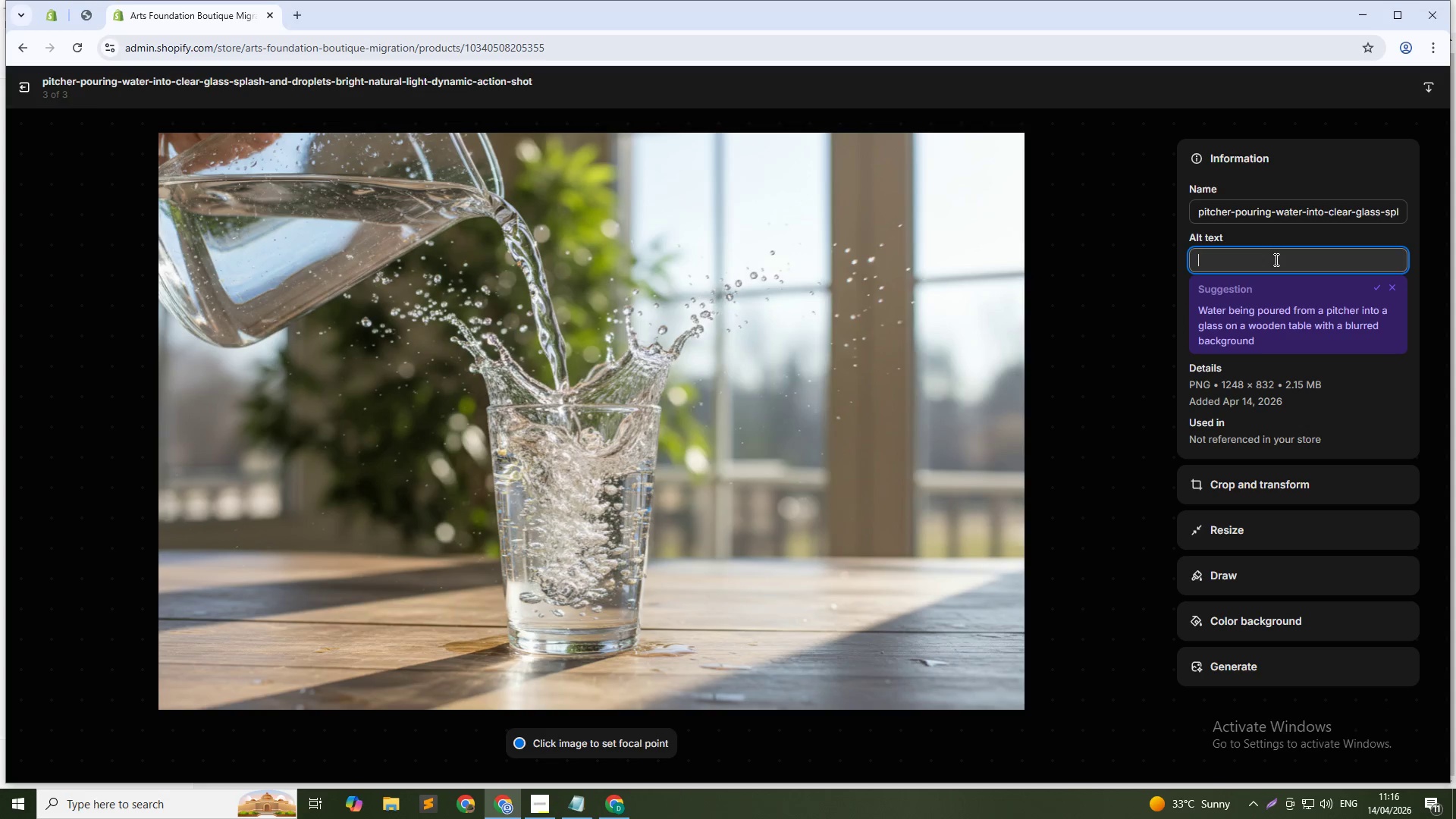 
type(Homemade ceramic water pith)
key(Backspace)
type(cher pouring water - artisan pottery for daily use from Phillippi)
key(Backspace)
key(Backspace)
key(Backspace)
key(Backspace)
key(Backspace)
type(ippines)
 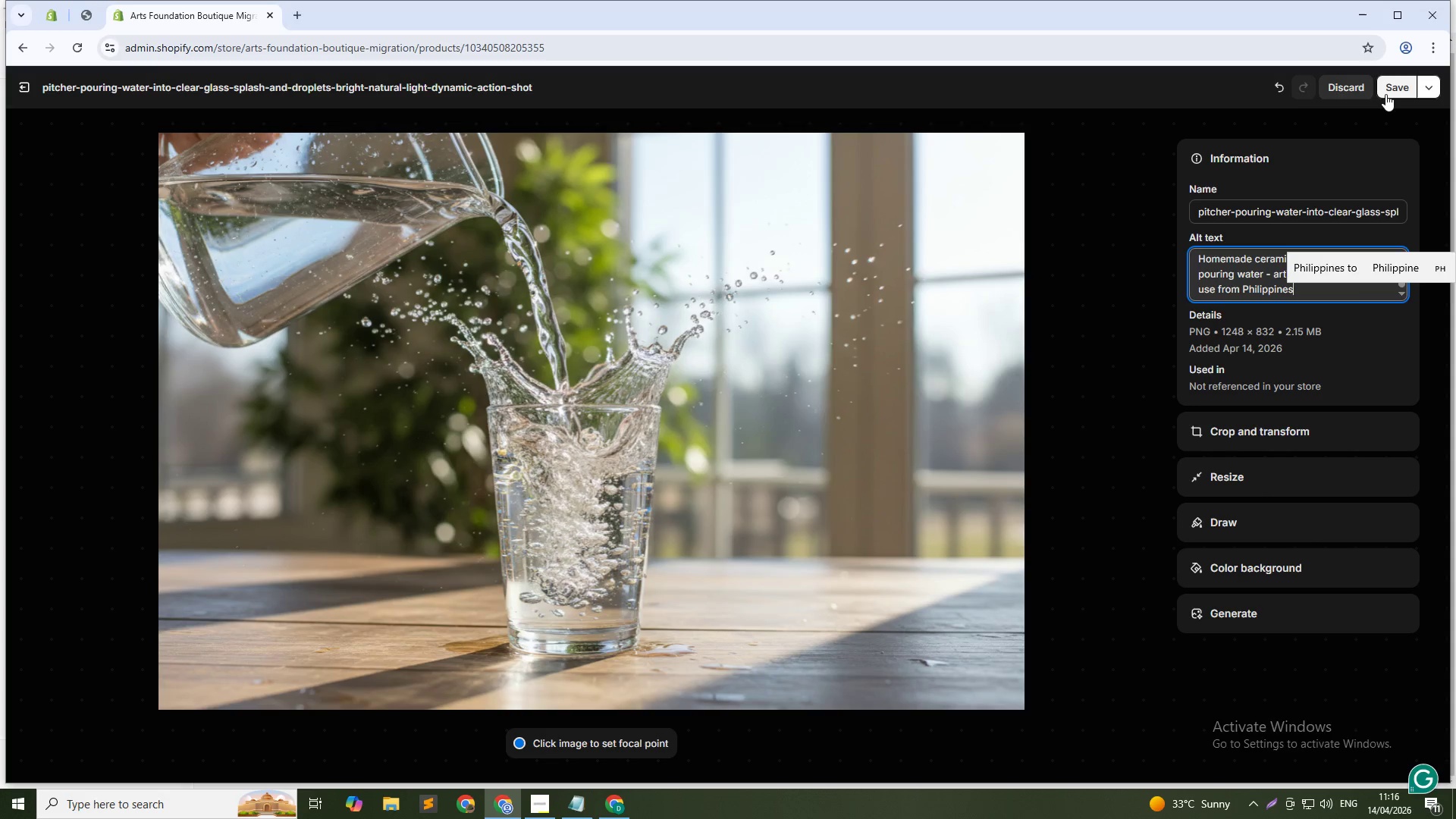 
left_click([1409, 87])
 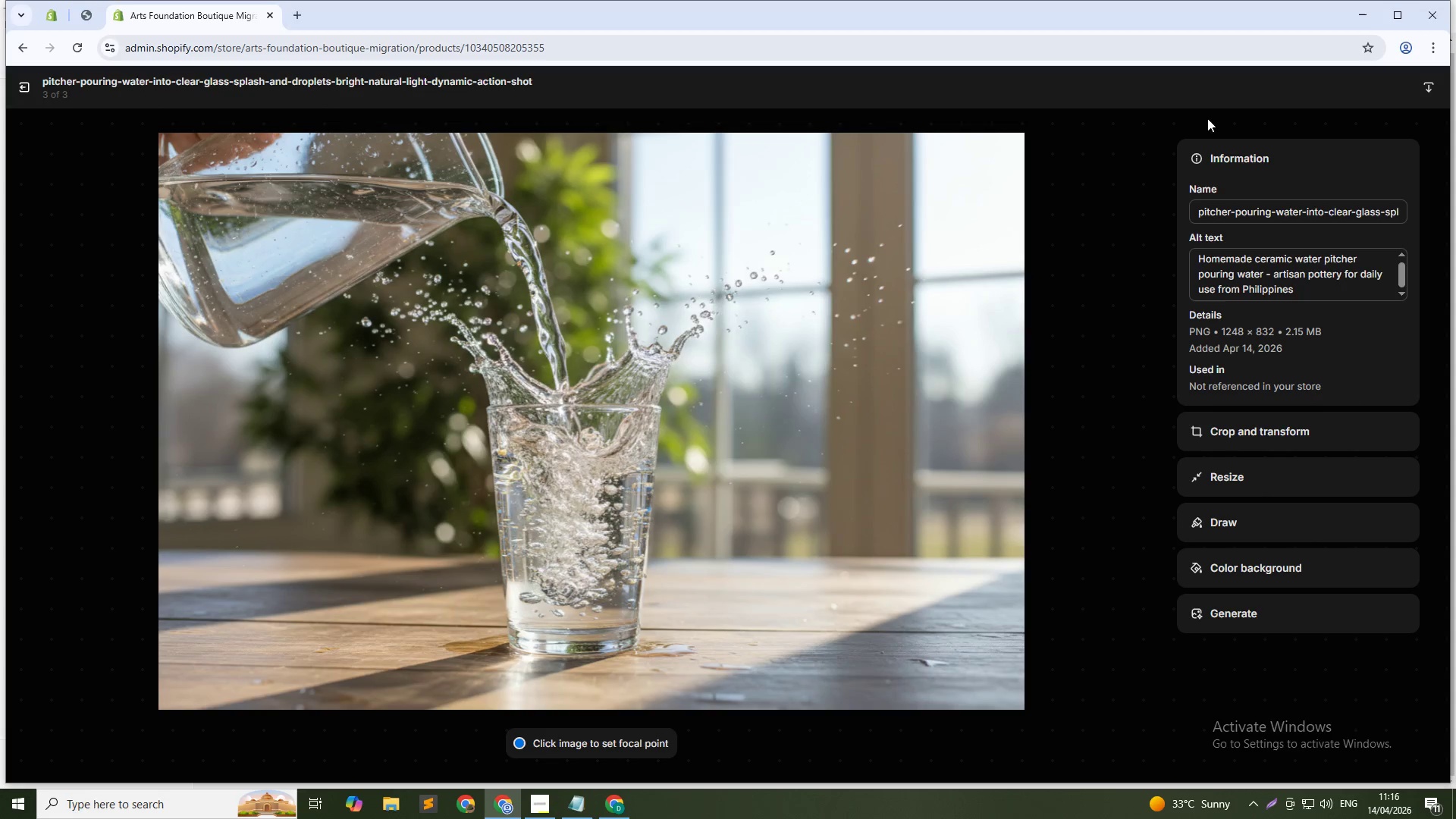 
left_click([23, 90])
 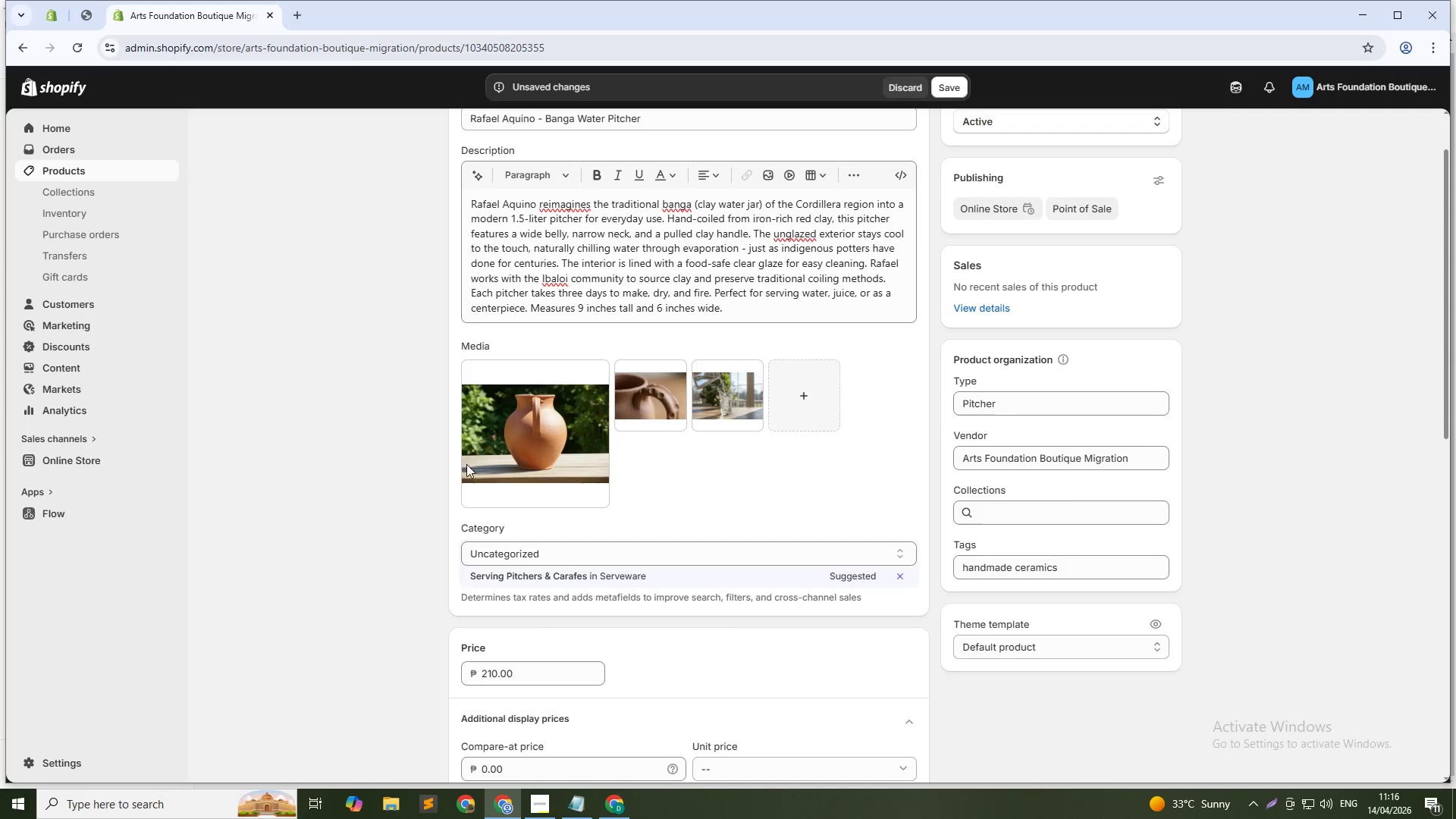 
scroll: coordinate [556, 532], scroll_direction: down, amount: 8.0
 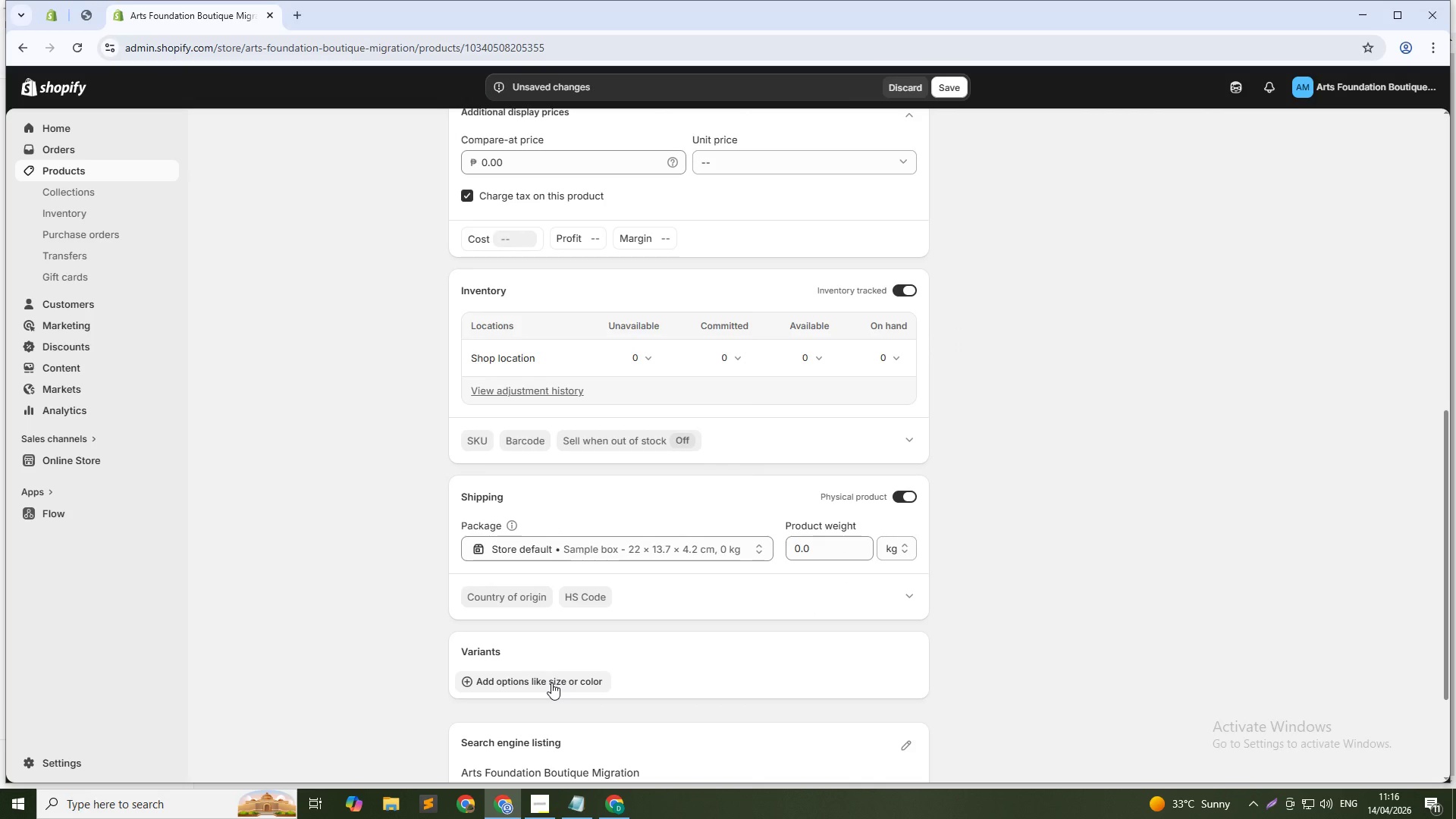 
left_click([551, 682])
 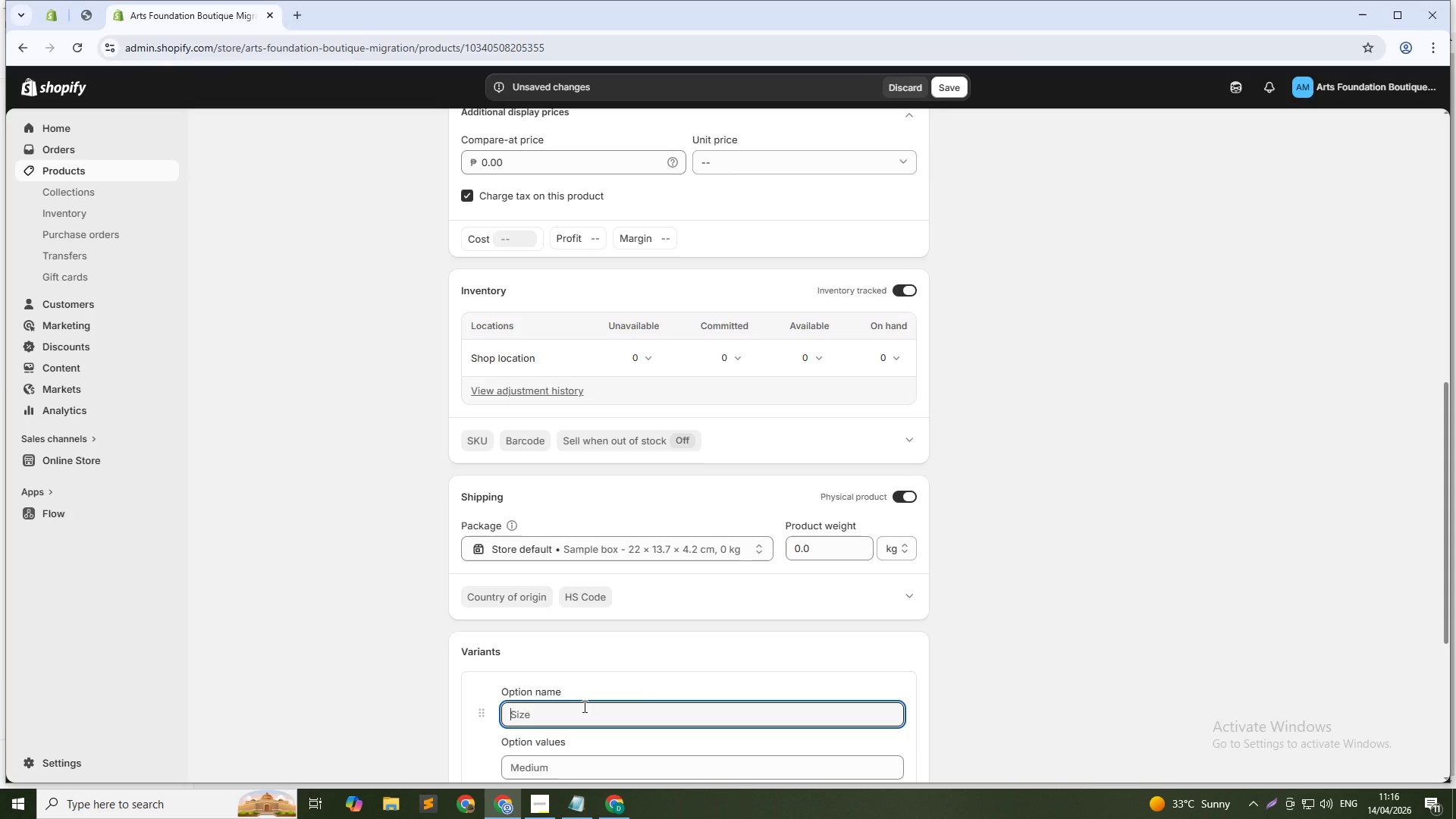 
wait(13.03)
 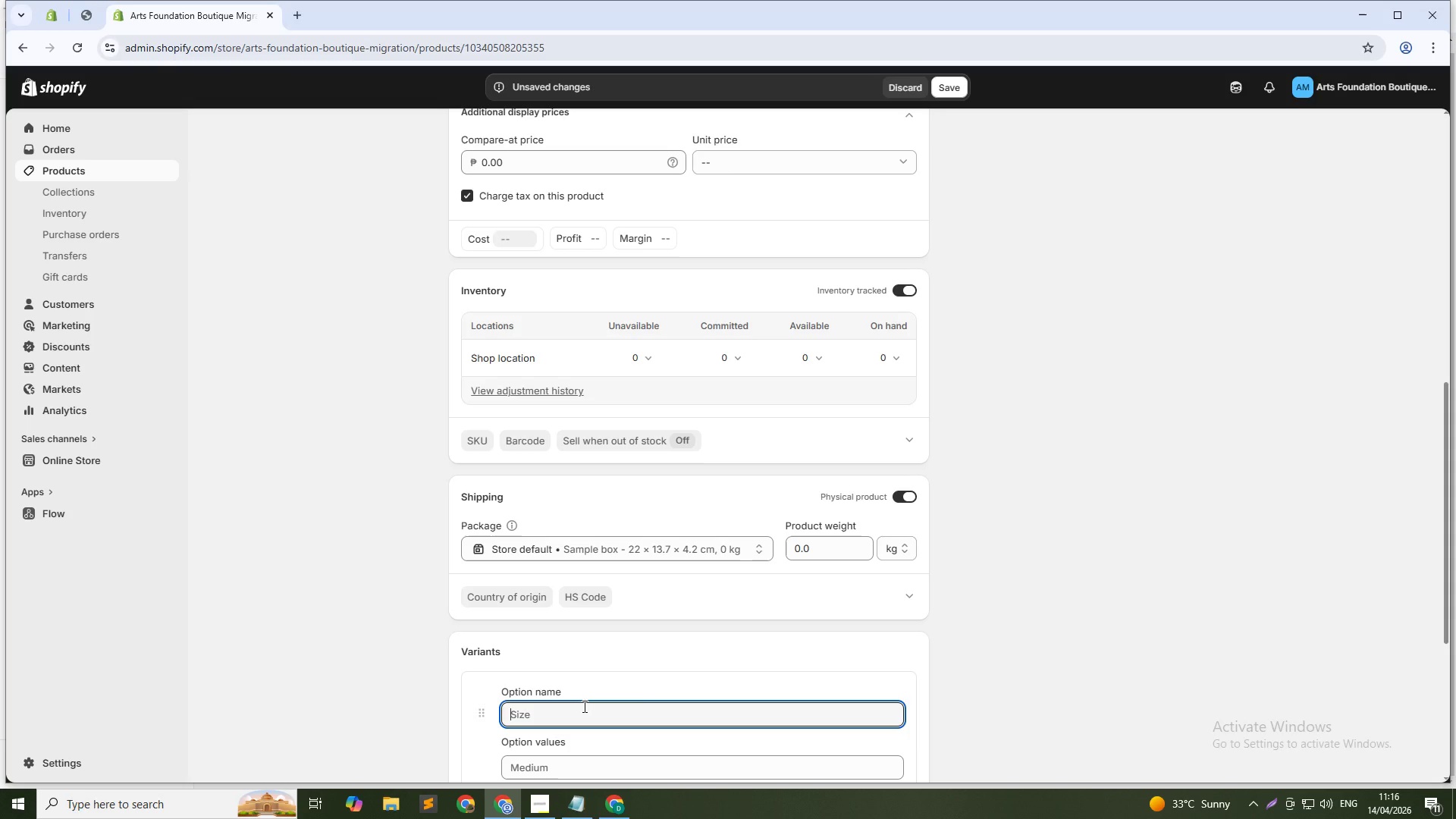 
type(Color)
 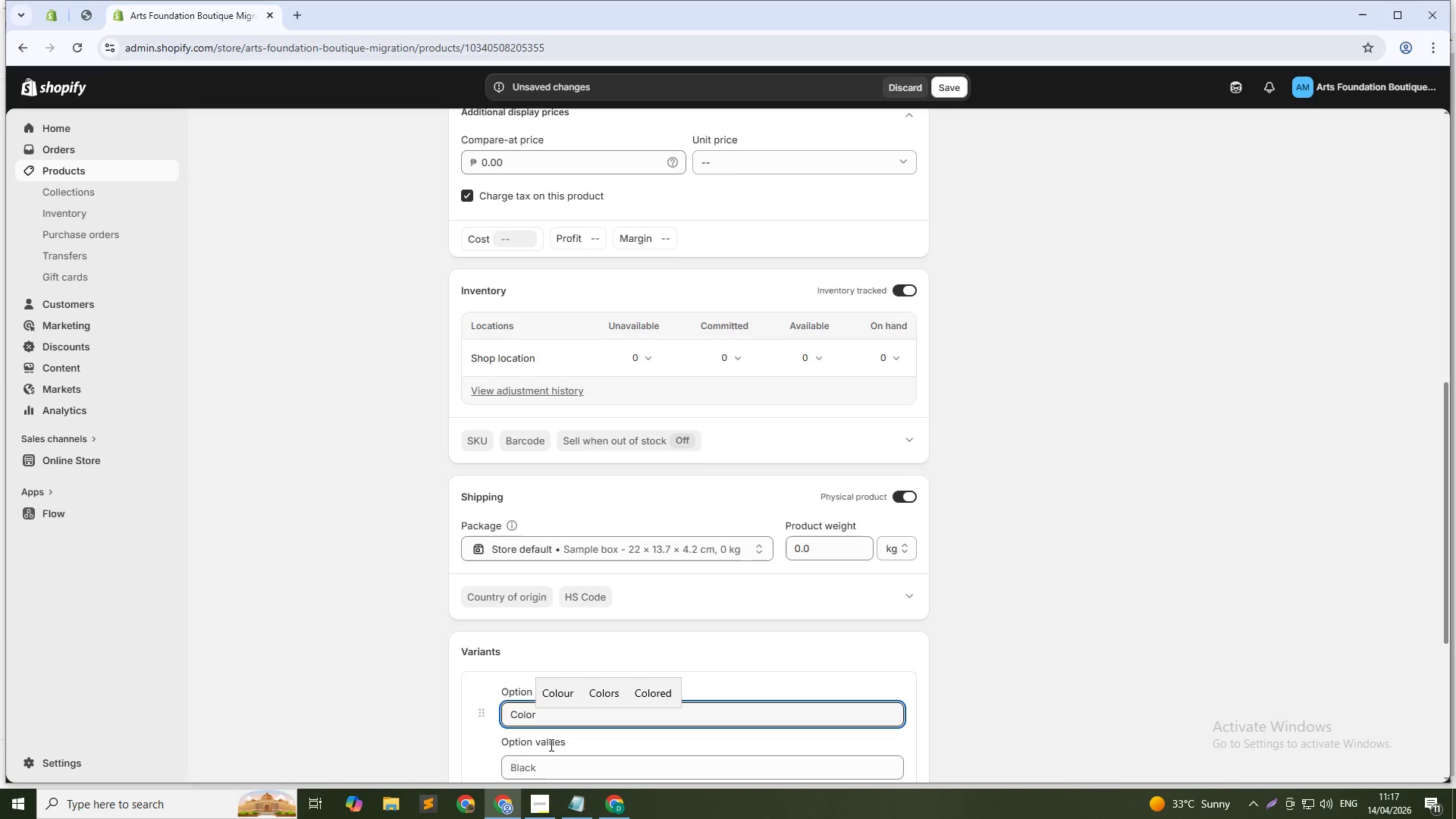 
left_click([550, 766])
 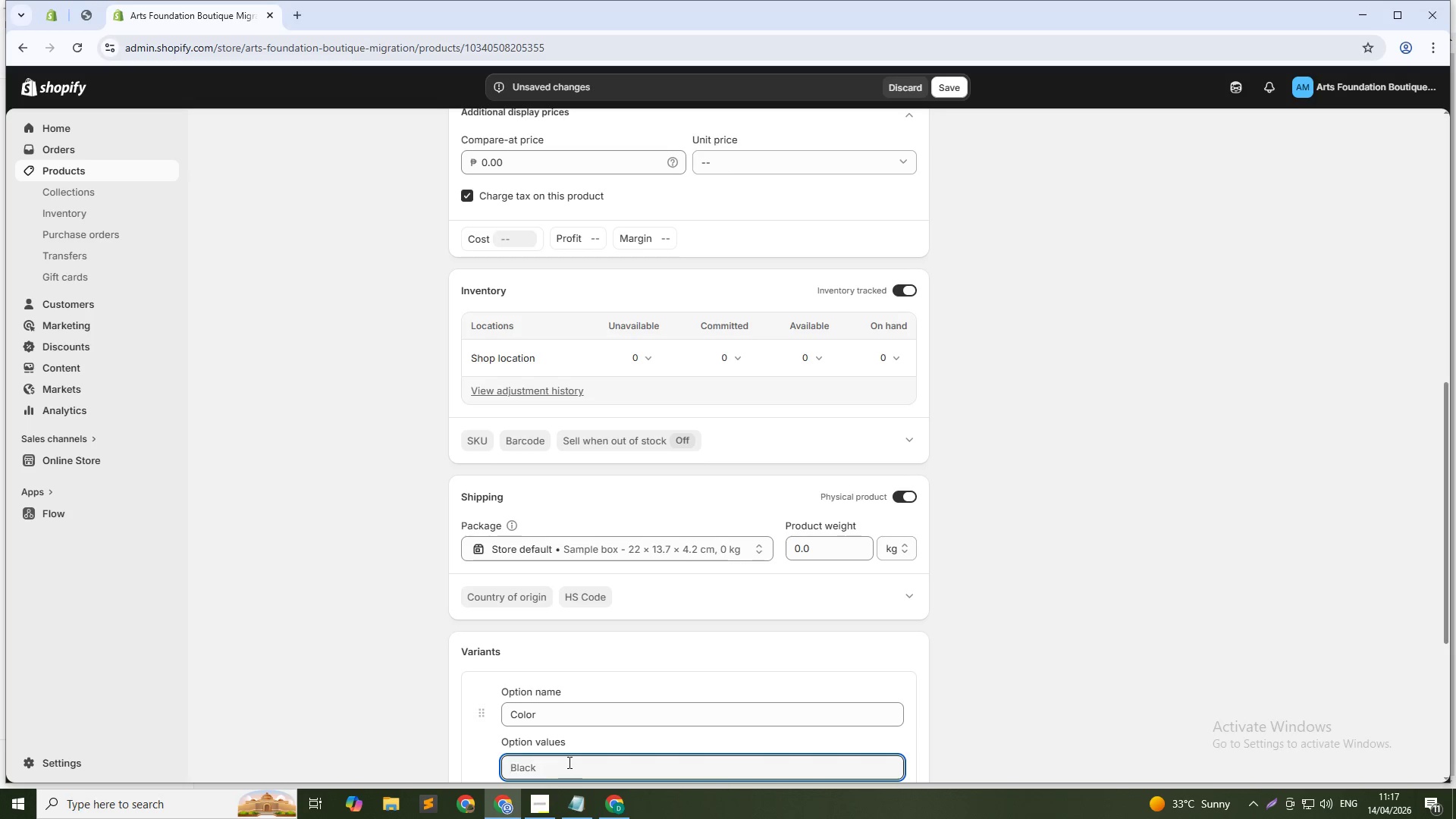 
scroll: coordinate [568, 762], scroll_direction: down, amount: 2.0
 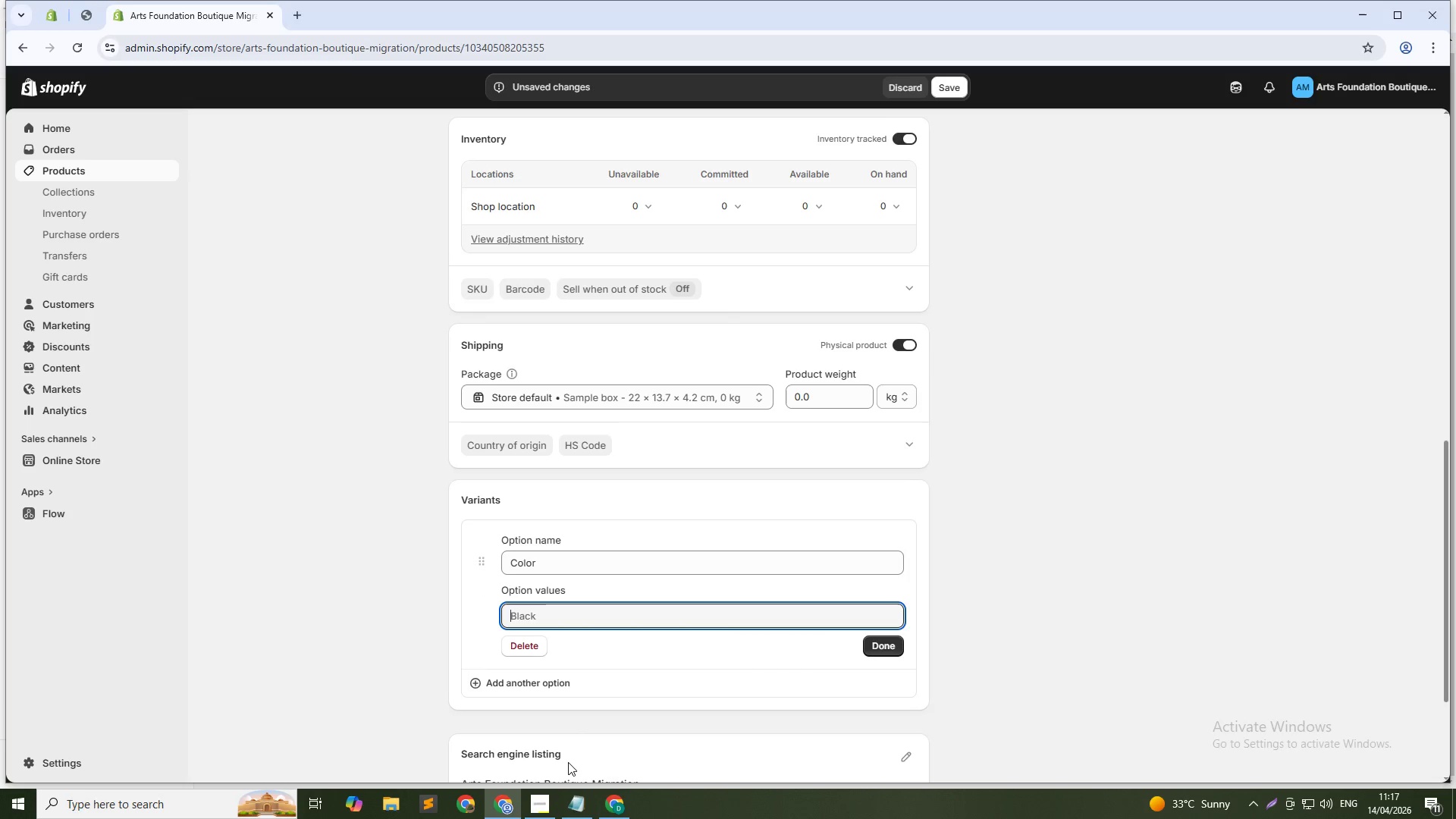 
type(Matter Glaze ())
 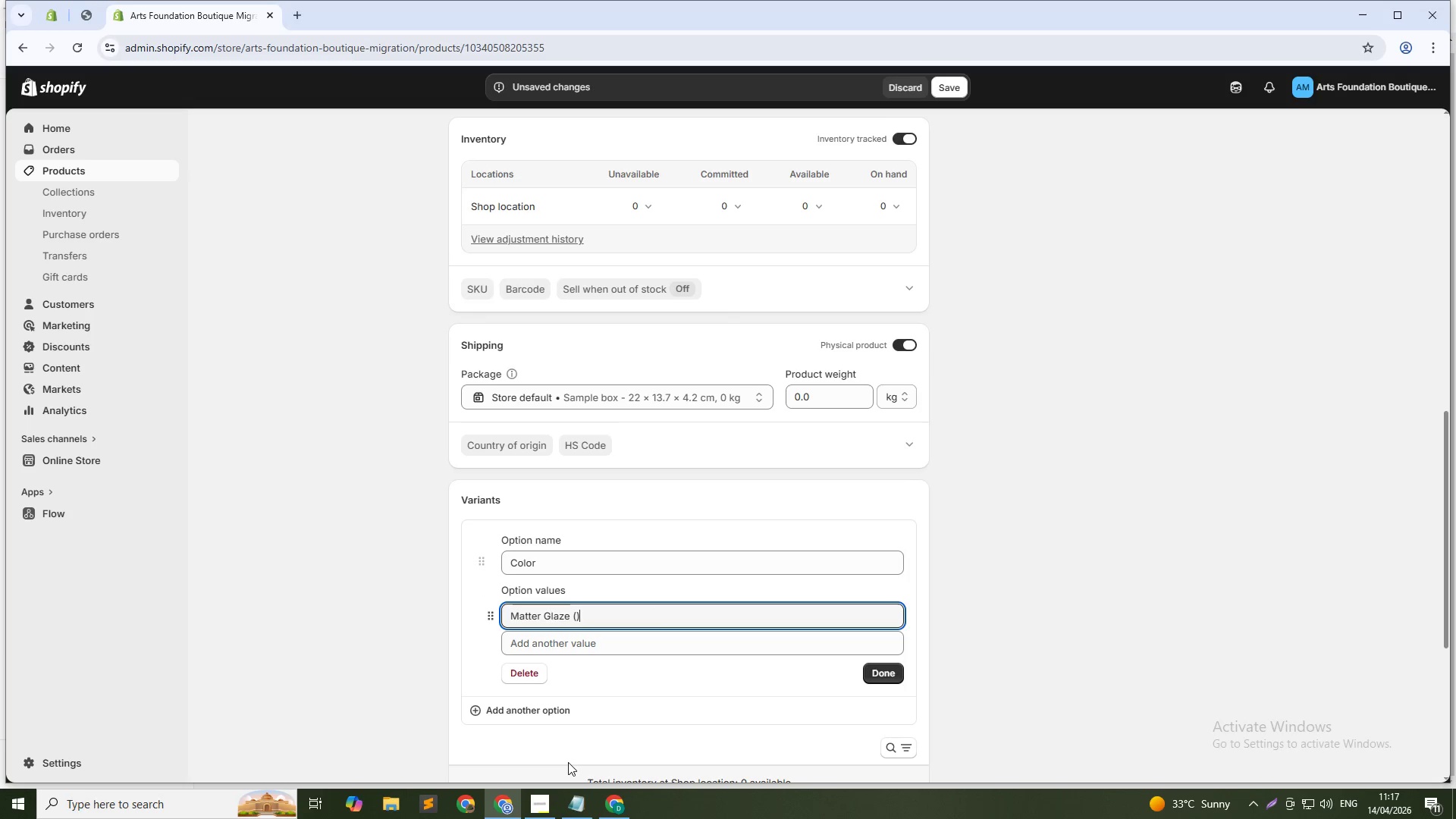 
 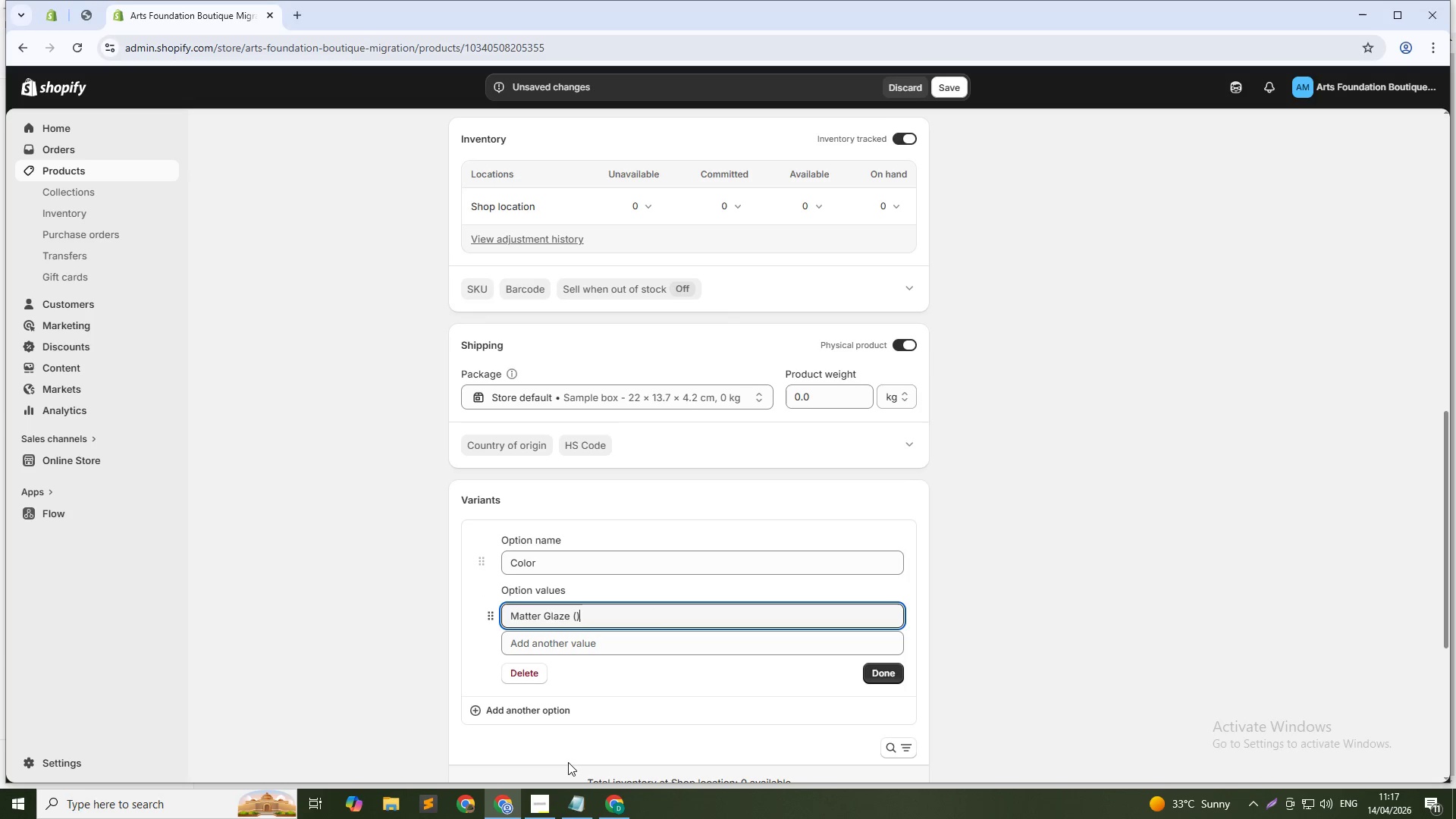 
key(ArrowLeft)
 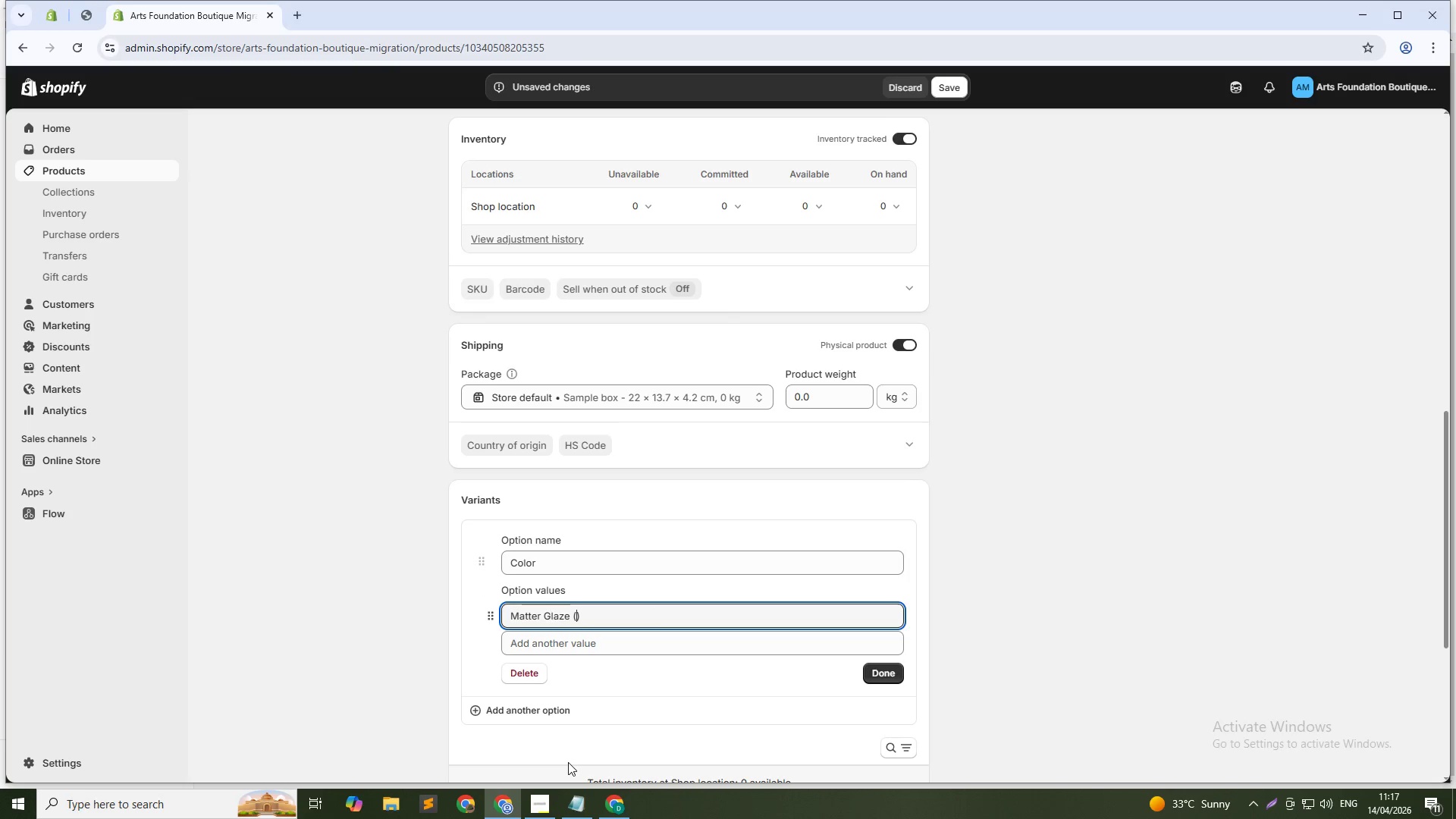 
type(Interior Only)
 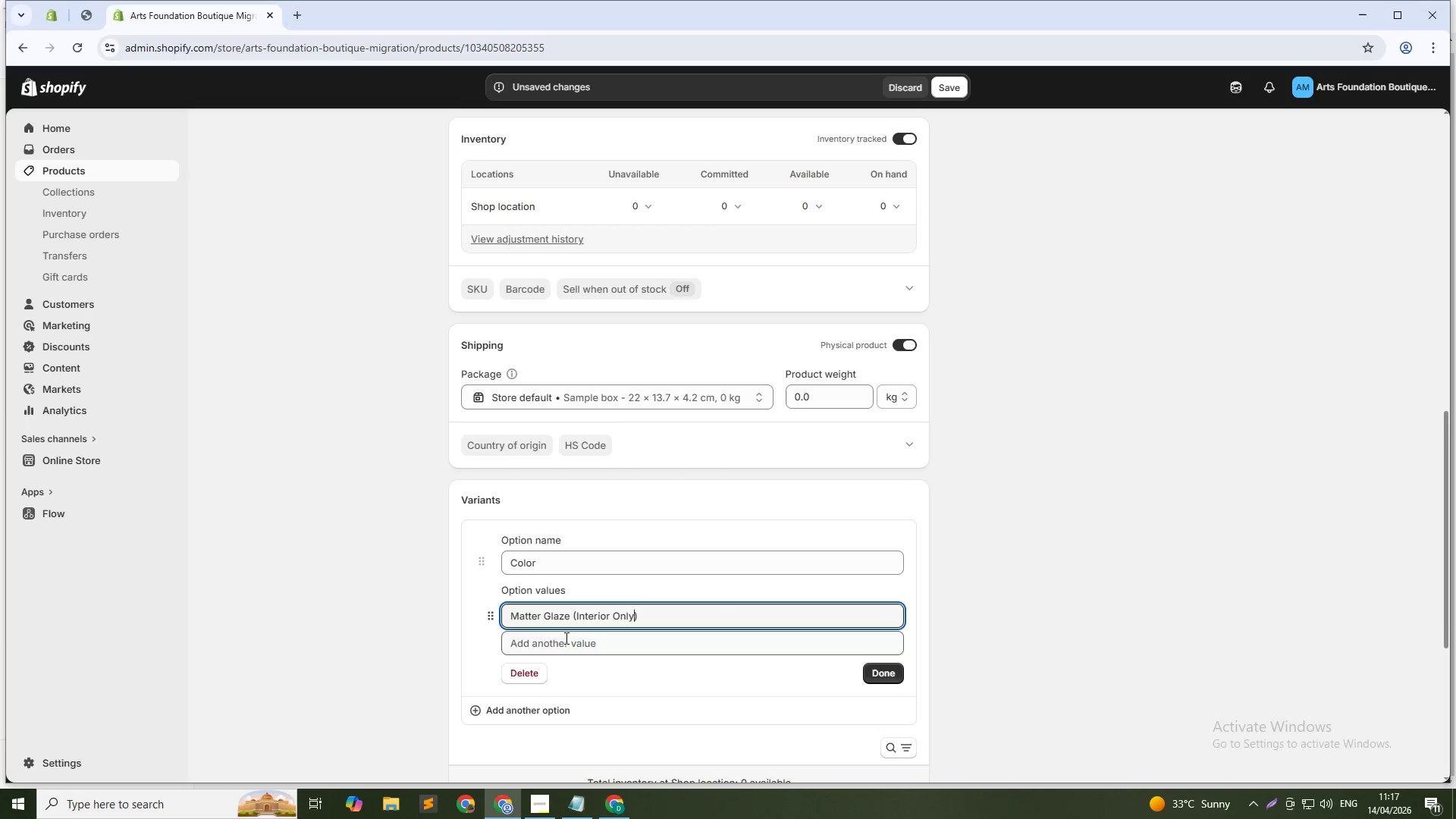 
left_click([573, 645])
 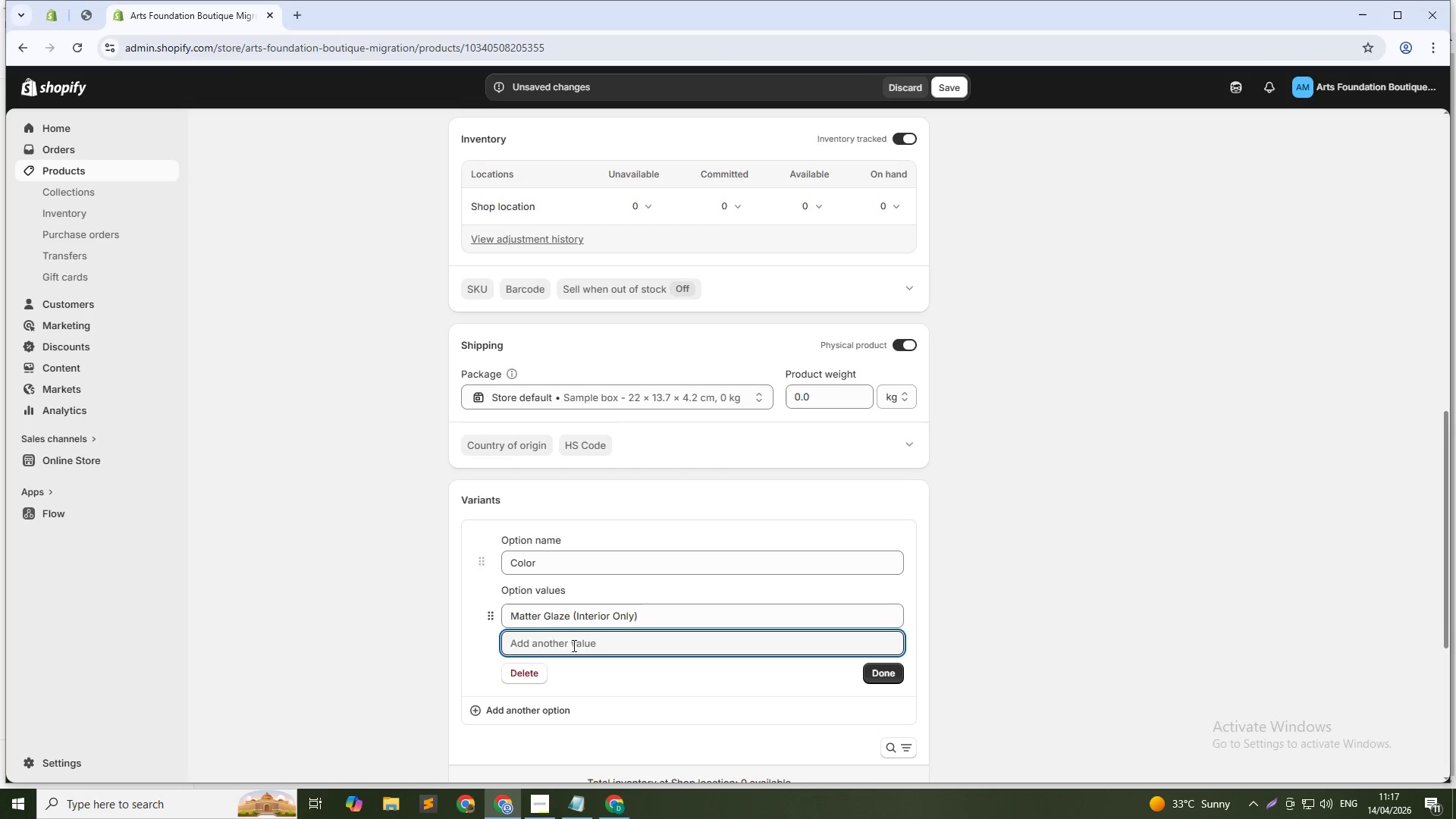 
type(Gloss Glaze ())
 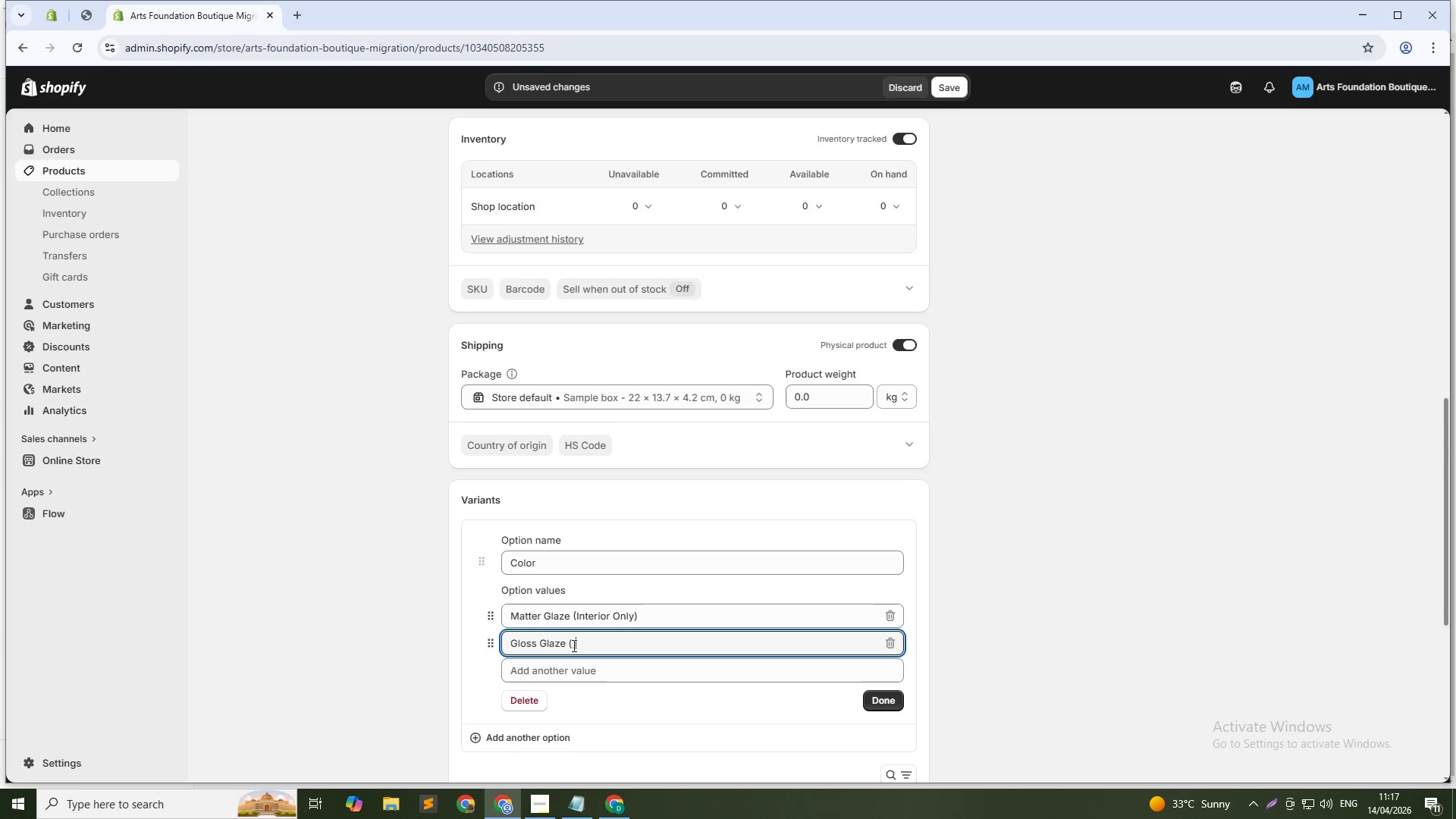 
key(ArrowLeft)
 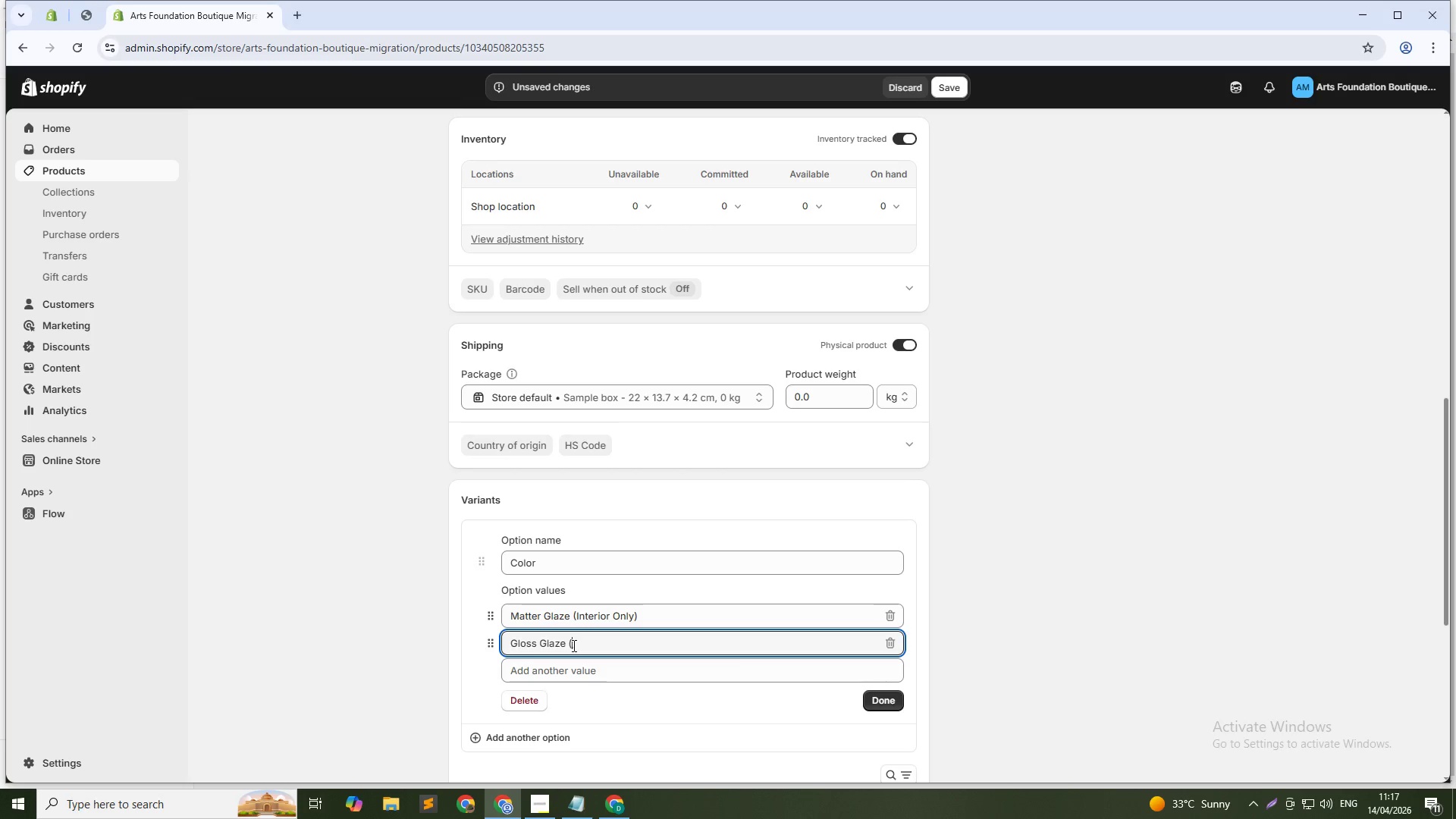 
type(Interior o)
key(Backspace)
type(Only)
 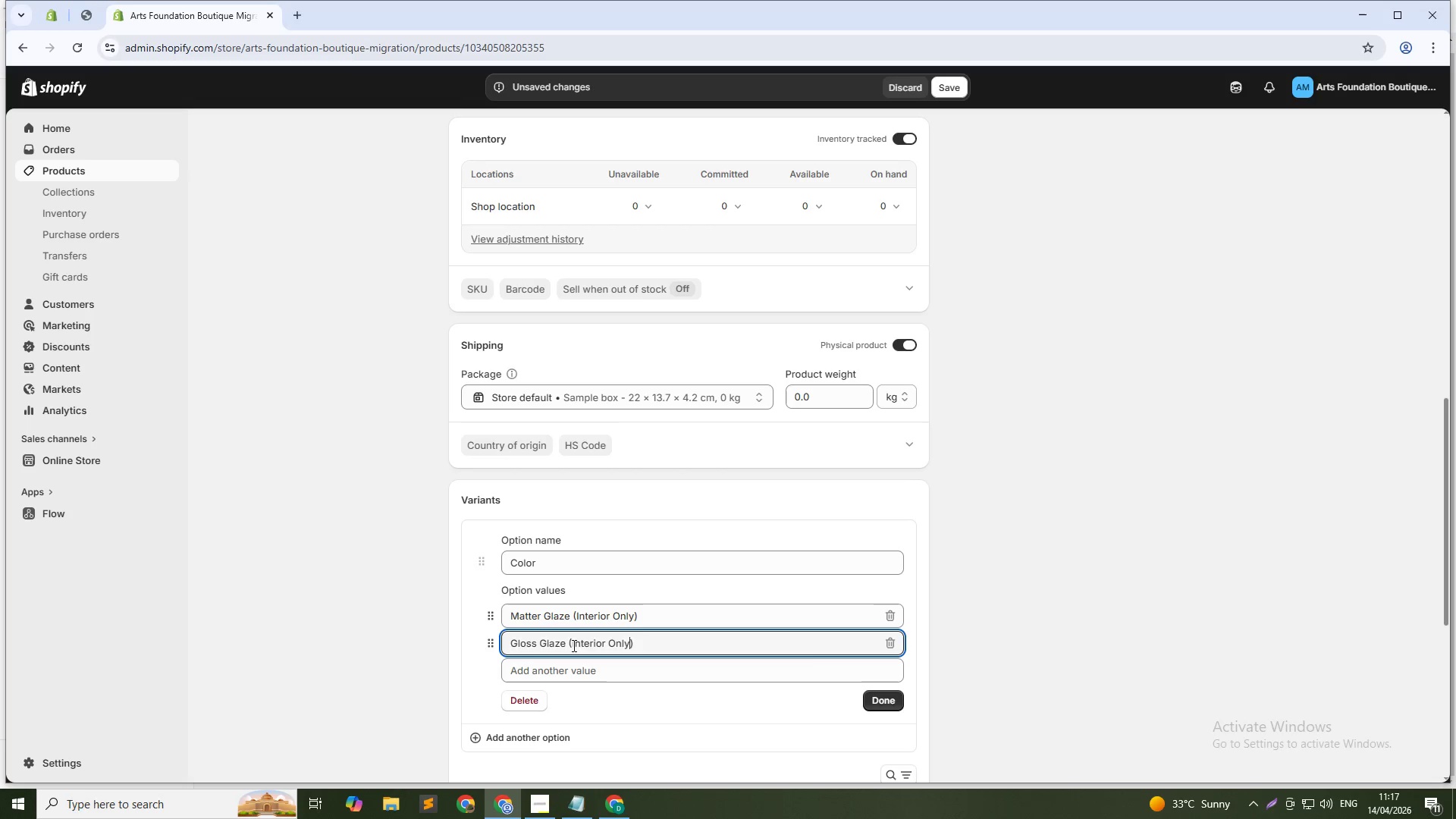 
key(ArrowDown)
 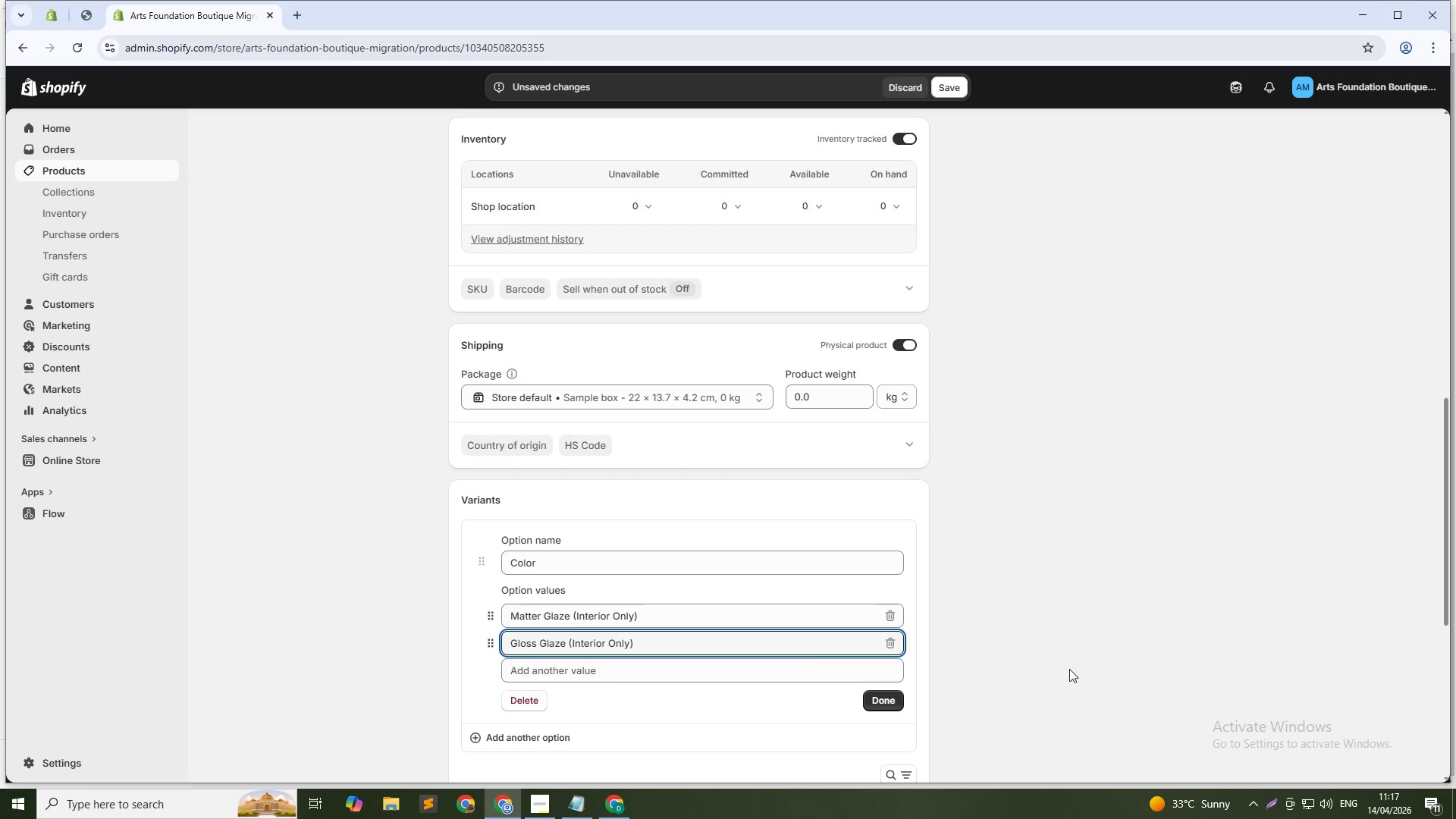 
scroll: coordinate [886, 774], scroll_direction: down, amount: 4.0
 